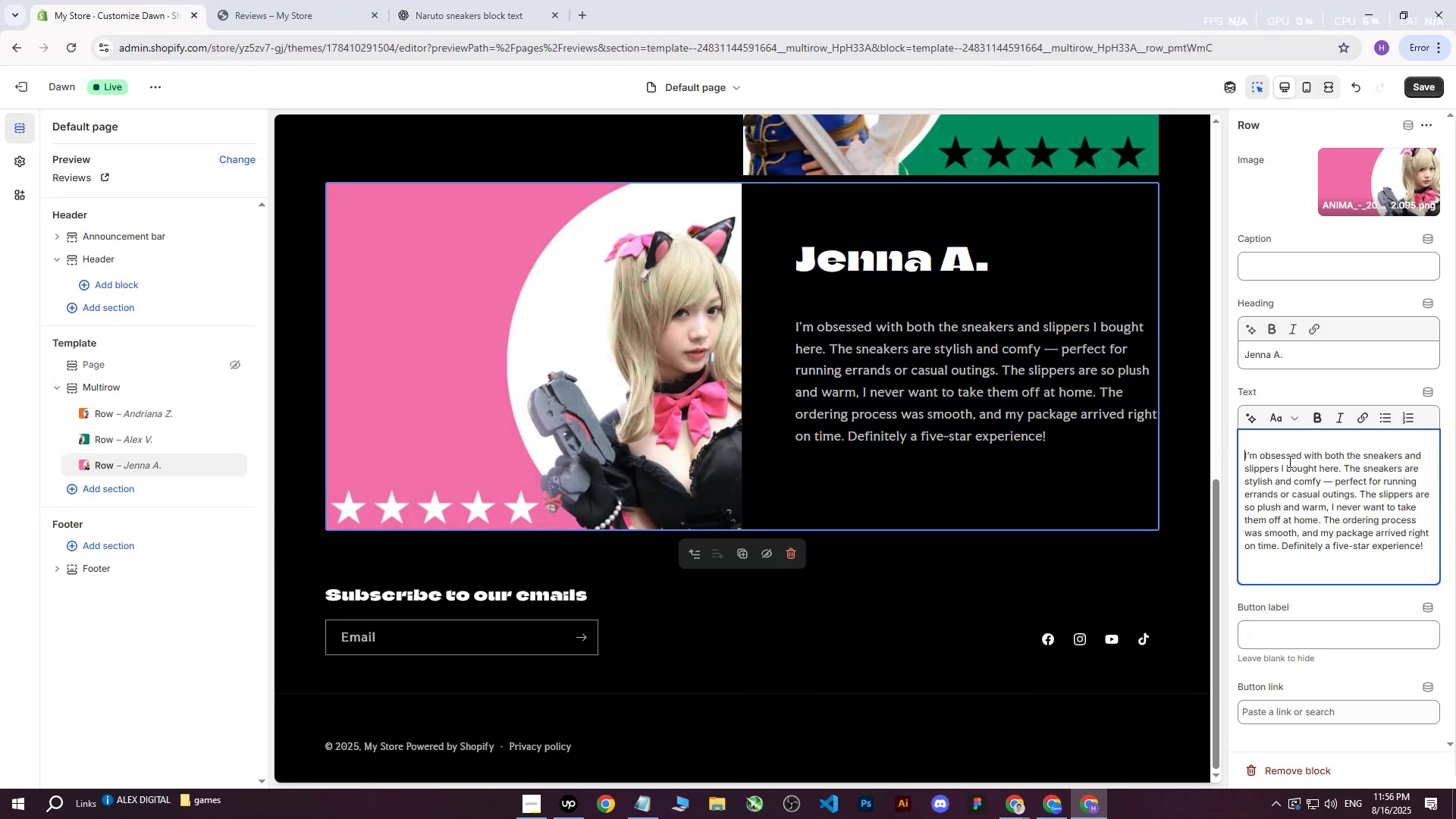 
key(Backspace)
 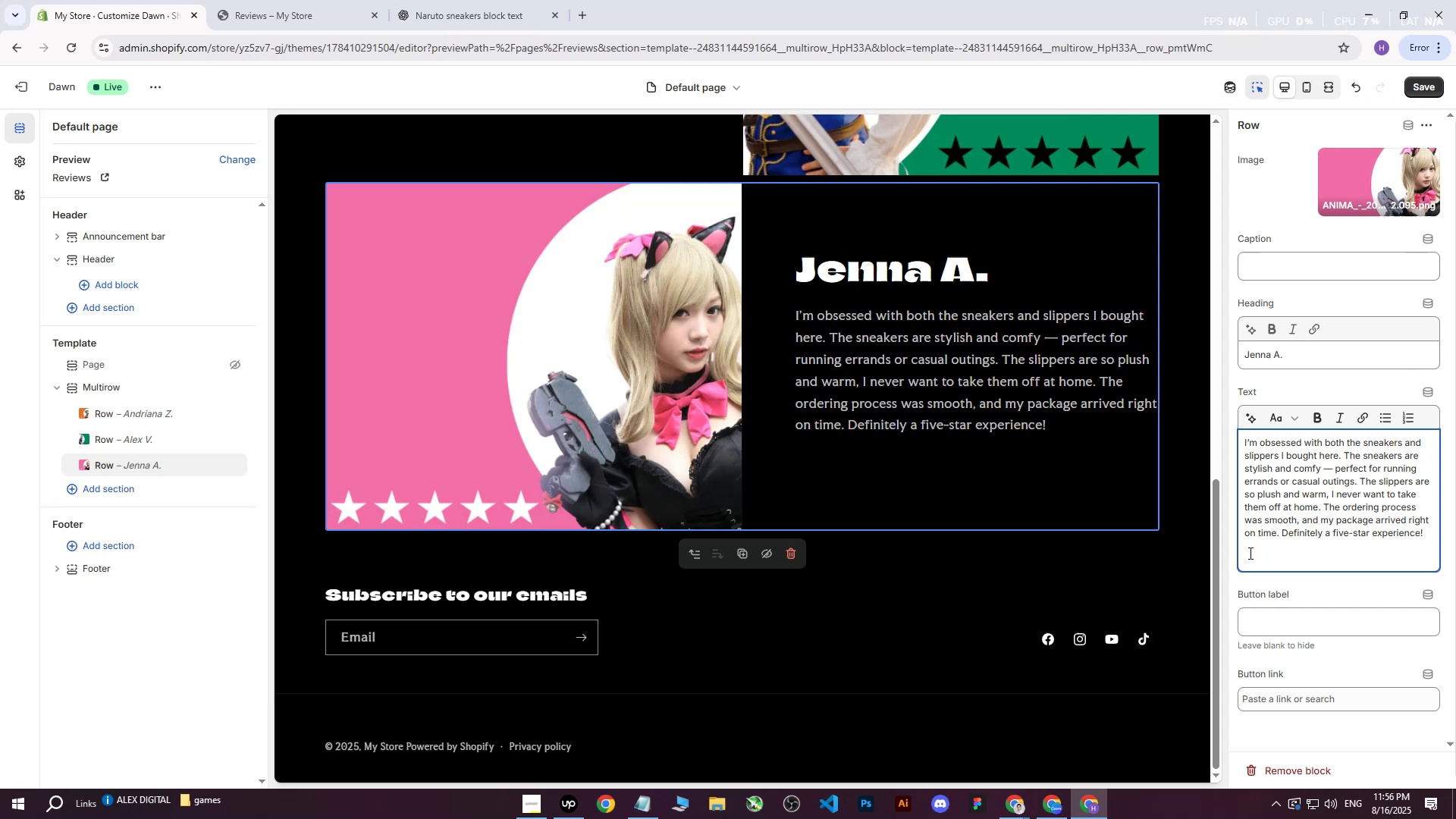 
left_click([1248, 562])
 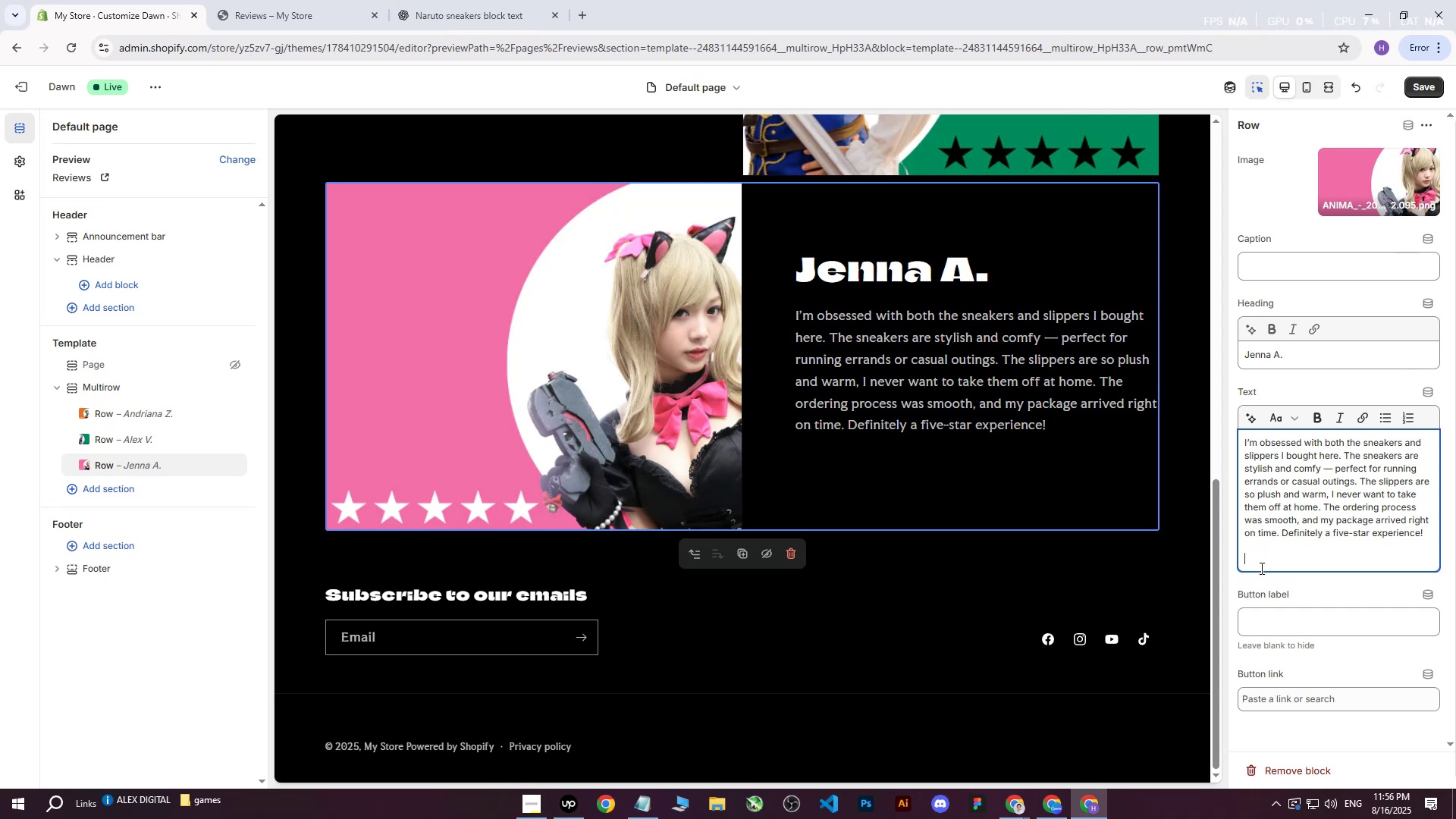 
key(Backspace)
 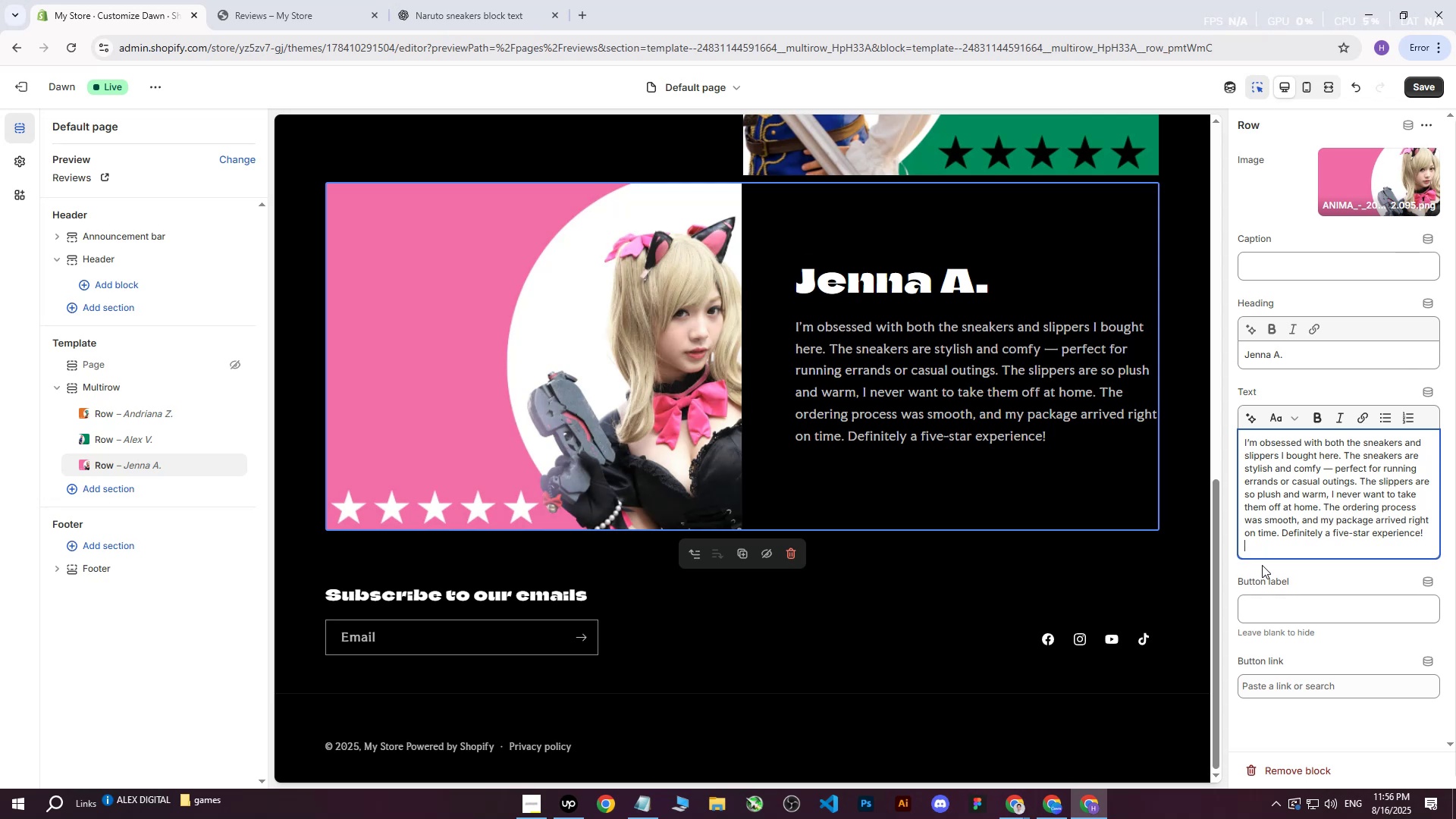 
key(Backspace)
 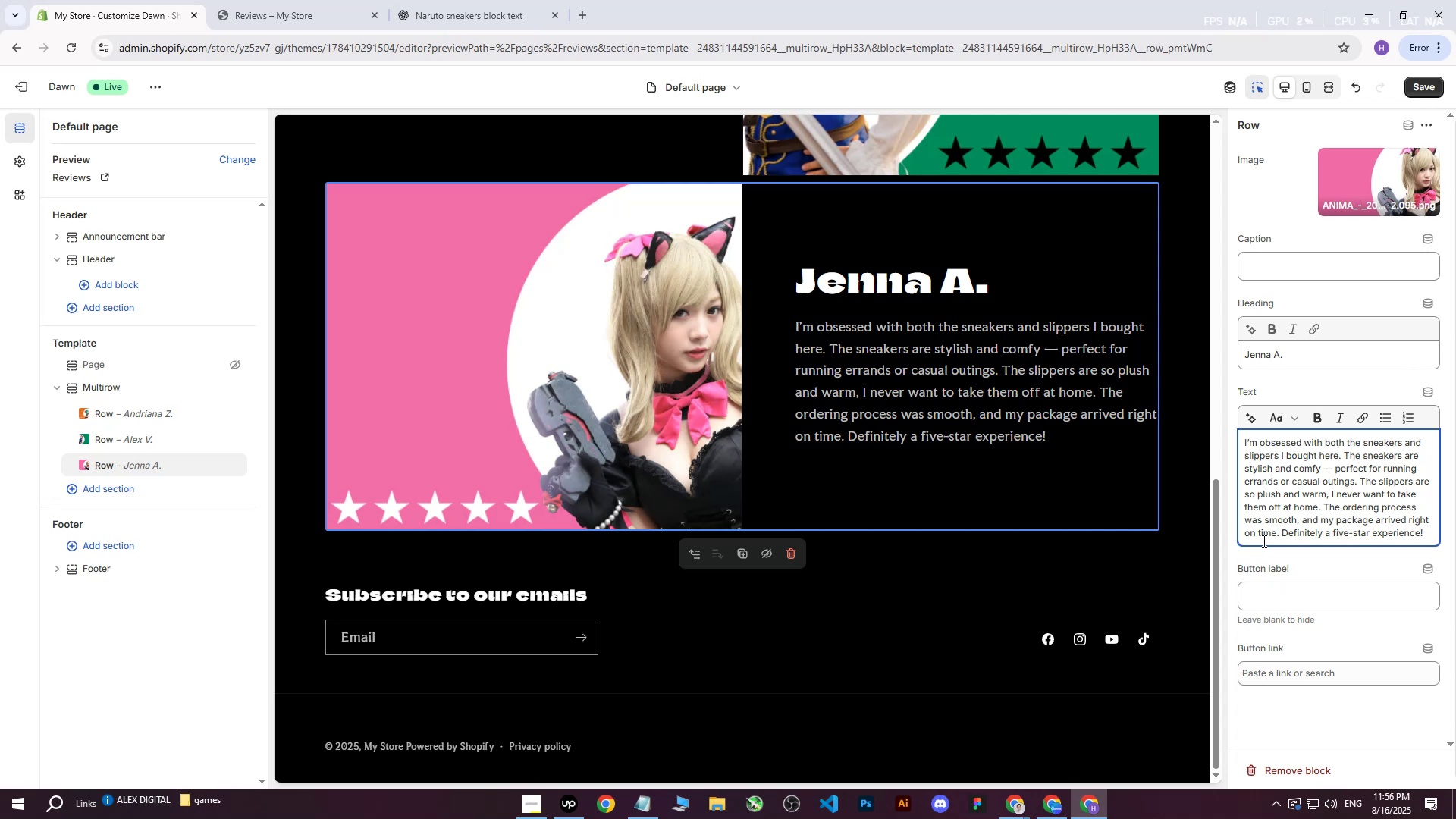 
wait(35.95)
 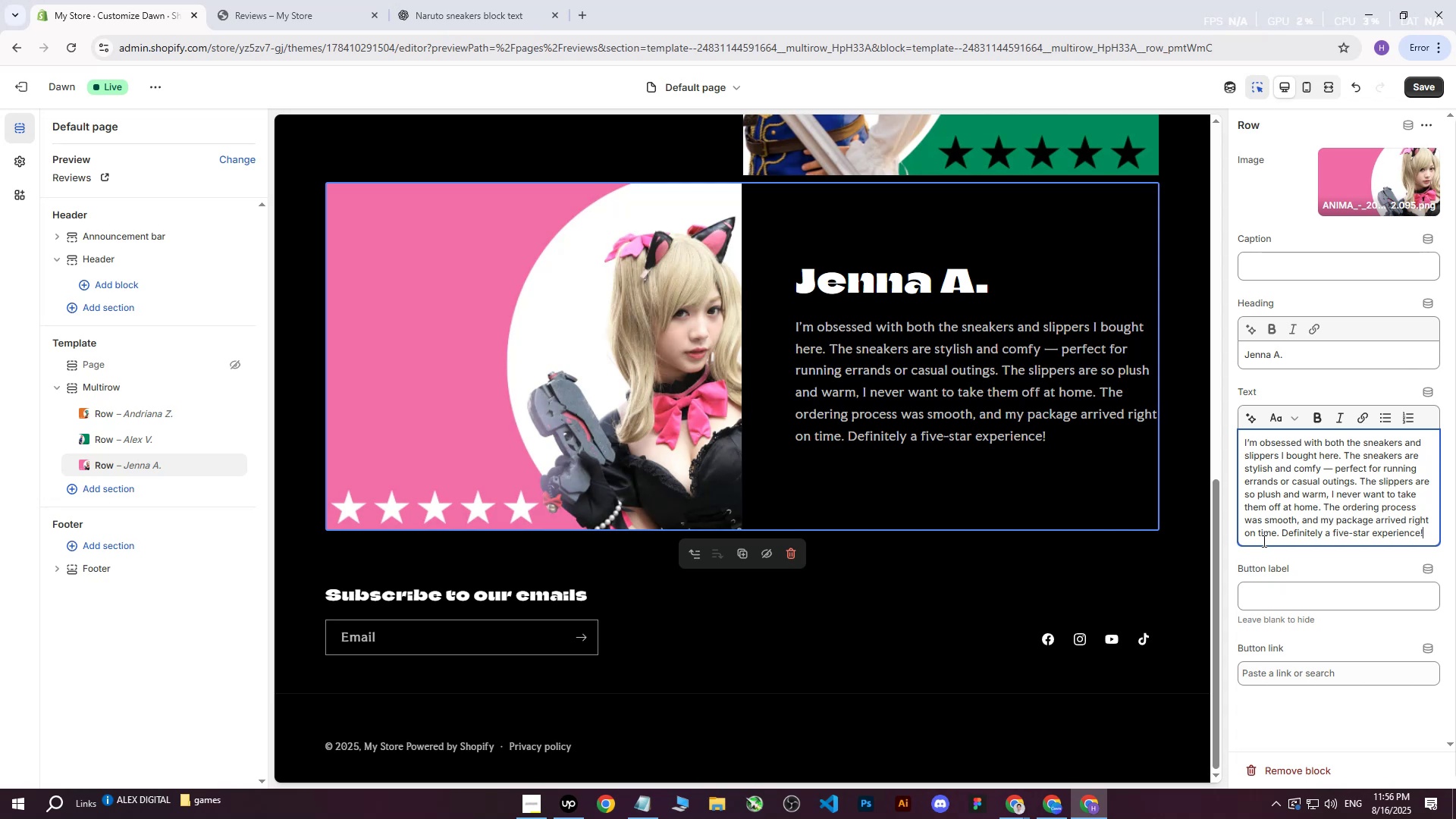 
scroll: coordinate [747, 464], scroll_direction: up, amount: 11.0
 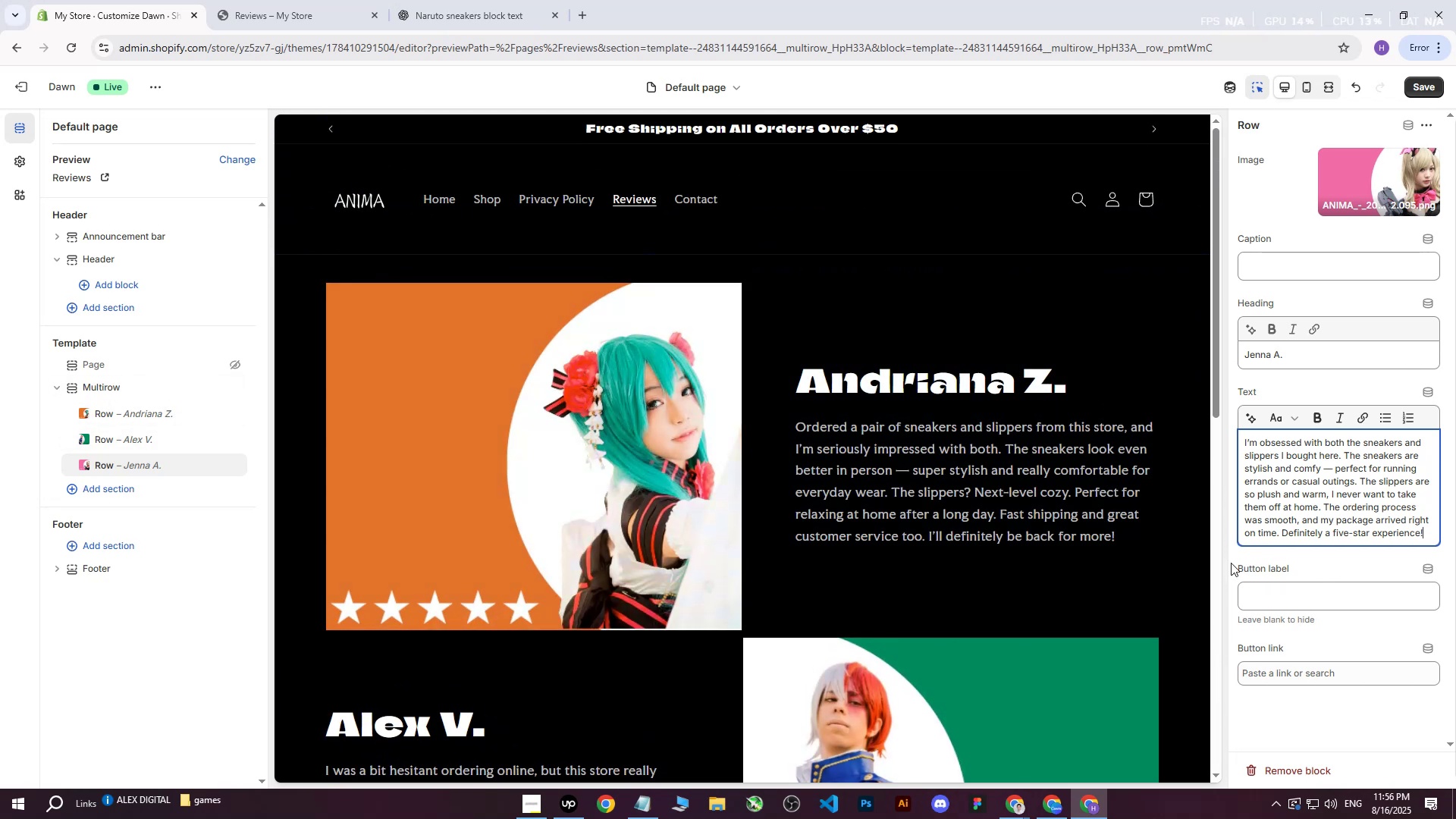 
left_click([954, 536])
 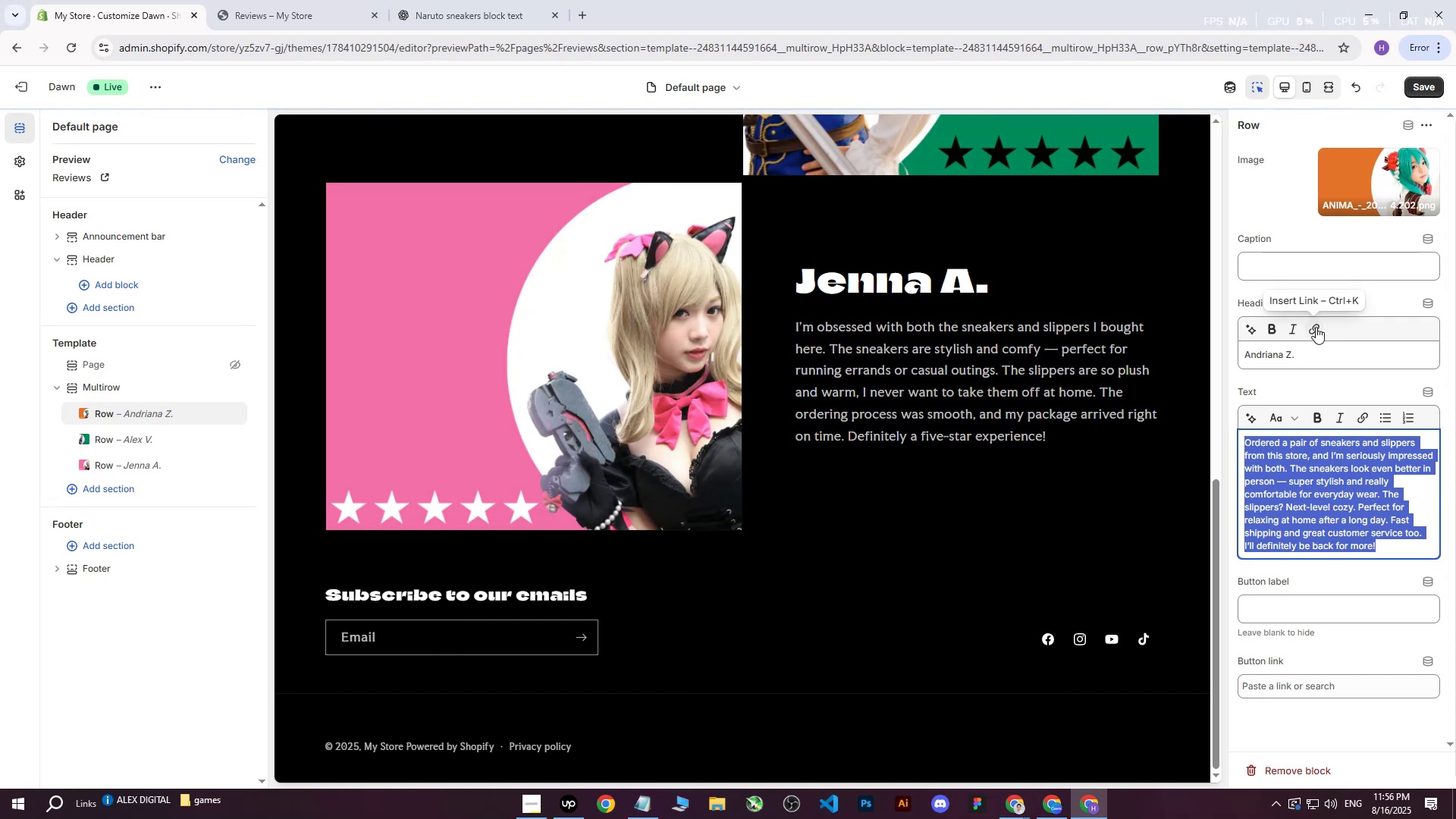 
scroll: coordinate [1280, 338], scroll_direction: up, amount: 1.0
 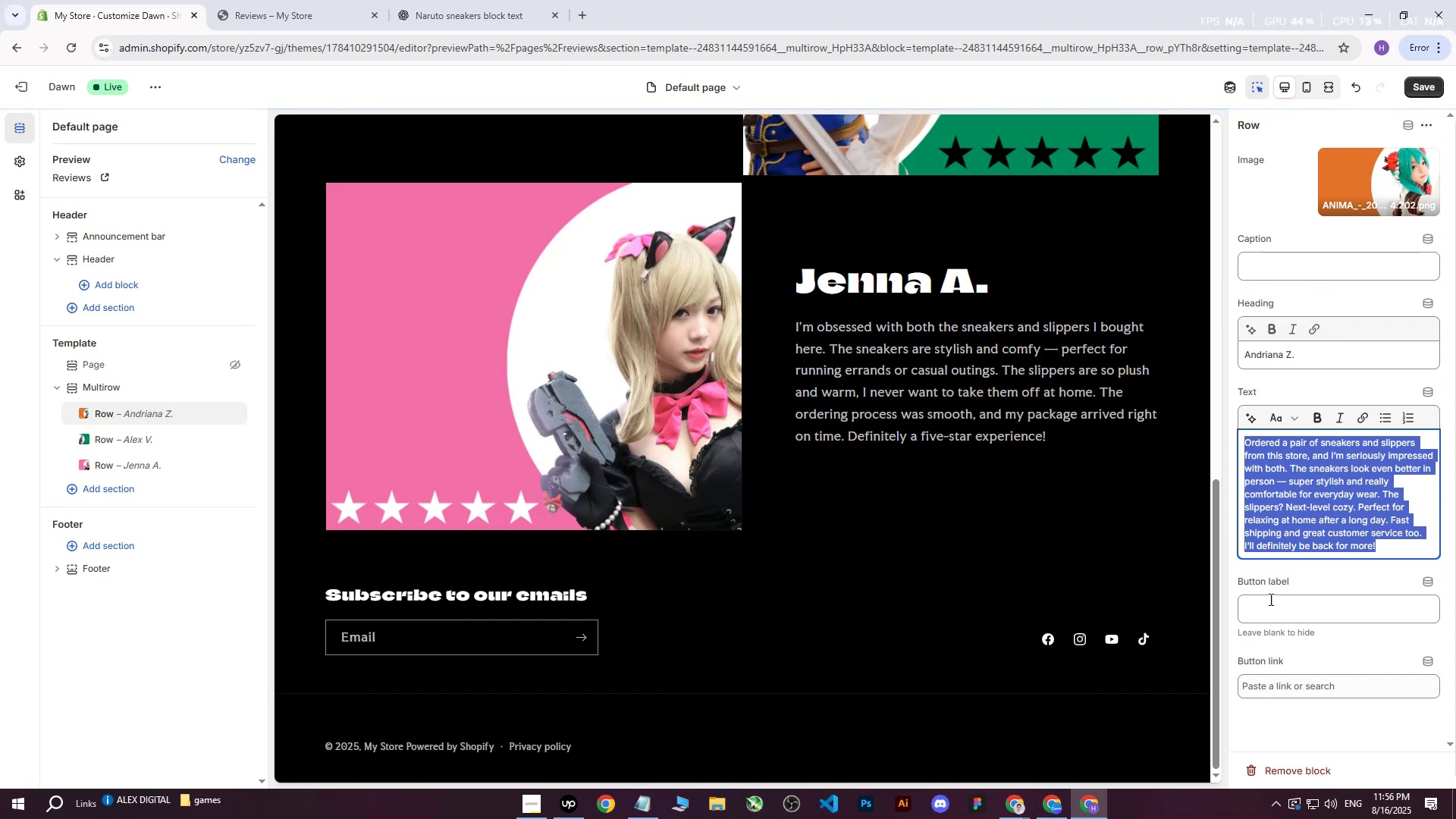 
left_click([1266, 603])
 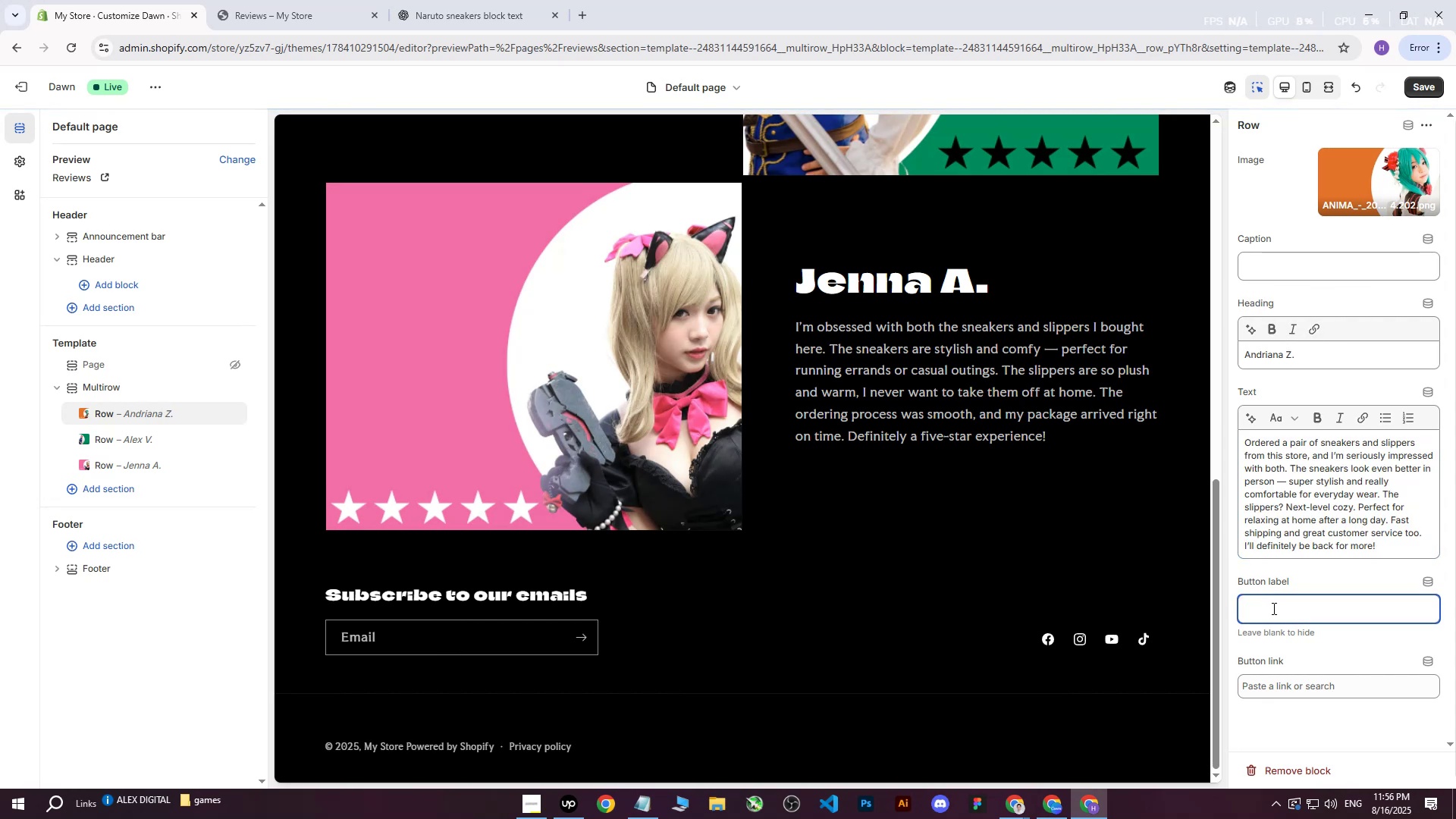 
scroll: coordinate [1273, 598], scroll_direction: up, amount: 3.0
 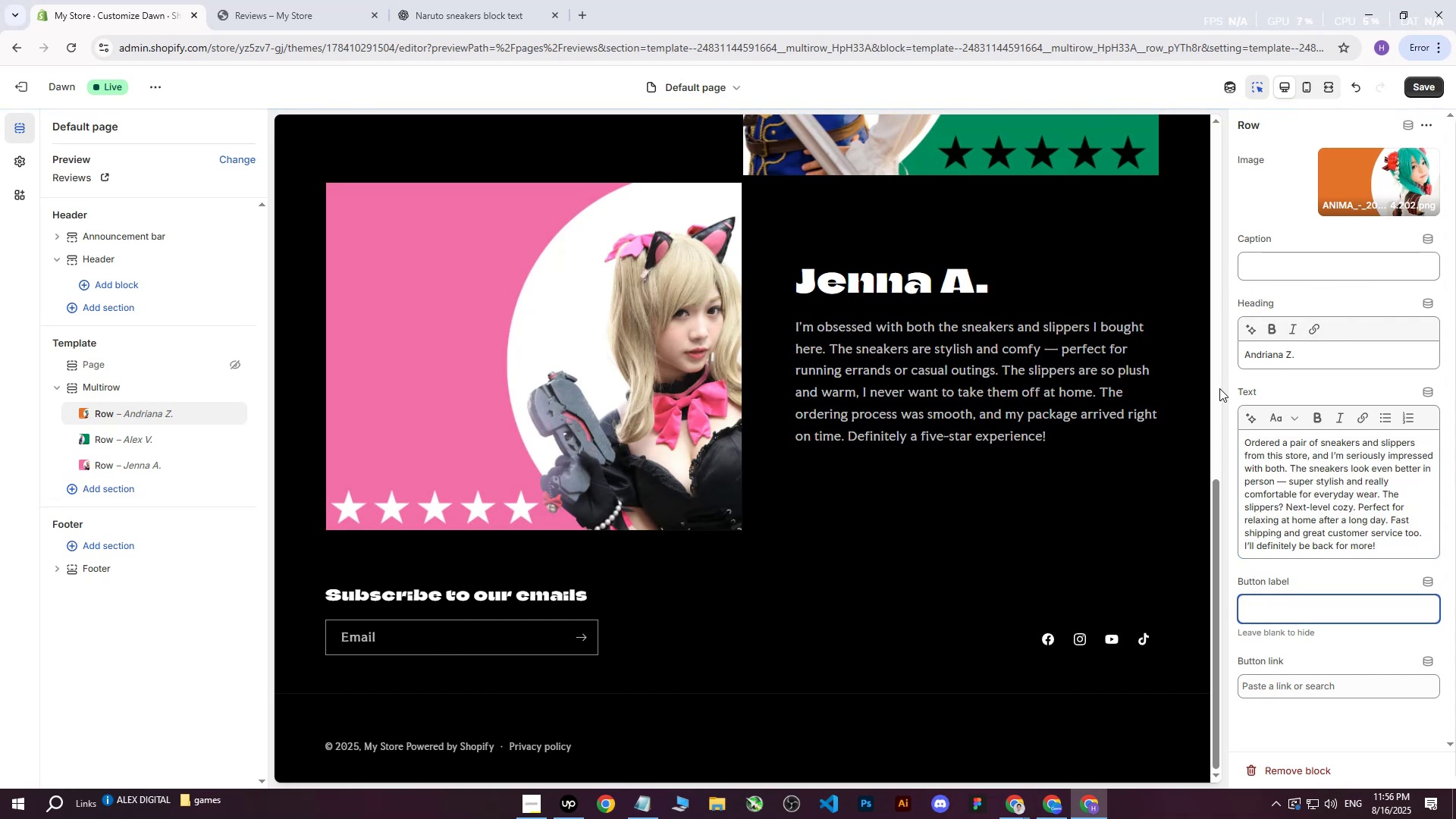 
type(See prop)
key(Backspace)
key(Backspace)
type(odcut)
key(Backspace)
key(Backspace)
key(Backspace)
type(uct)
 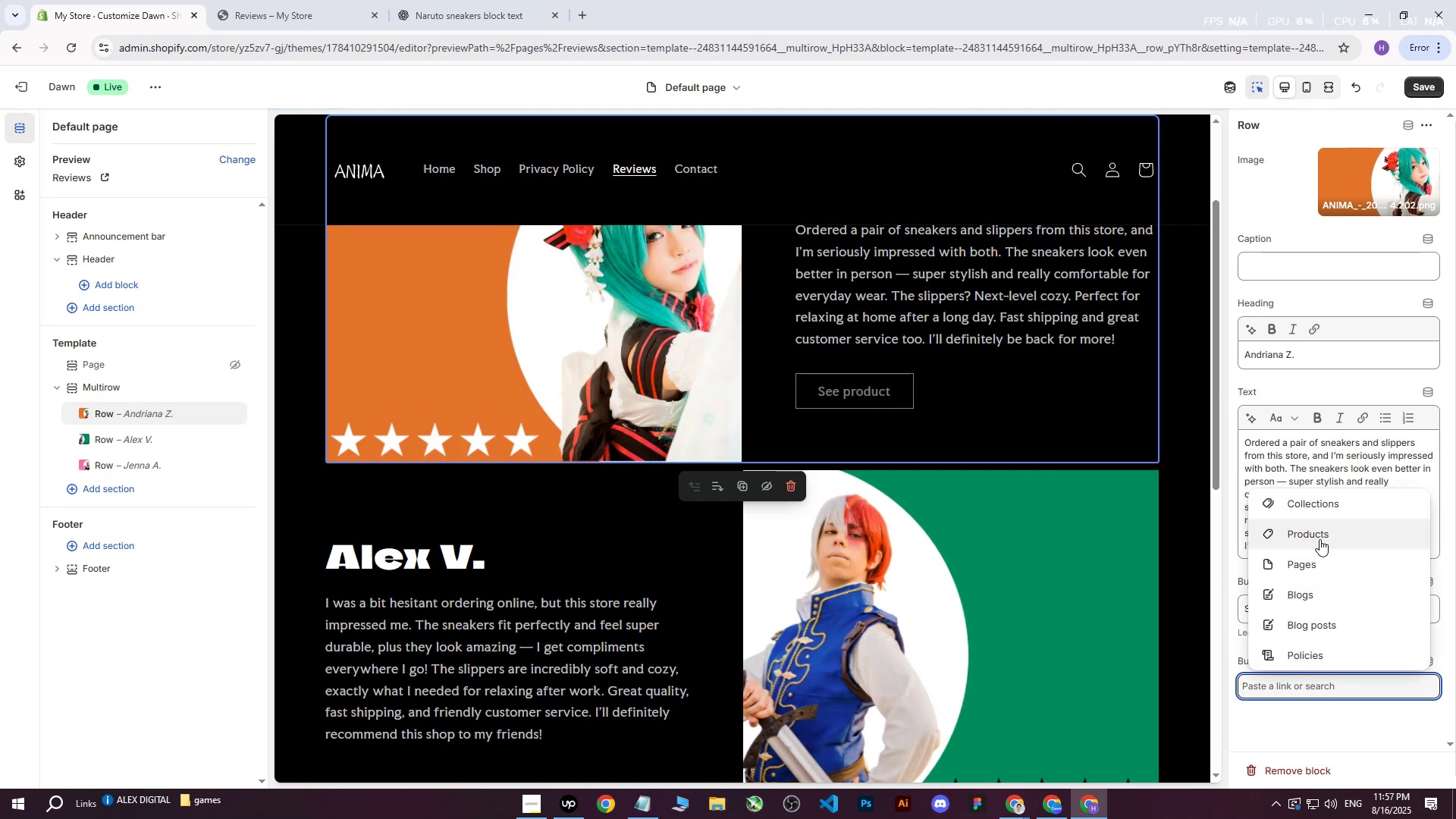 
left_click([1323, 535])
 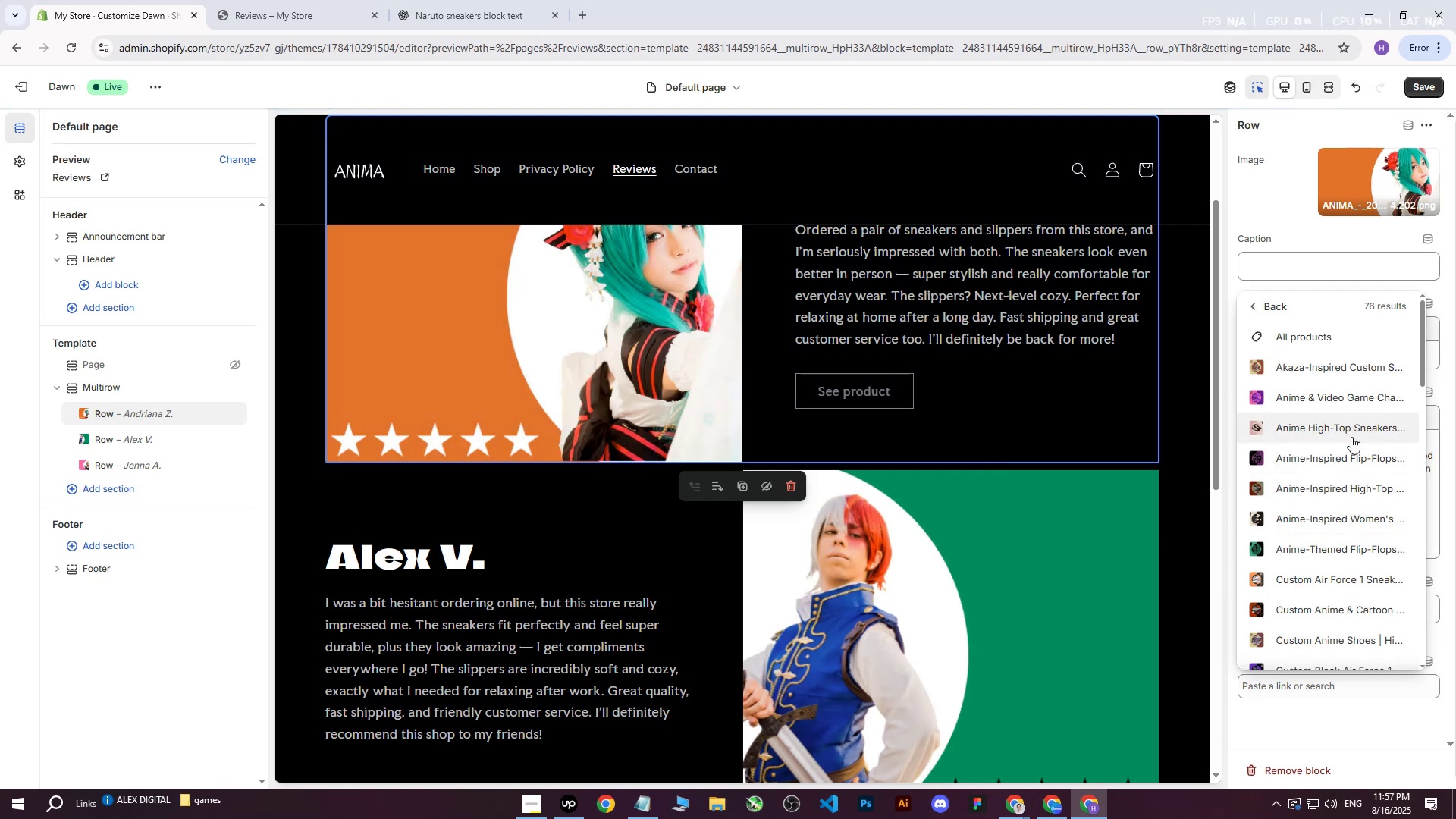 
scroll: coordinate [1325, 421], scroll_direction: down, amount: 35.0
 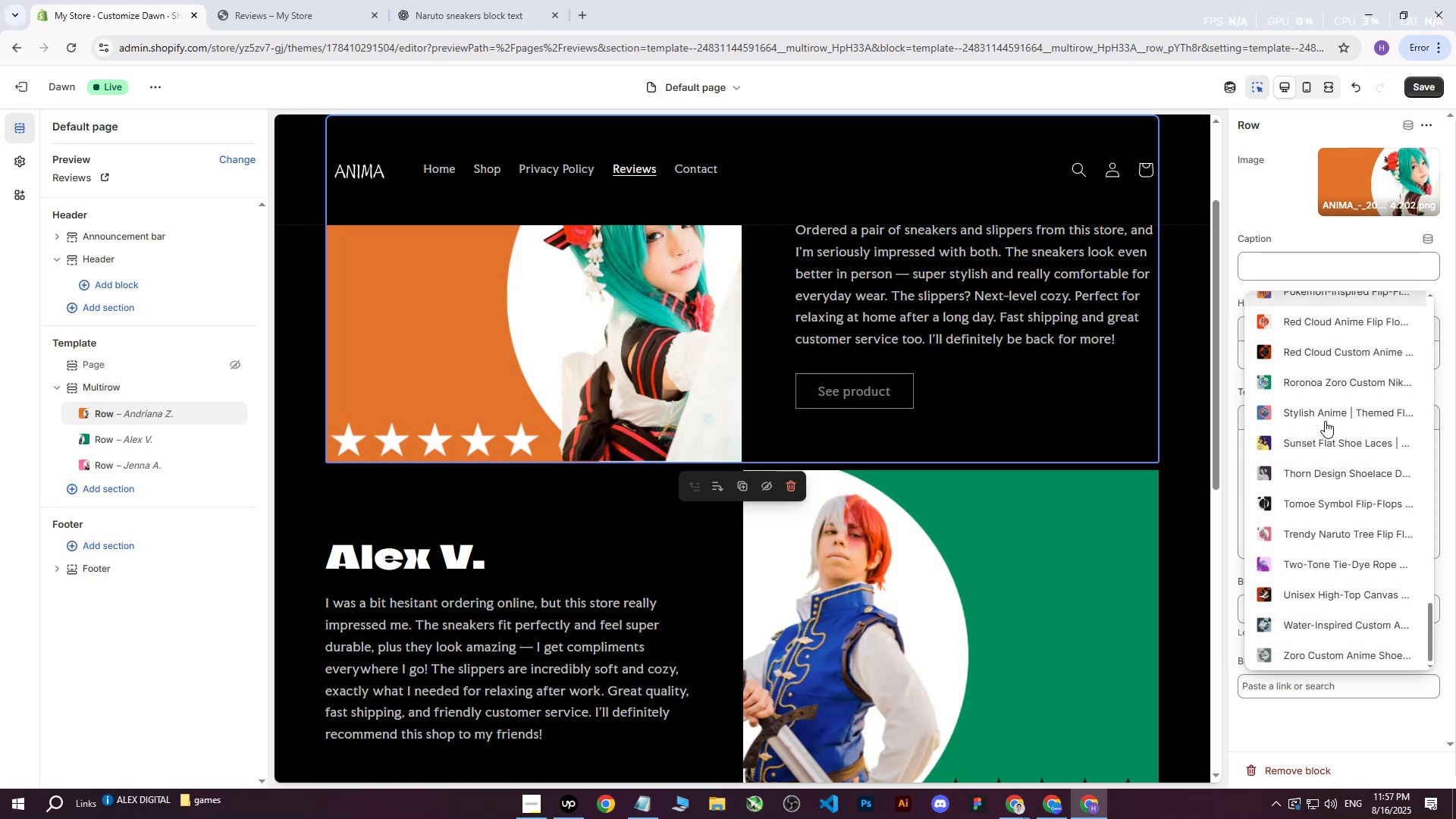 
scroll: coordinate [1291, 450], scroll_direction: up, amount: 15.0
 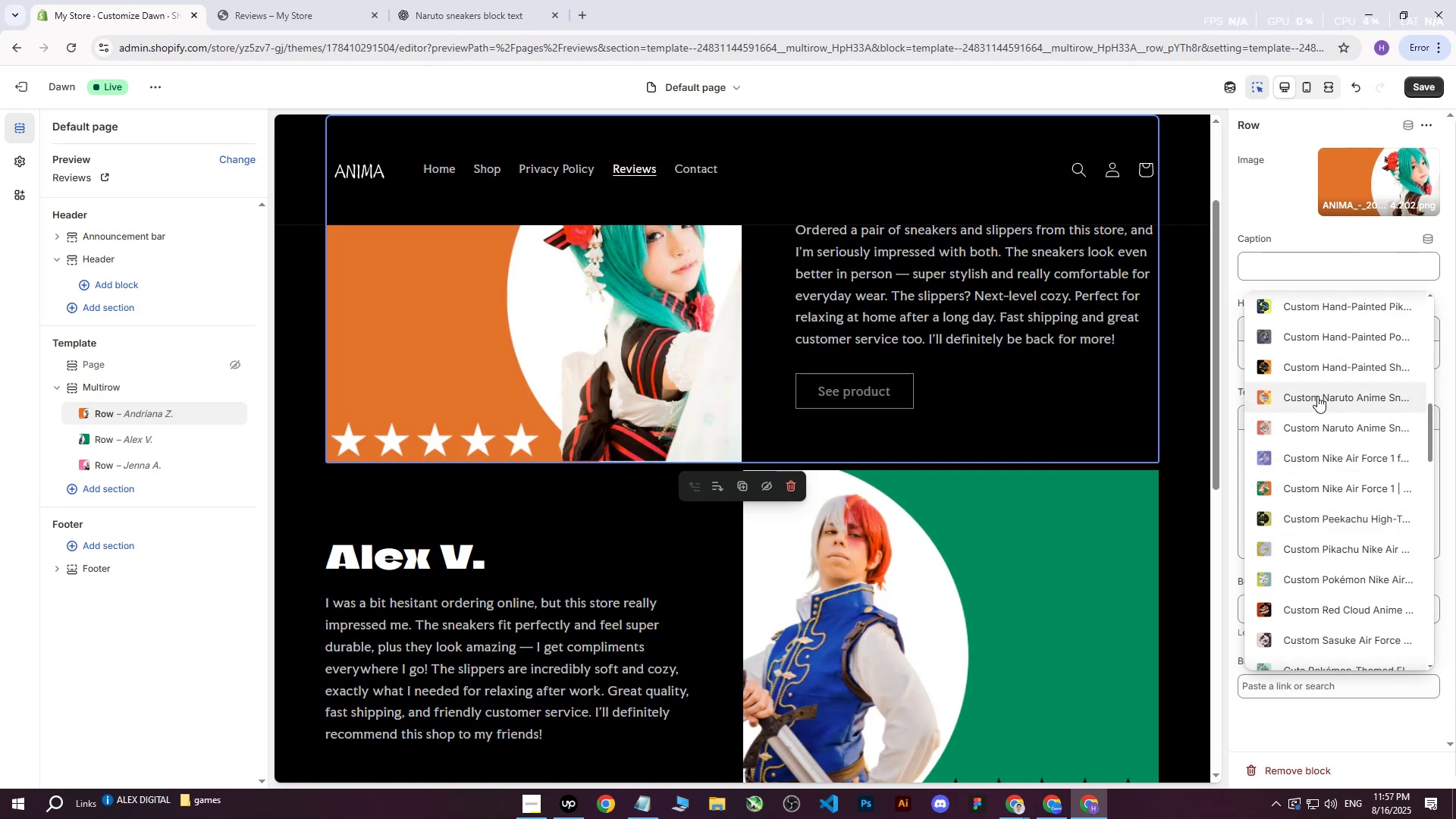 
left_click([1317, 396])
 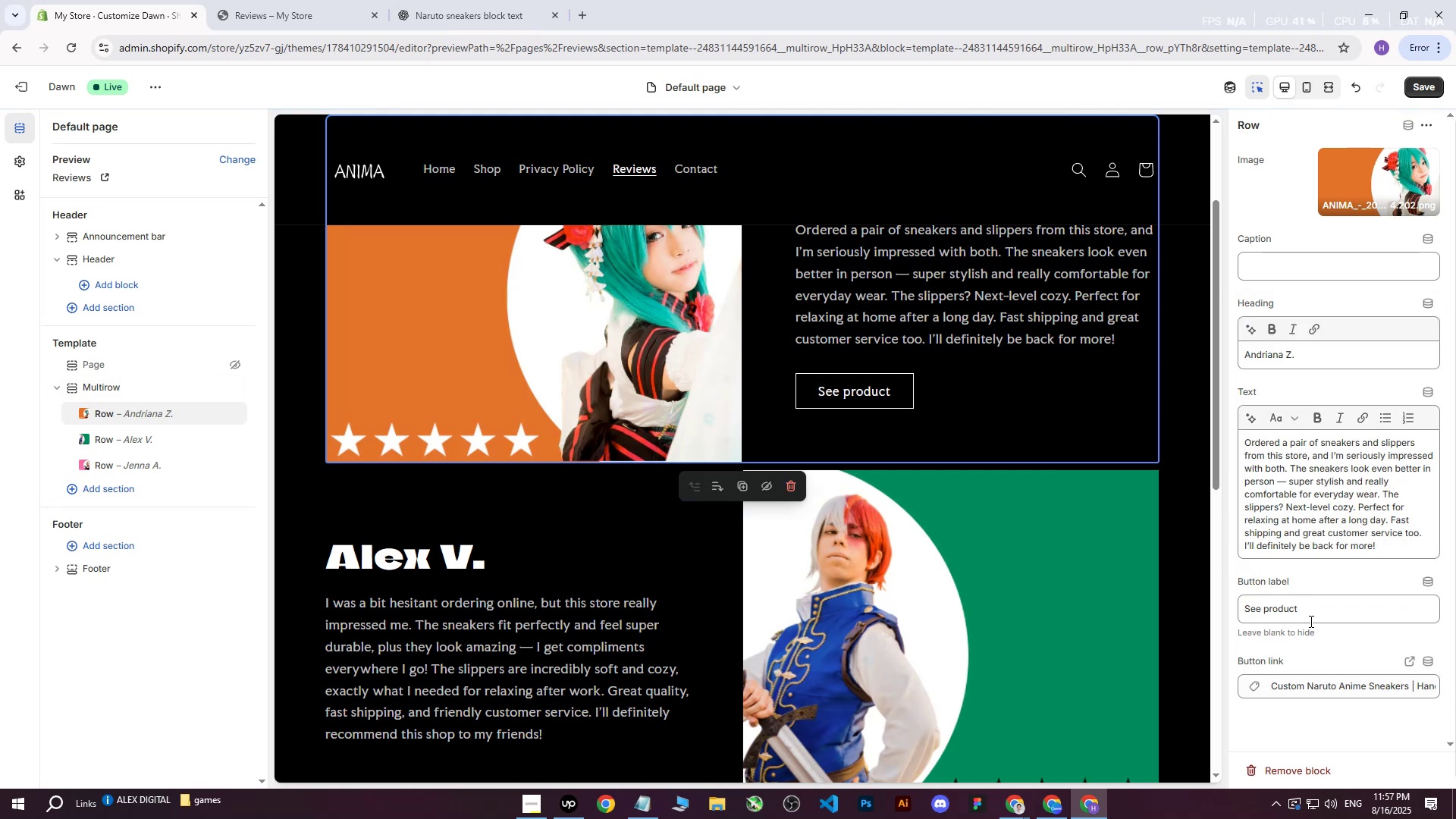 
scroll: coordinate [454, 620], scroll_direction: down, amount: 7.0
 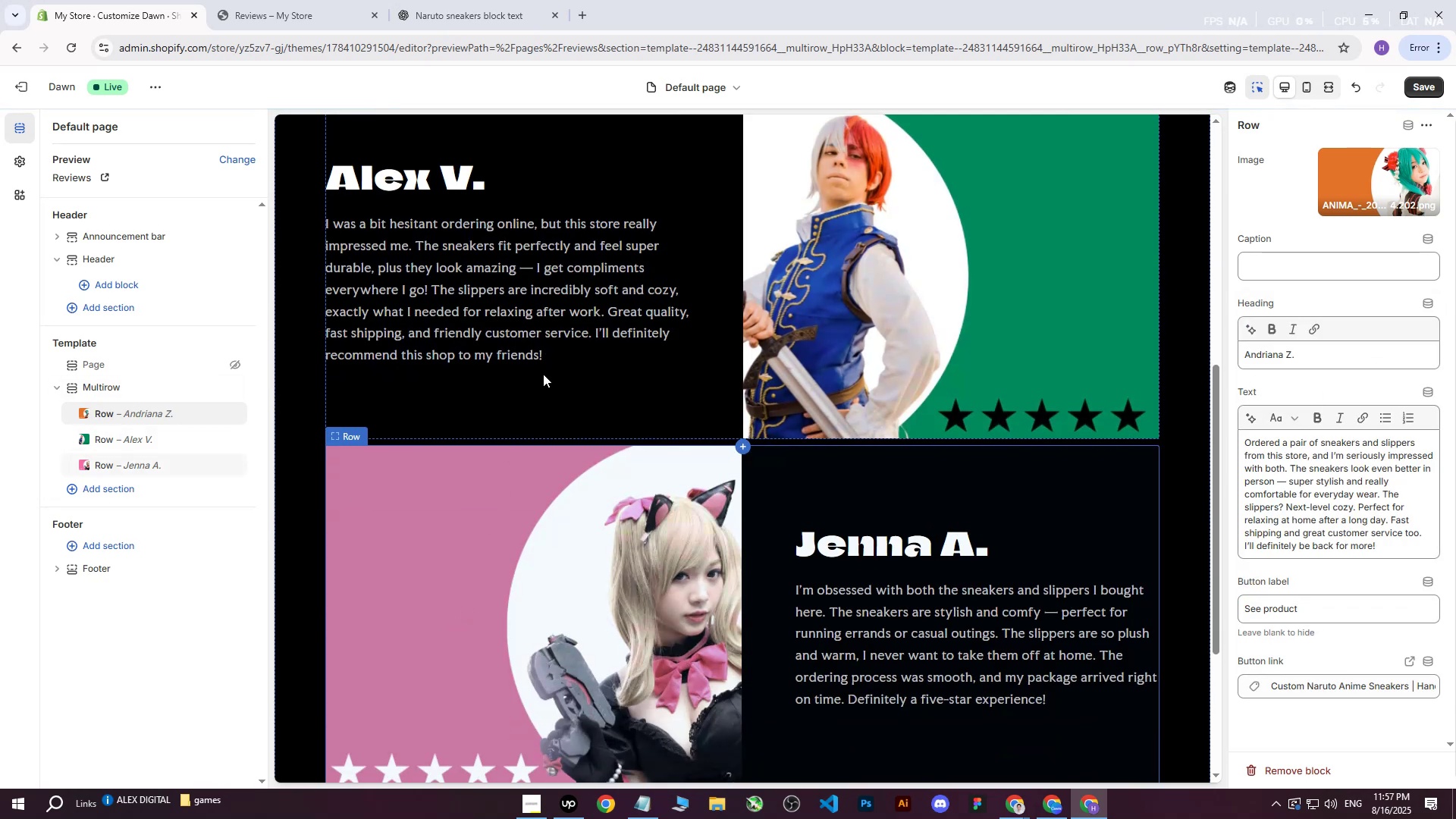 
left_click([543, 374])
 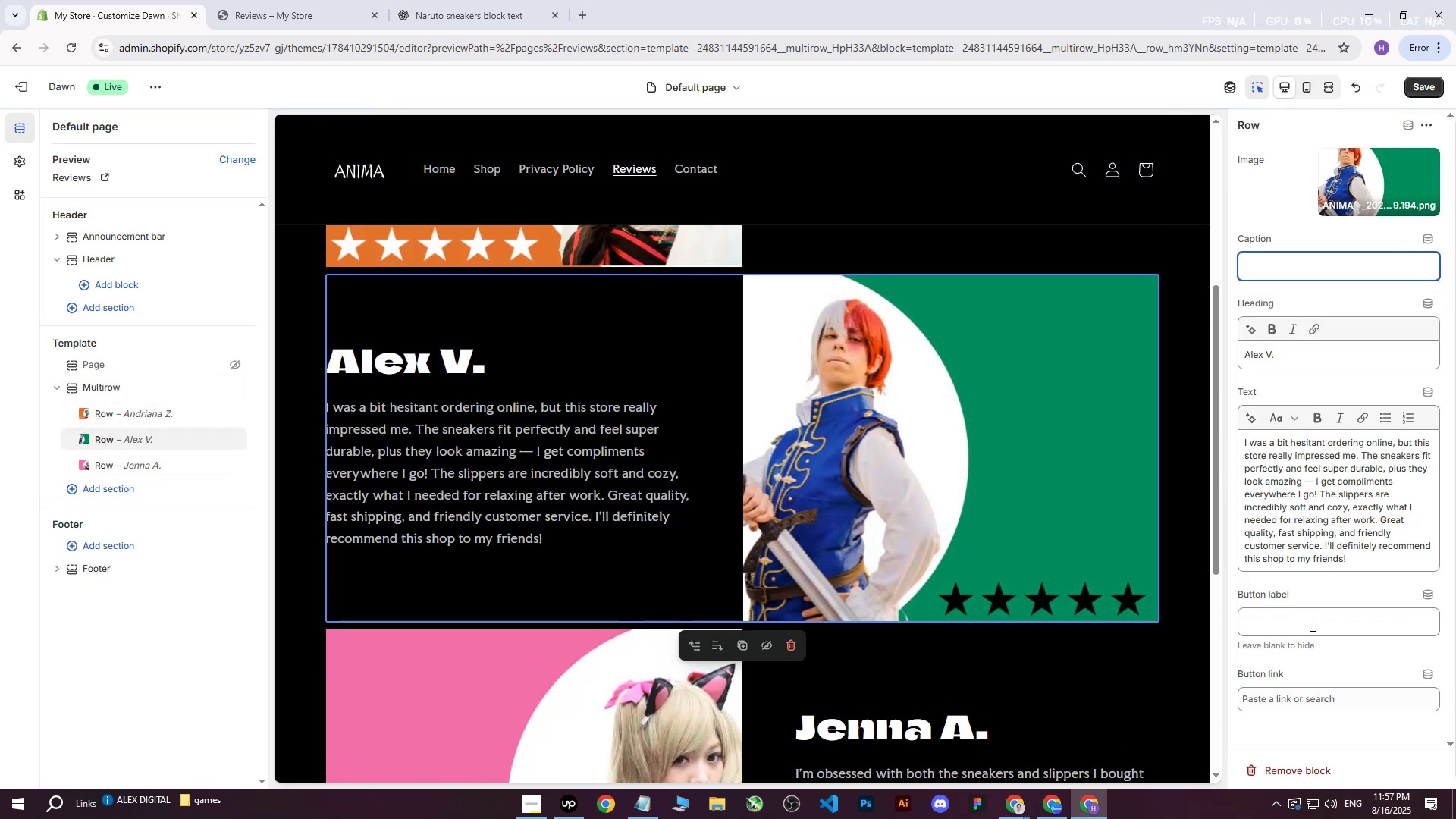 
left_click([1308, 628])
 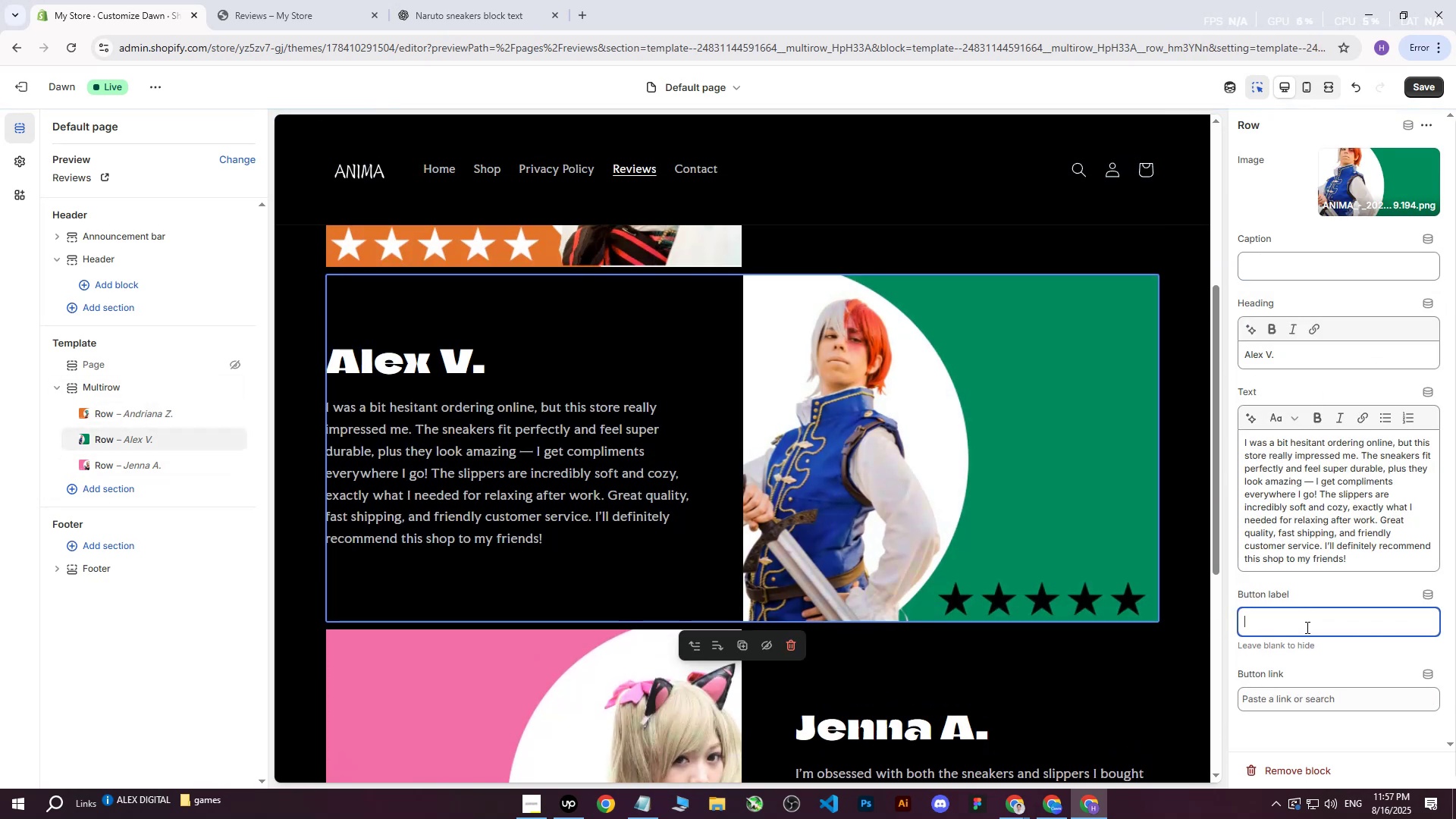 
type(Ex)
key(Backspace)
key(Backspace)
type(See product)
 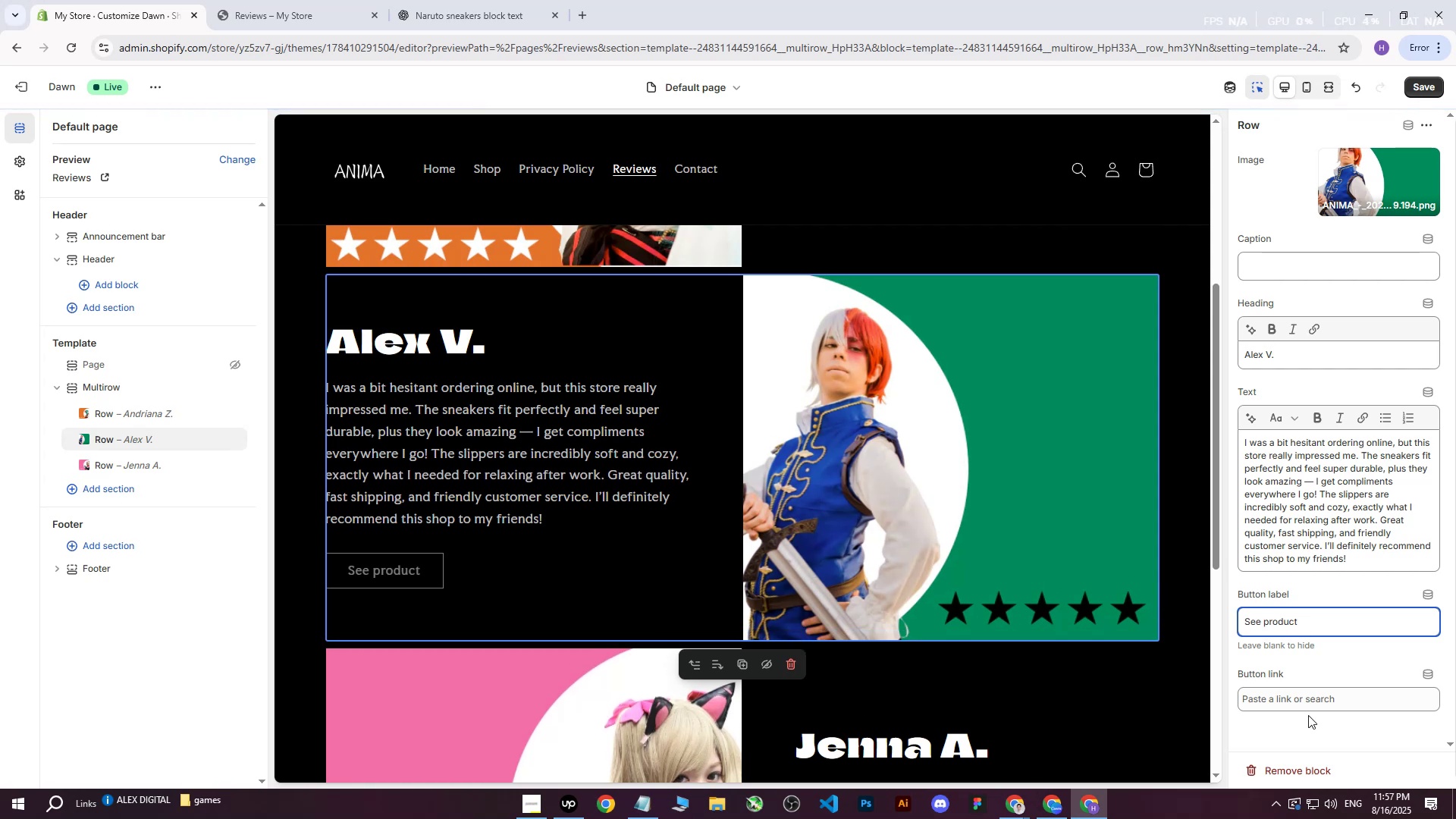 
left_click([1315, 704])
 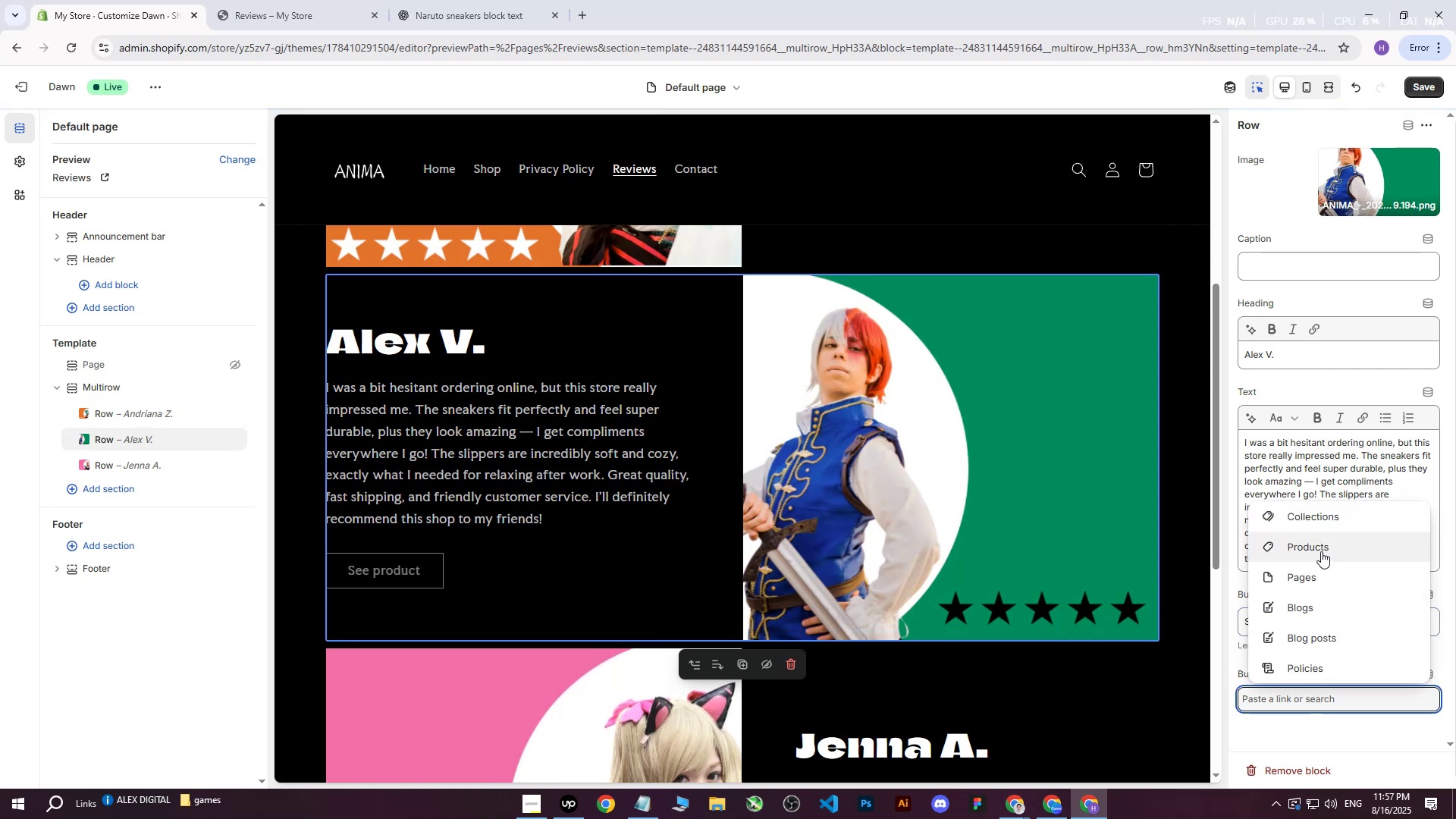 
left_click([1322, 550])
 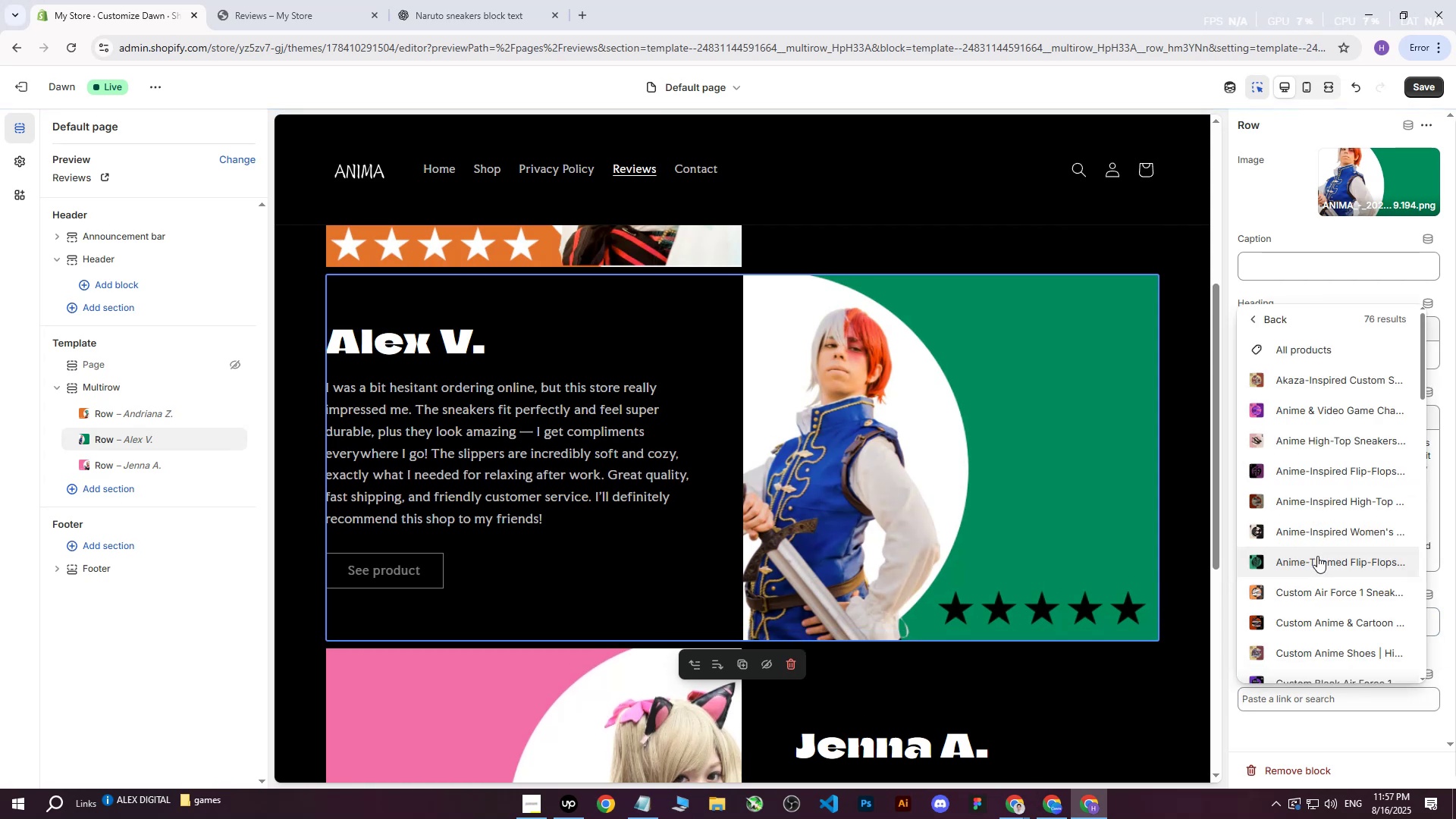 
scroll: coordinate [1305, 471], scroll_direction: down, amount: 12.0
 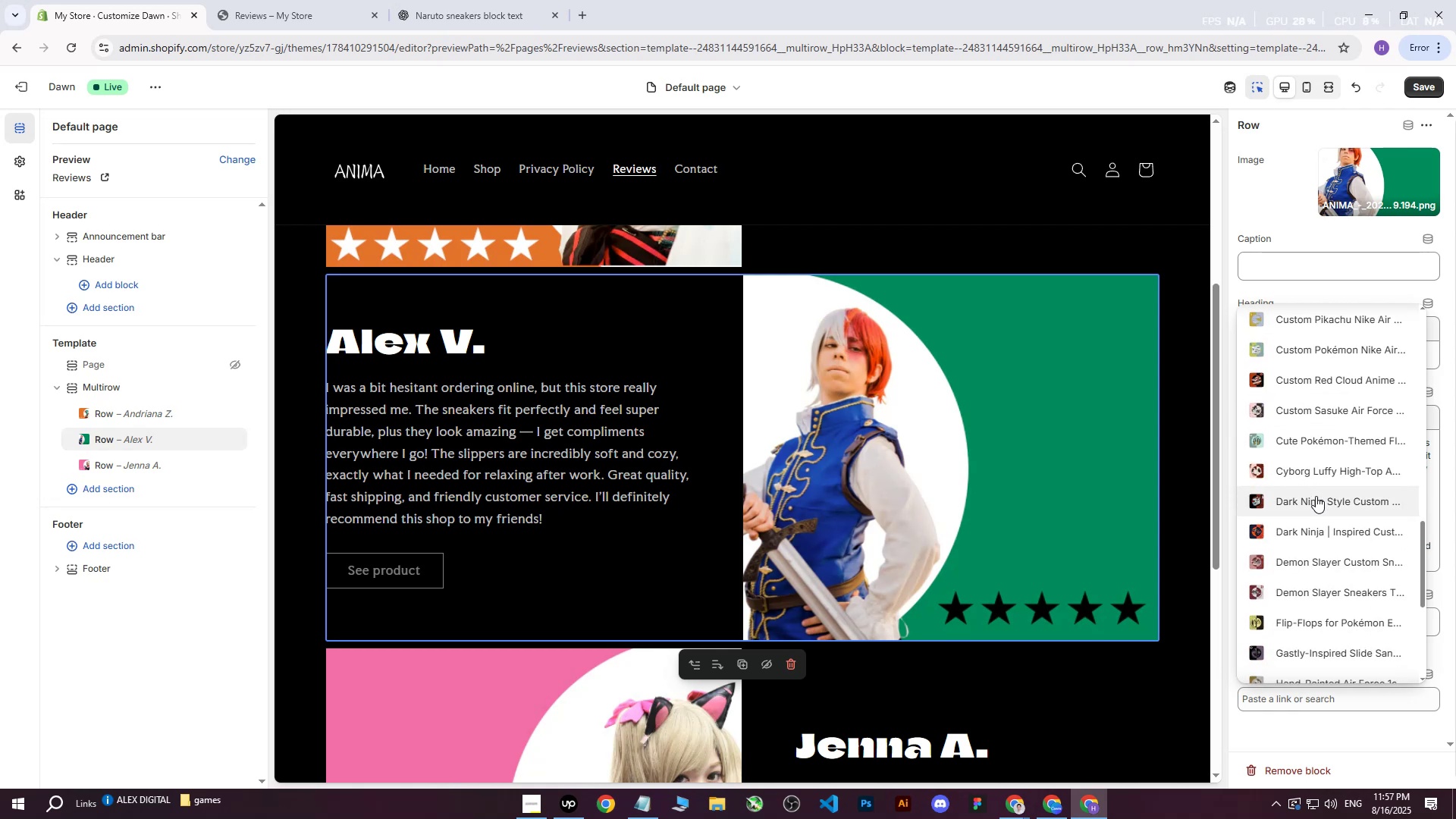 
scroll: coordinate [1314, 498], scroll_direction: up, amount: 6.0
 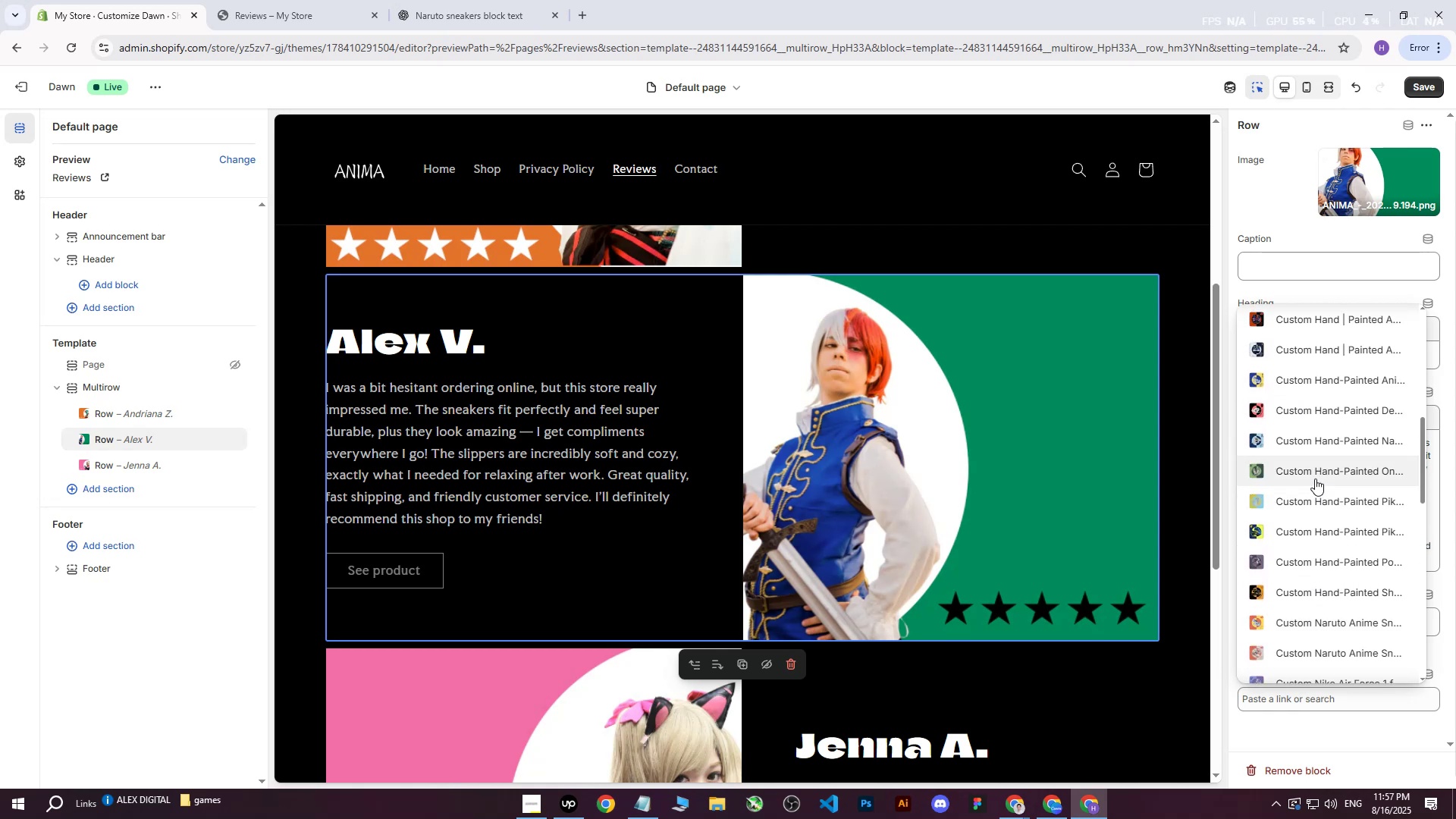 
left_click([1315, 476])
 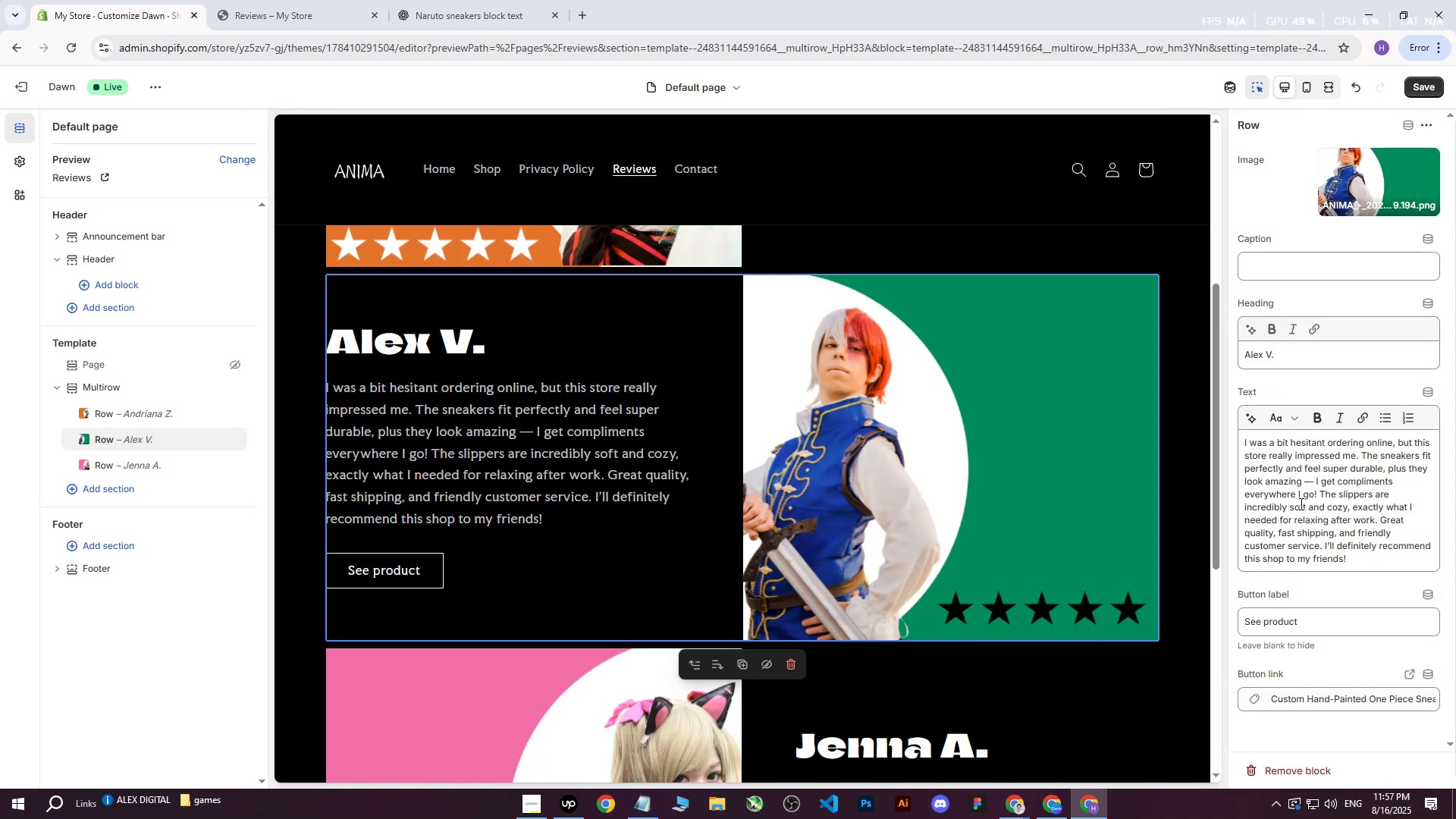 
scroll: coordinate [1351, 623], scroll_direction: down, amount: 3.0
 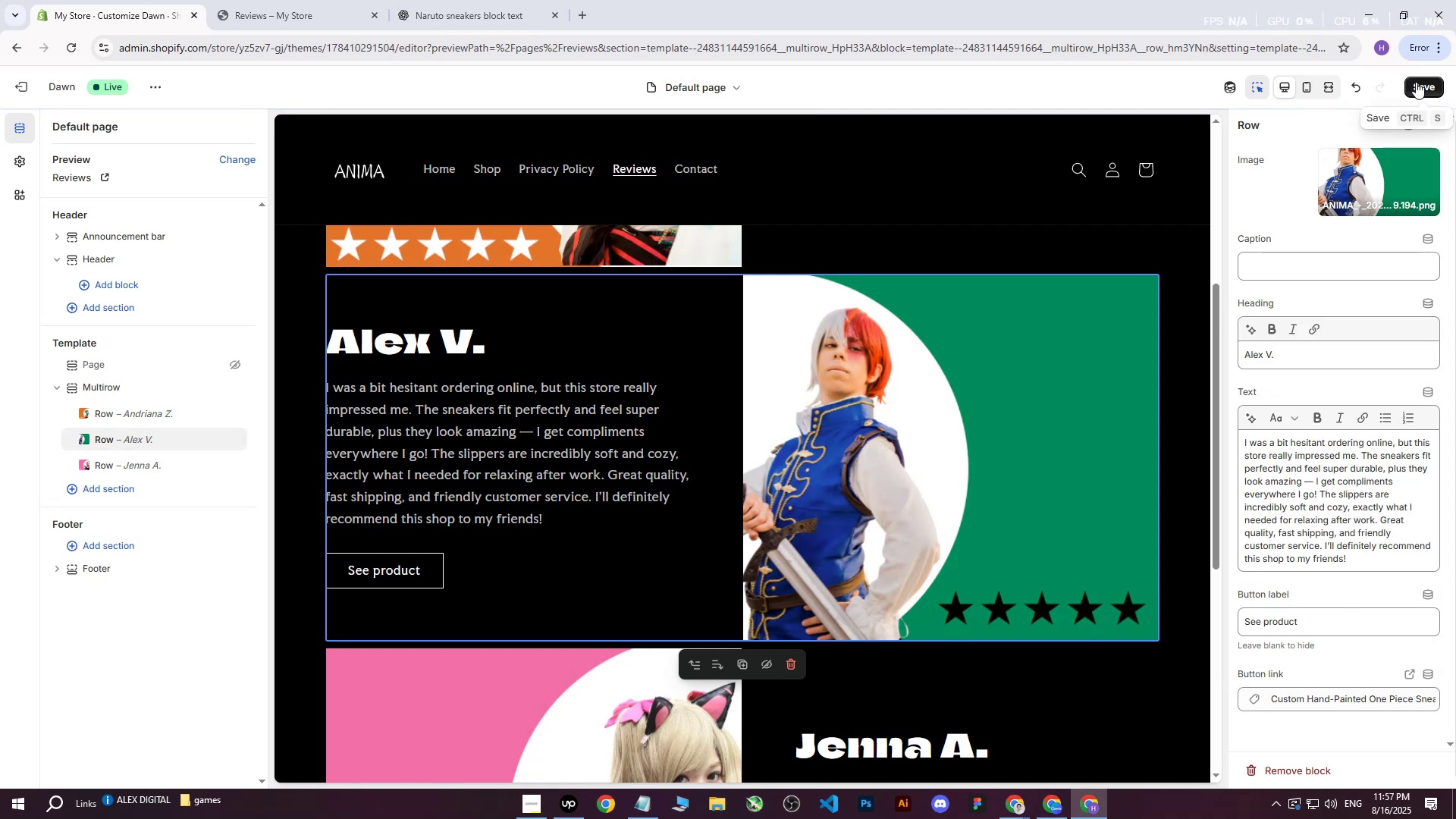 
left_click([1417, 82])
 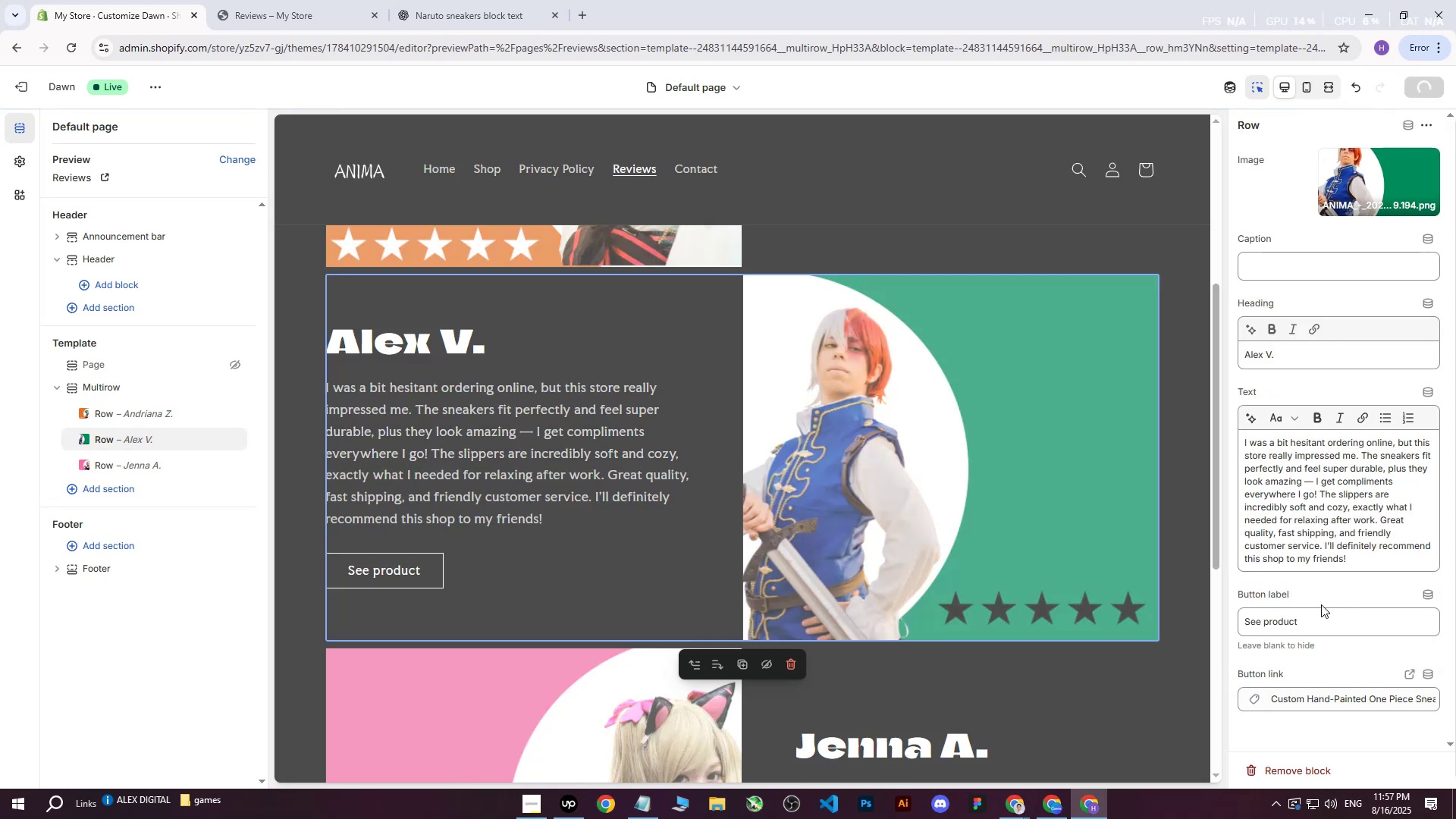 
scroll: coordinate [605, 621], scroll_direction: down, amount: 19.0
 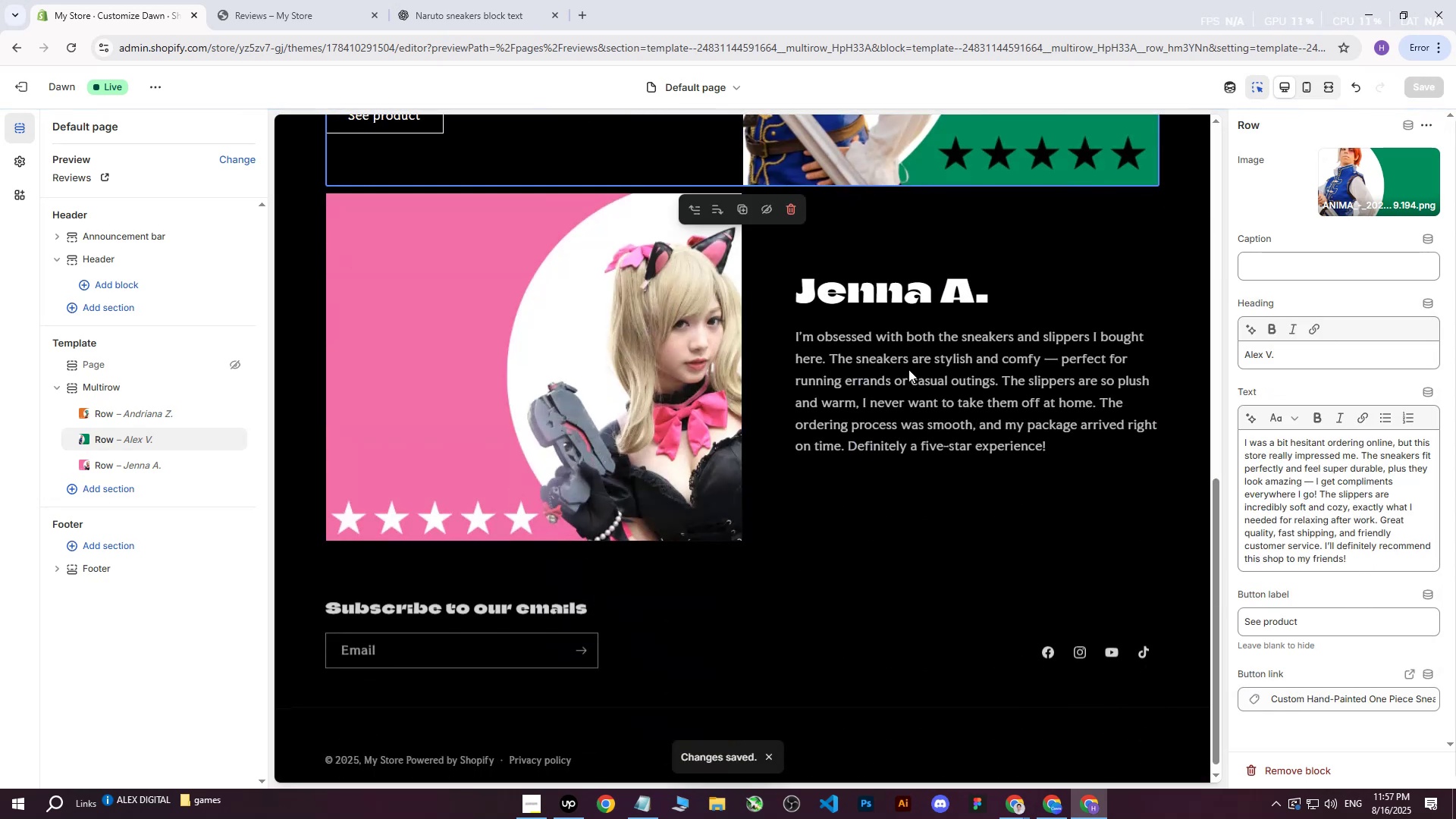 
left_click([914, 362])
 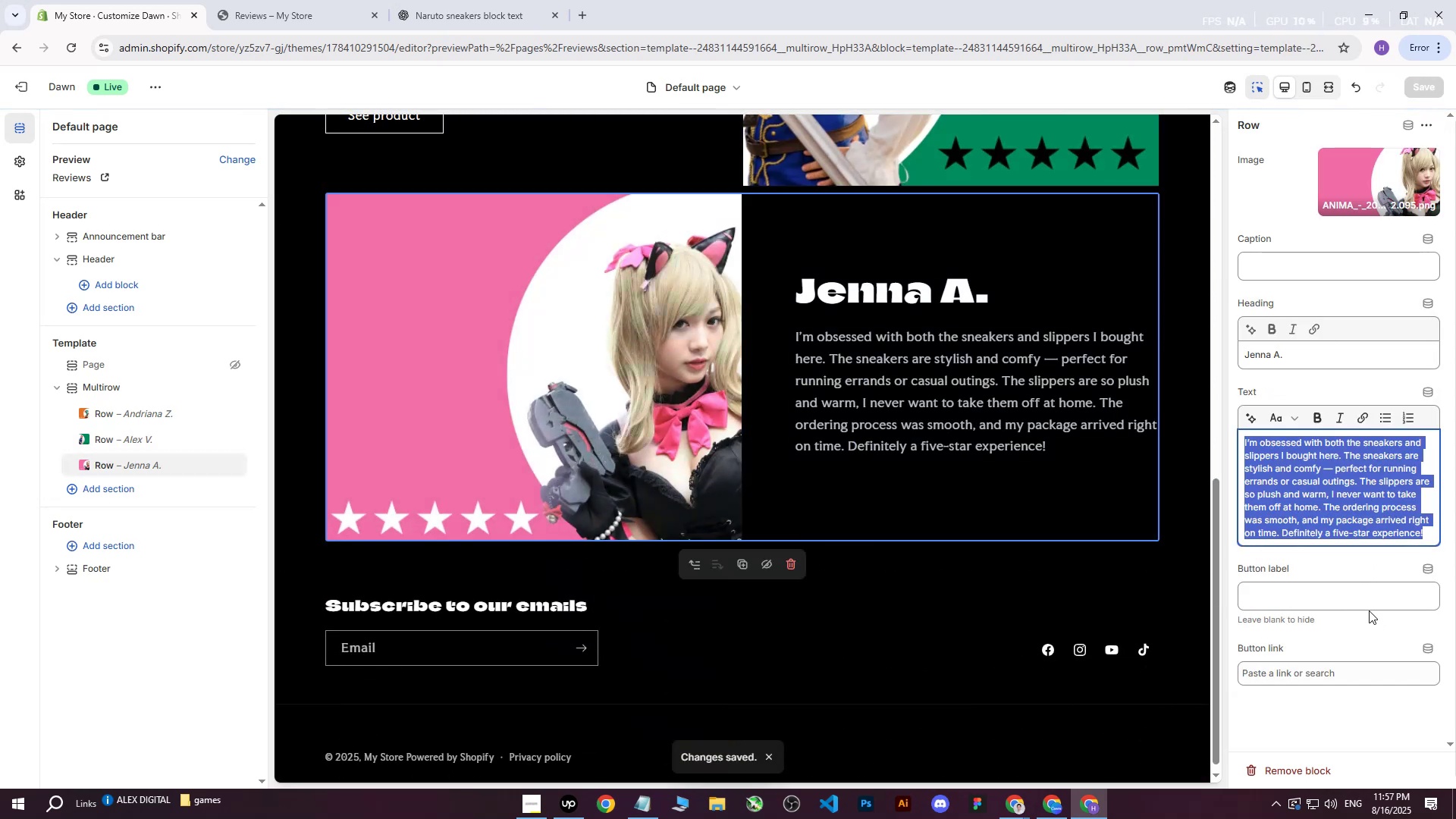 
left_click([1341, 604])
 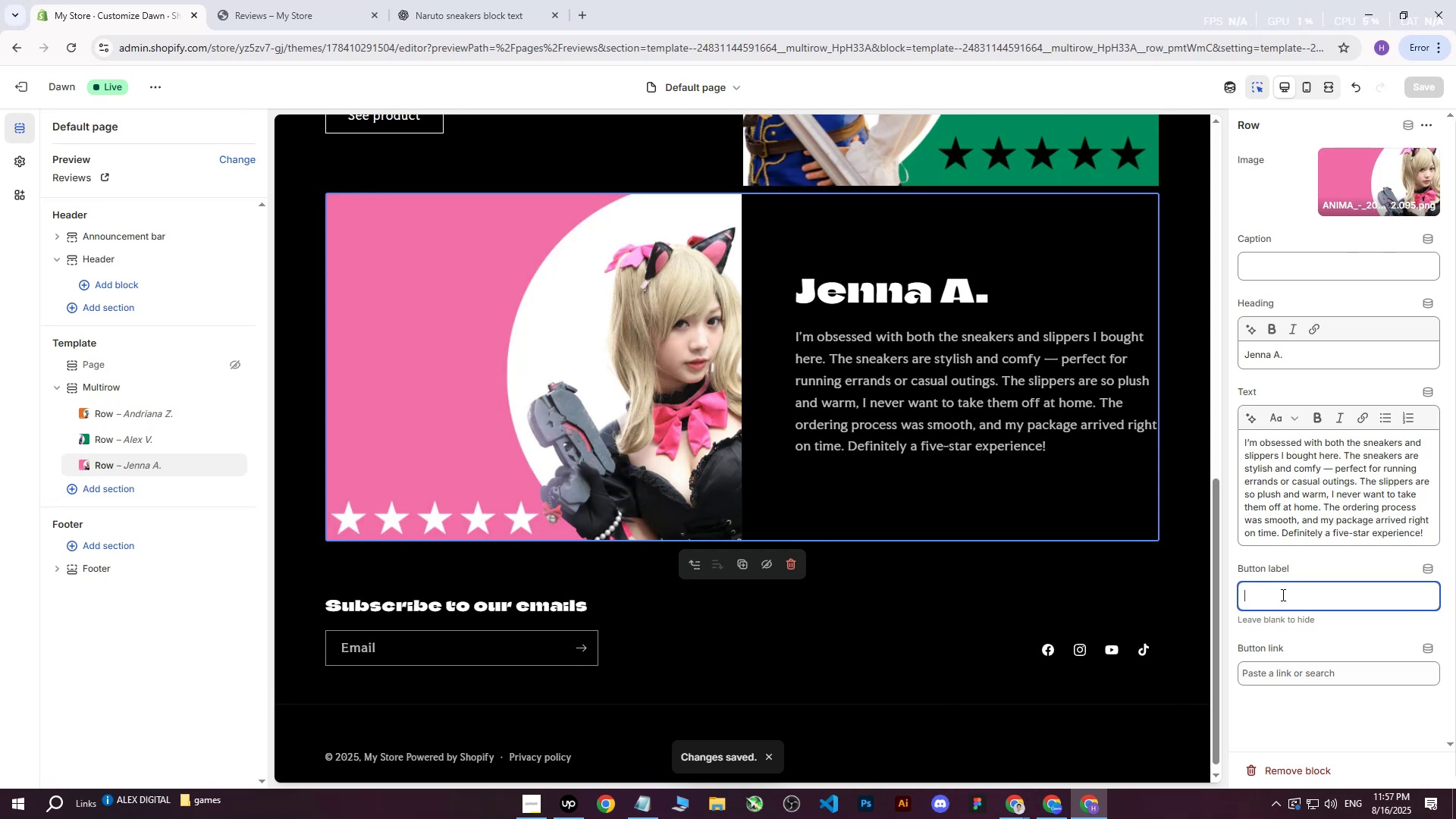 
type(See proc)
key(Backspace)
type(duct)
 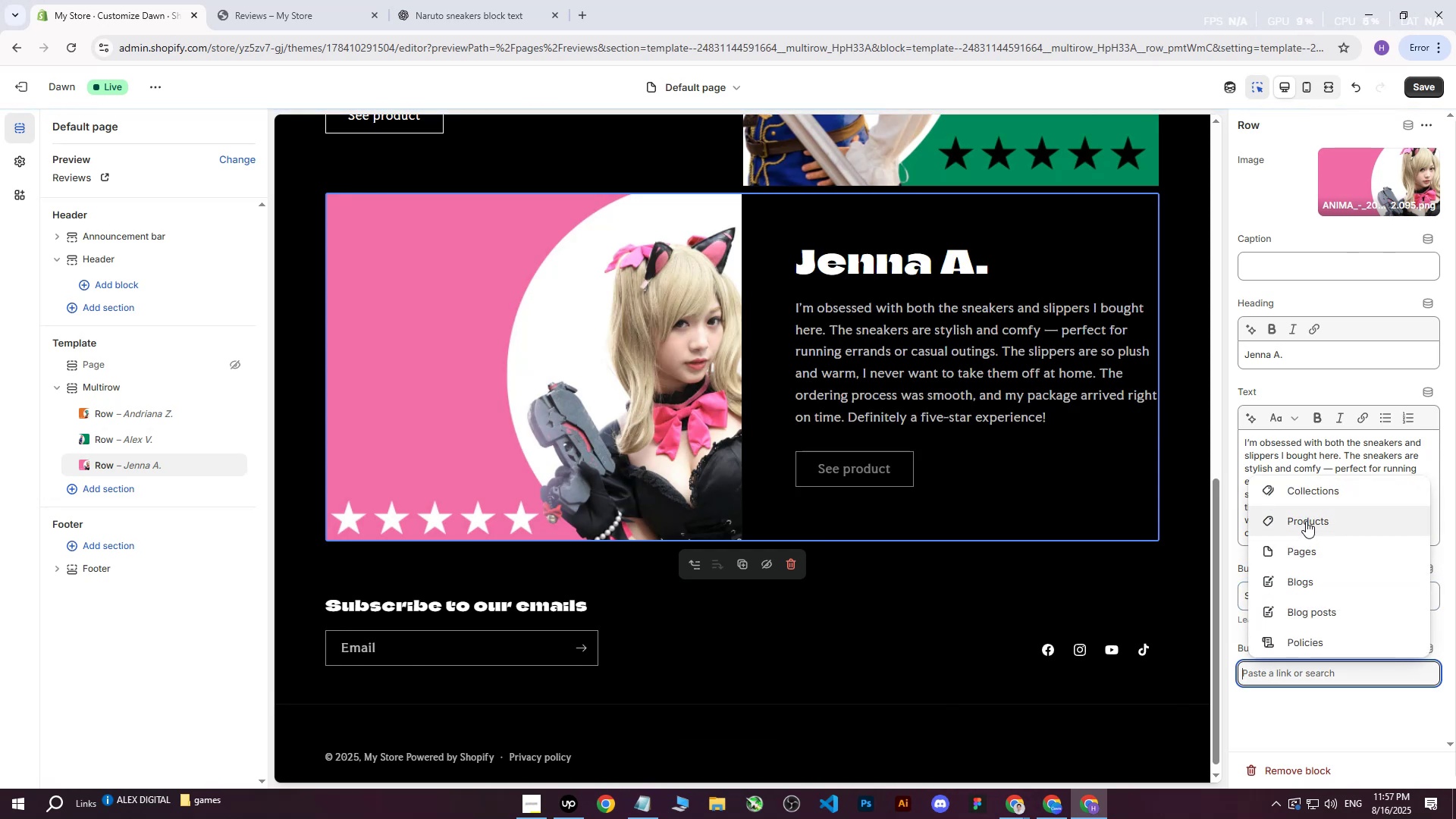 
left_click([1306, 521])
 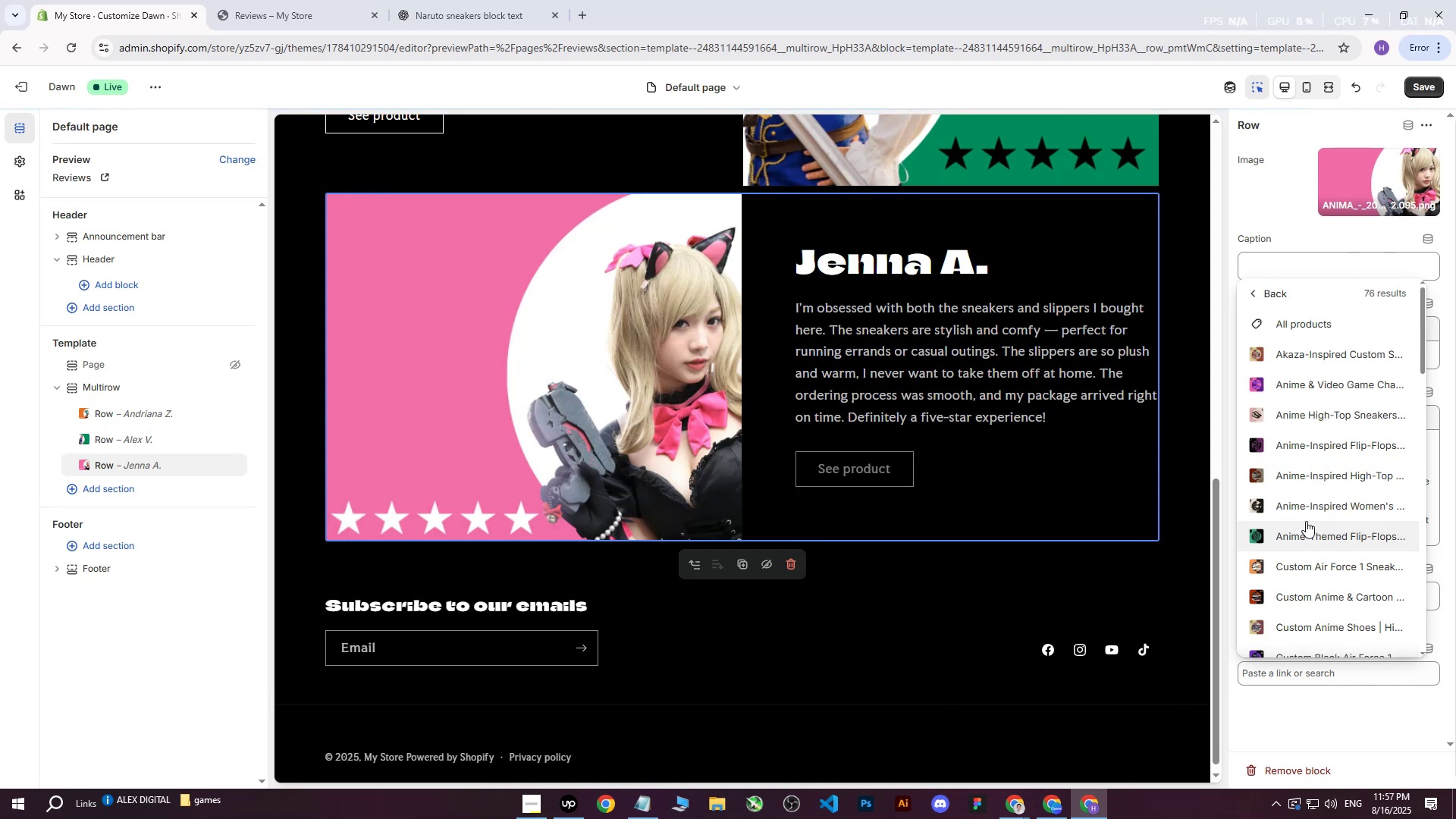 
scroll: coordinate [1319, 557], scroll_direction: down, amount: 14.0
 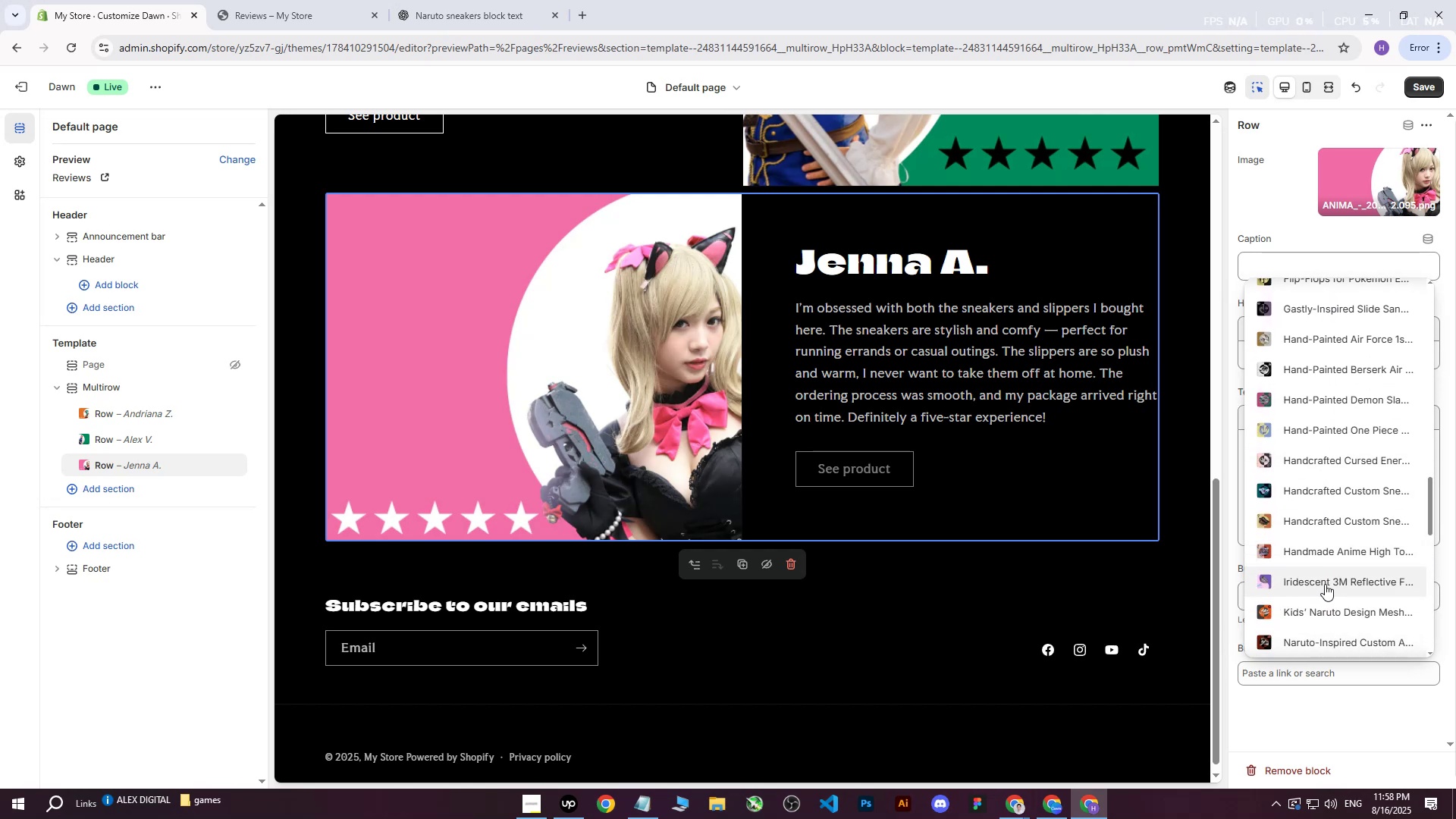 
left_click([1325, 584])
 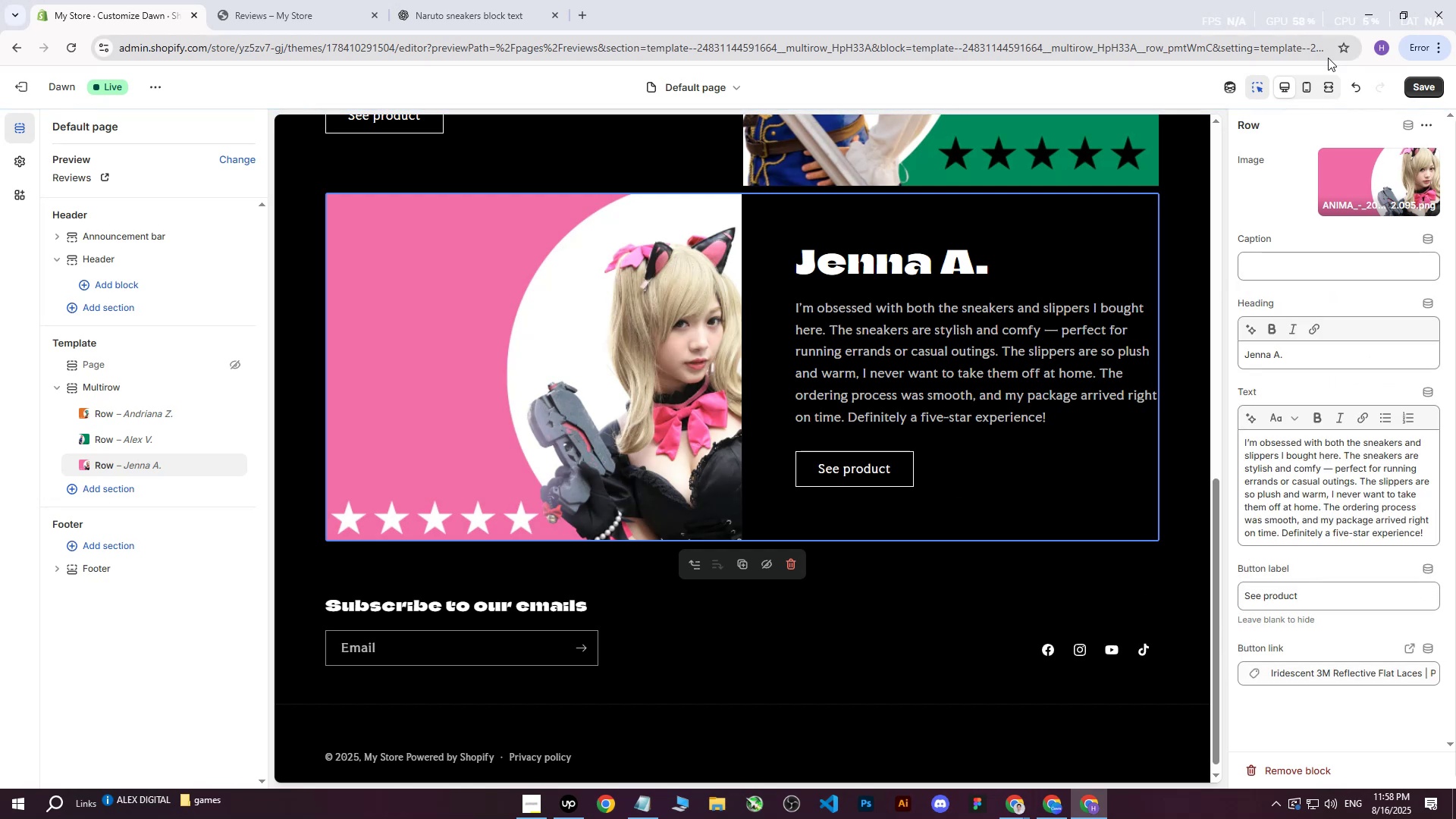 
left_click([1412, 98])
 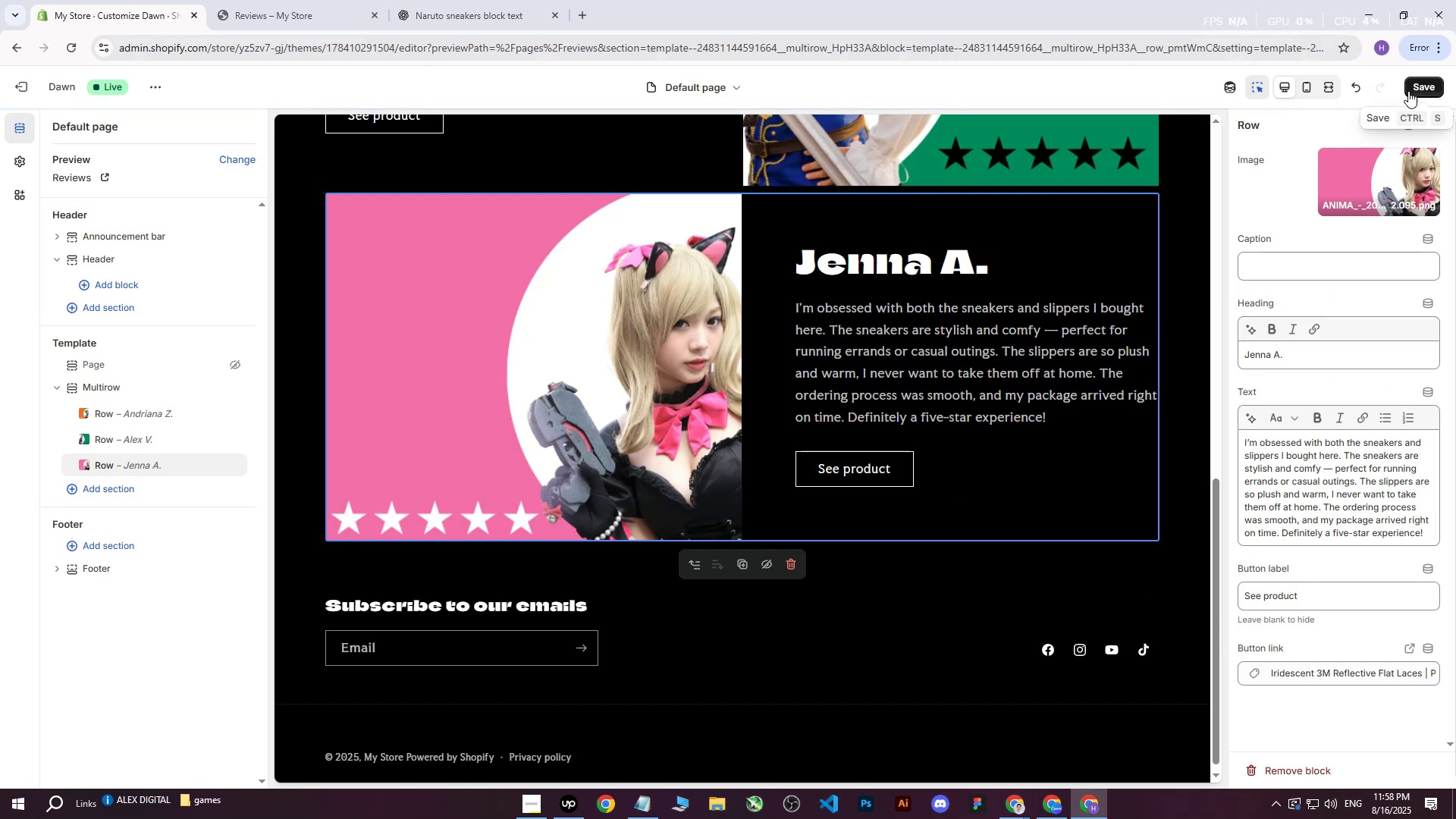 
left_click([1418, 92])
 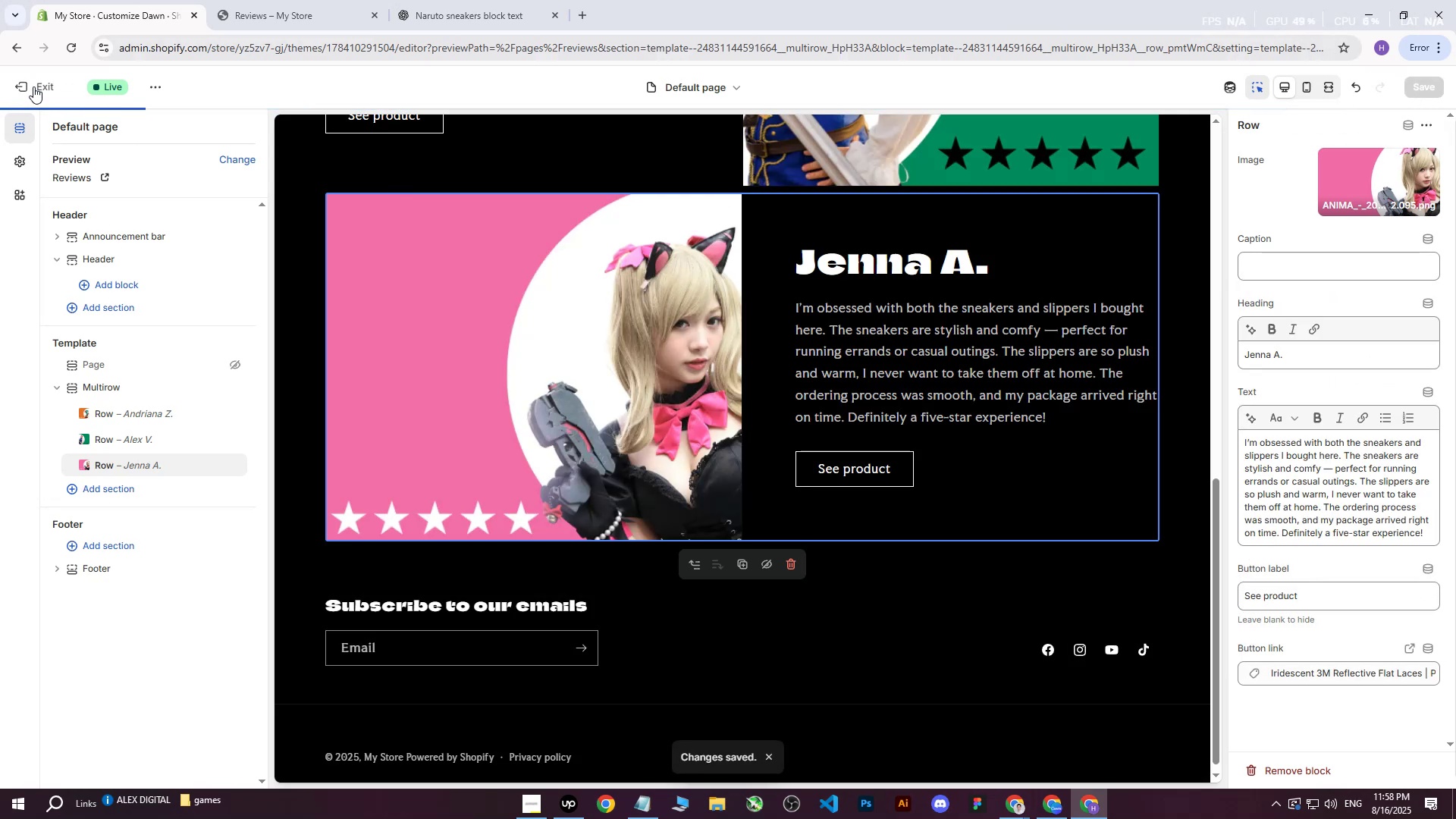 
double_click([324, 0])
 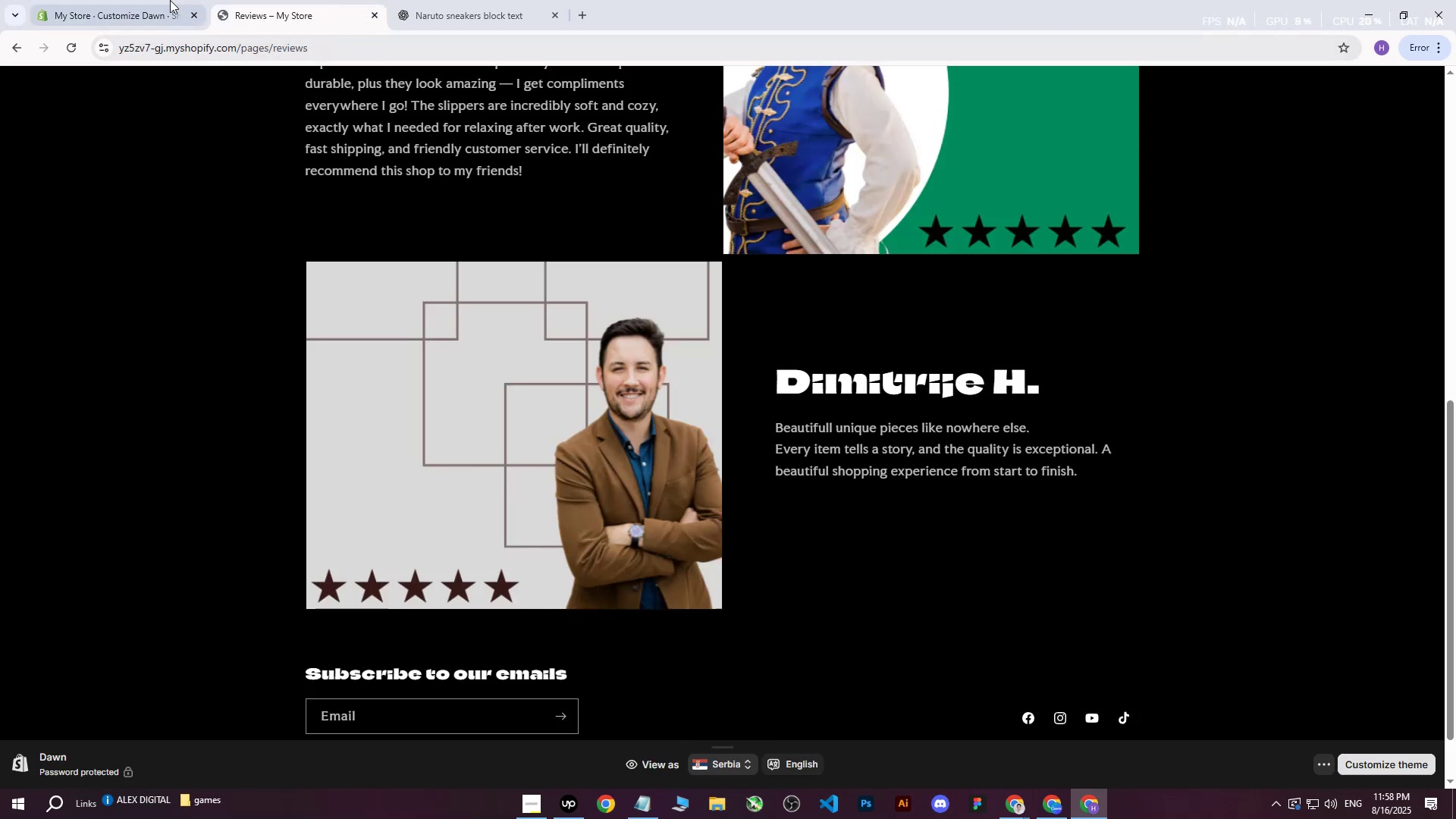 
left_click([169, 0])
 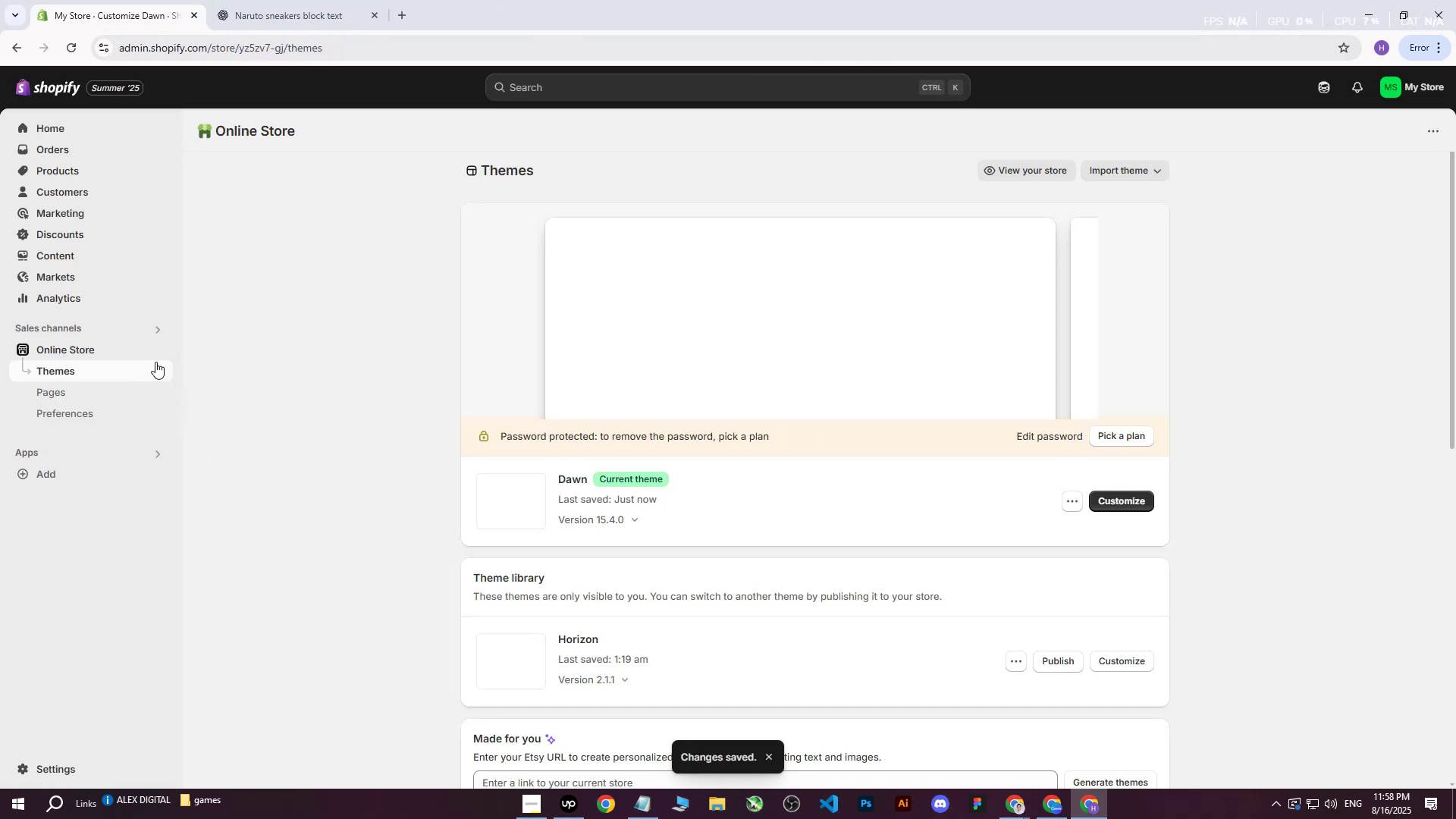 
left_click([159, 354])
 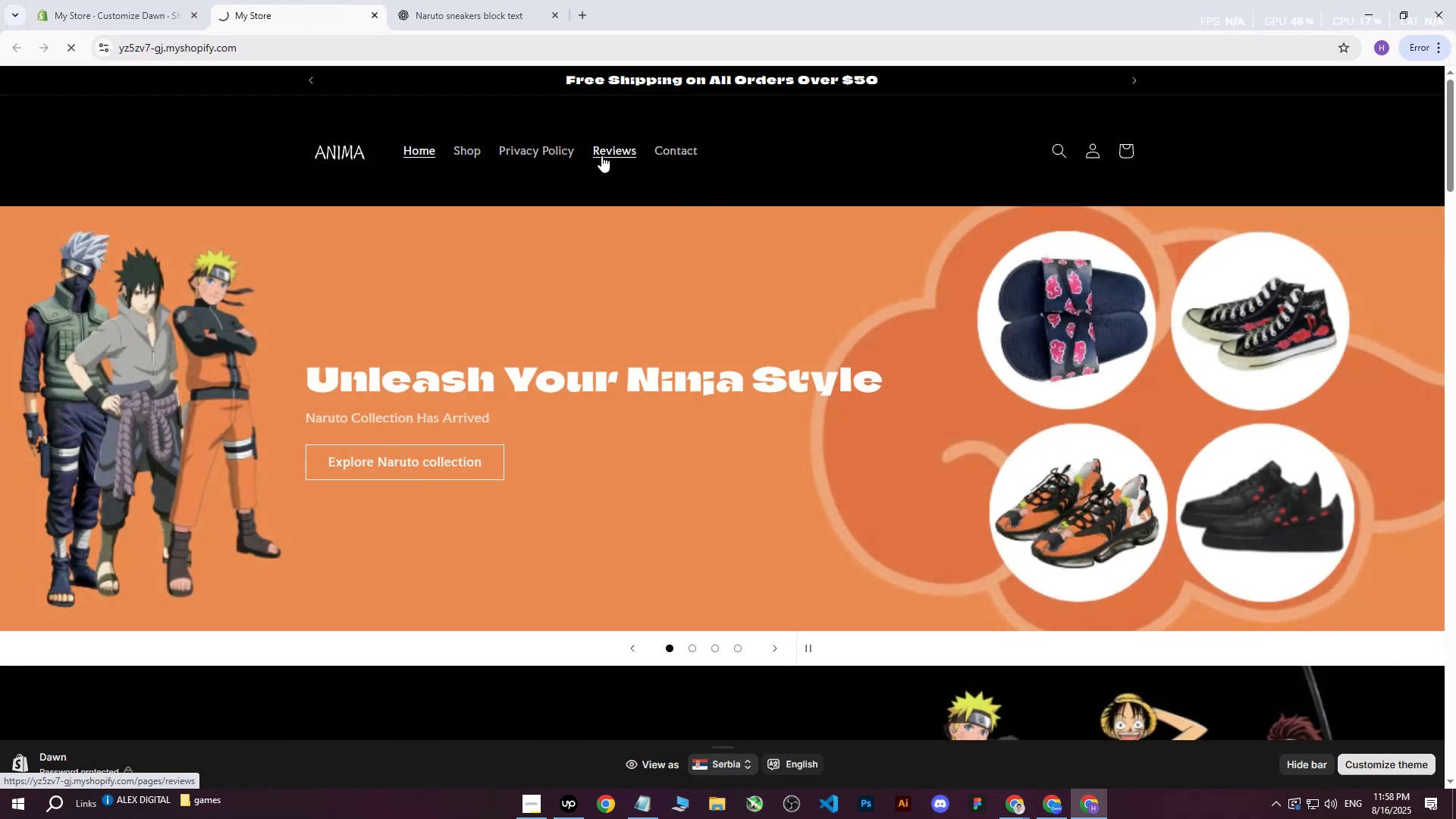 
scroll: coordinate [840, 350], scroll_direction: down, amount: 3.0
 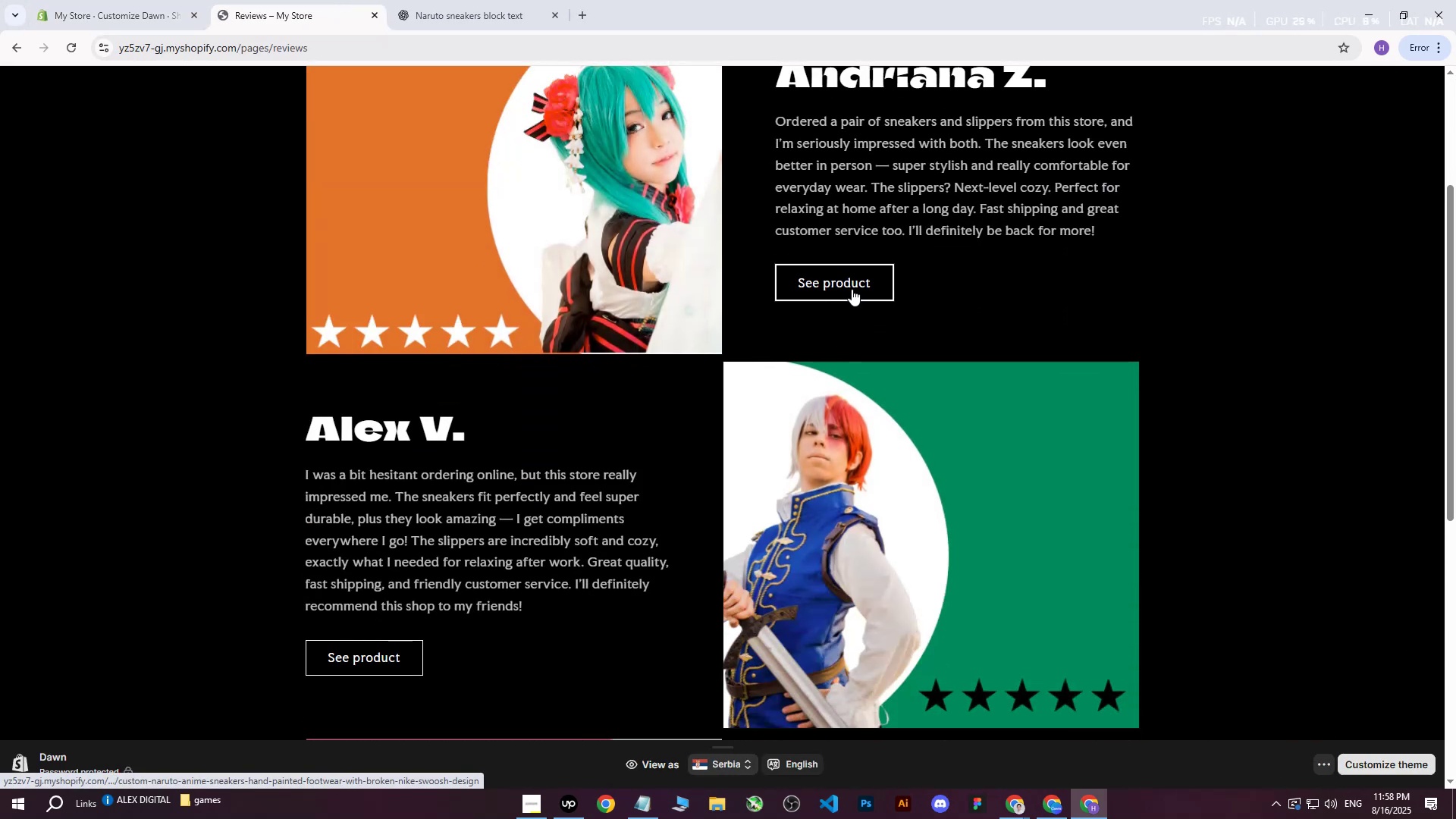 
middle_click([852, 287])
 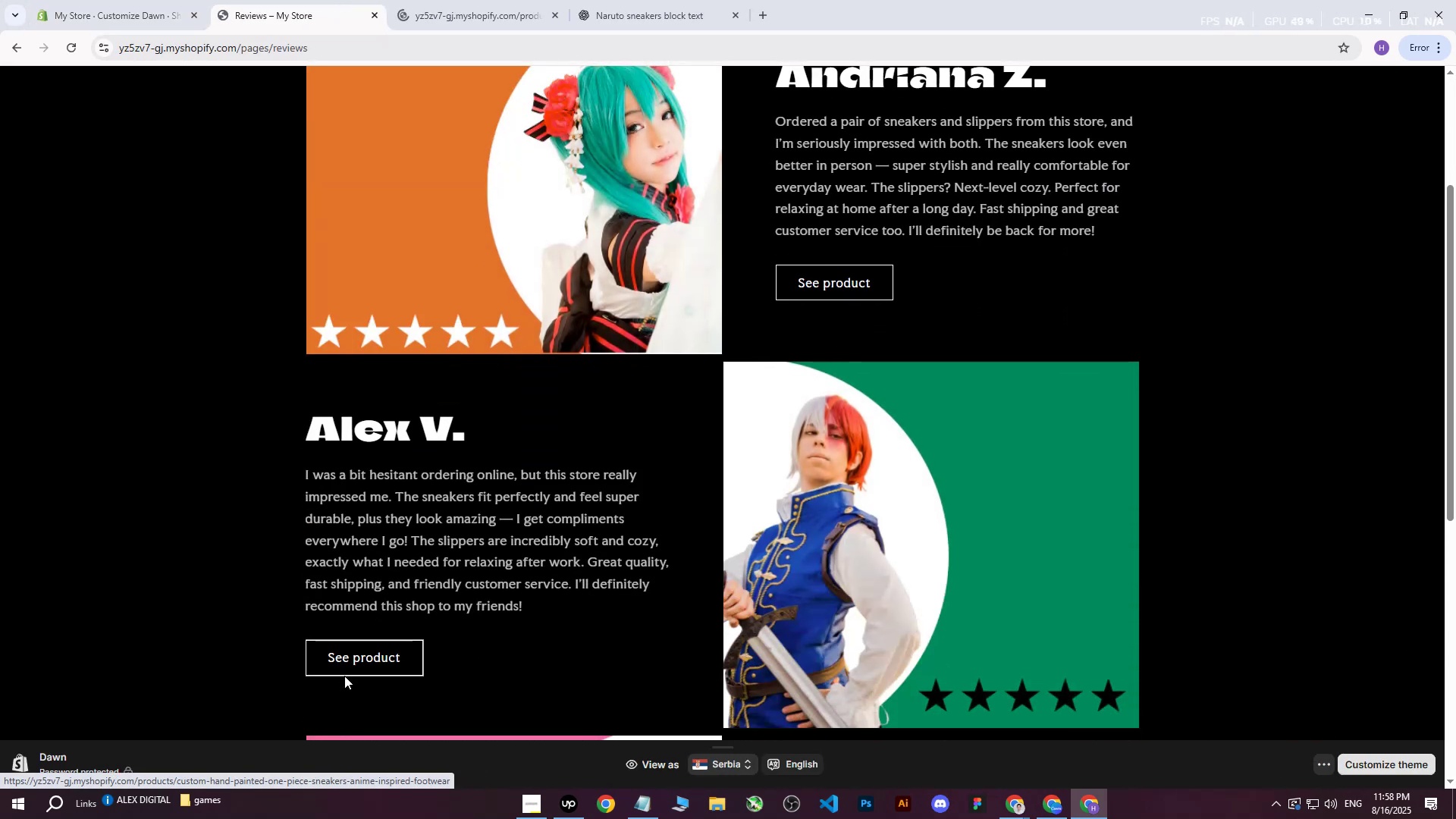 
middle_click([344, 676])
 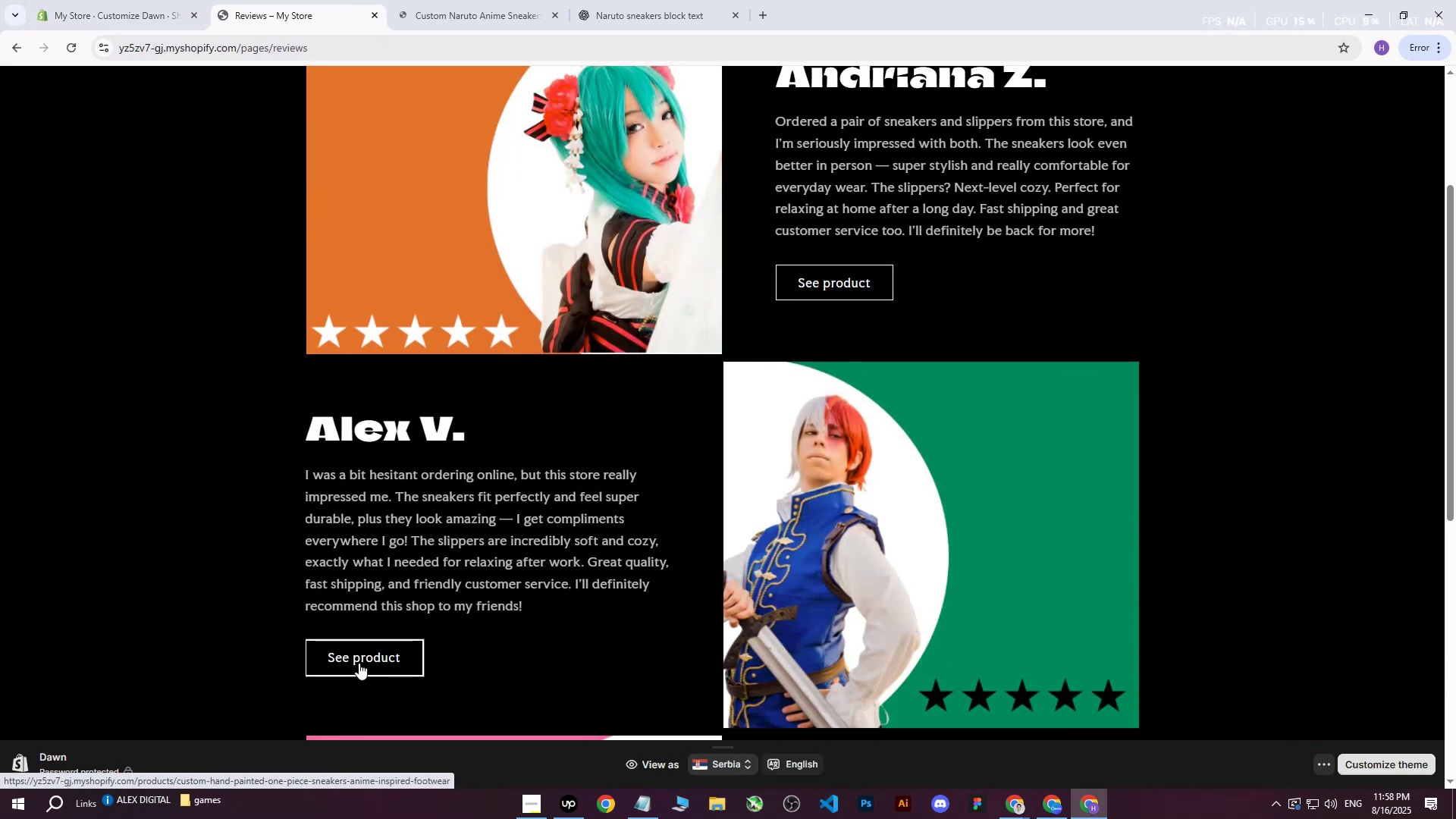 
triple_click([359, 663])
 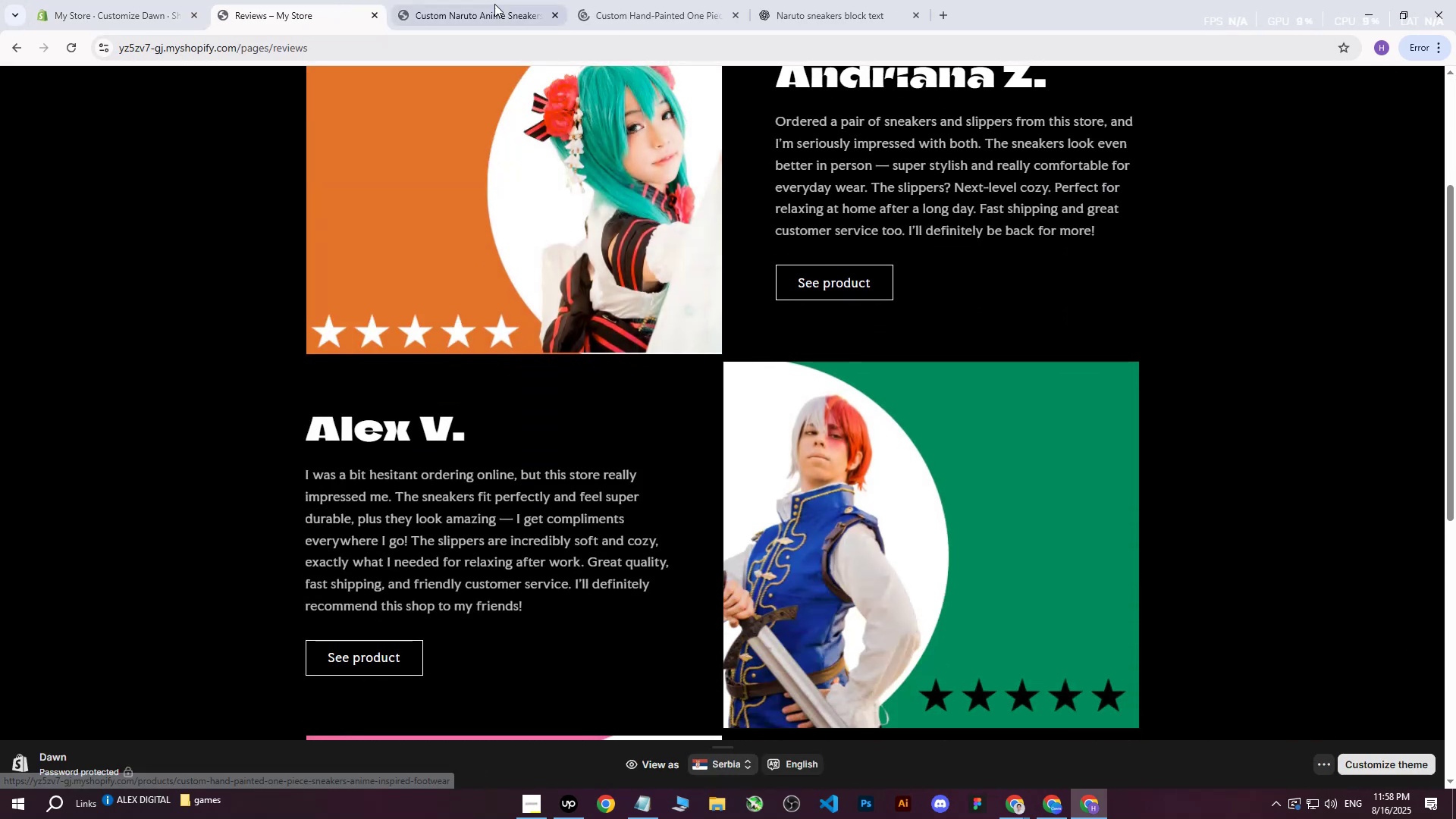 
left_click([481, 0])
 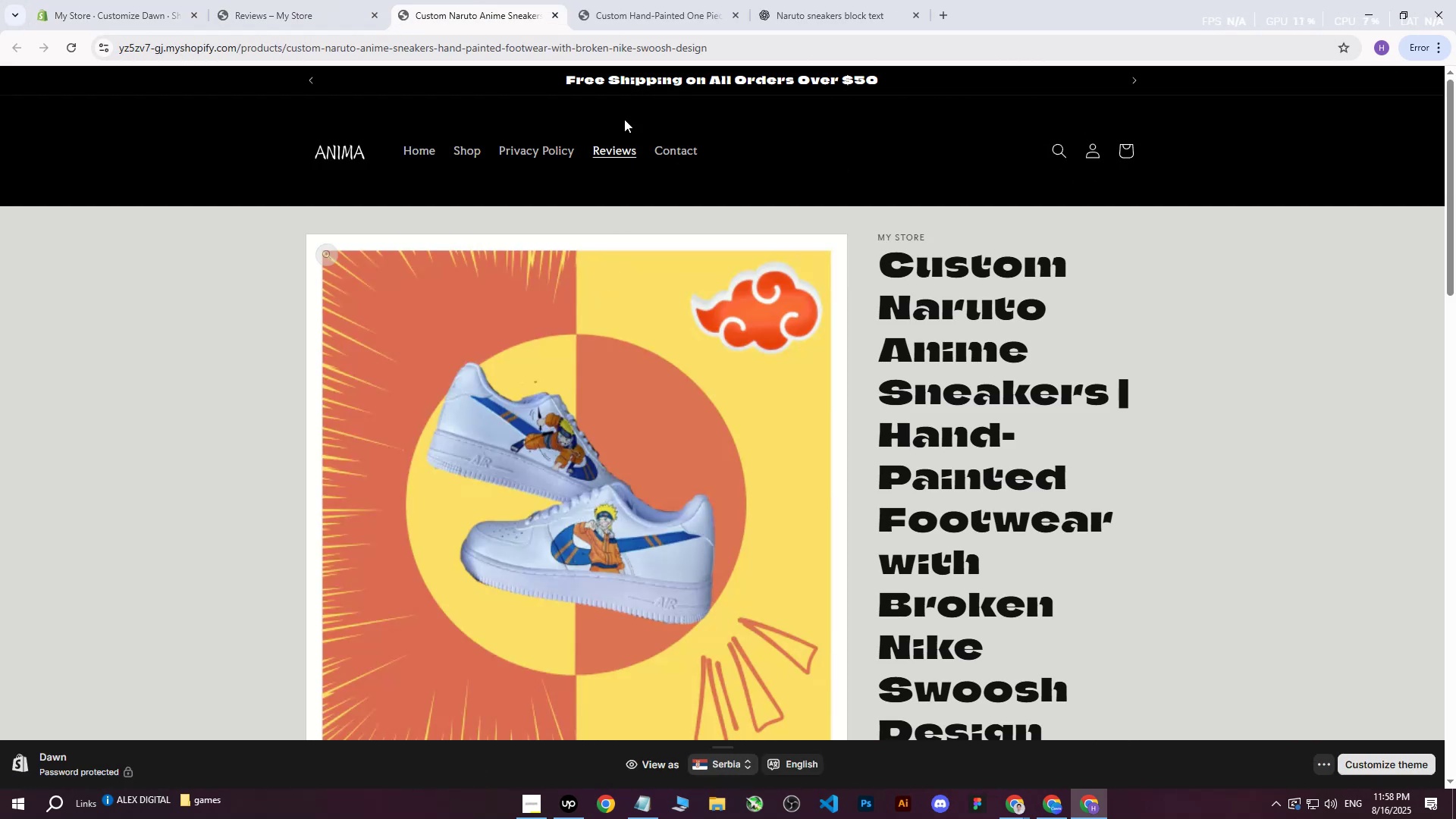 
left_click([628, 0])
 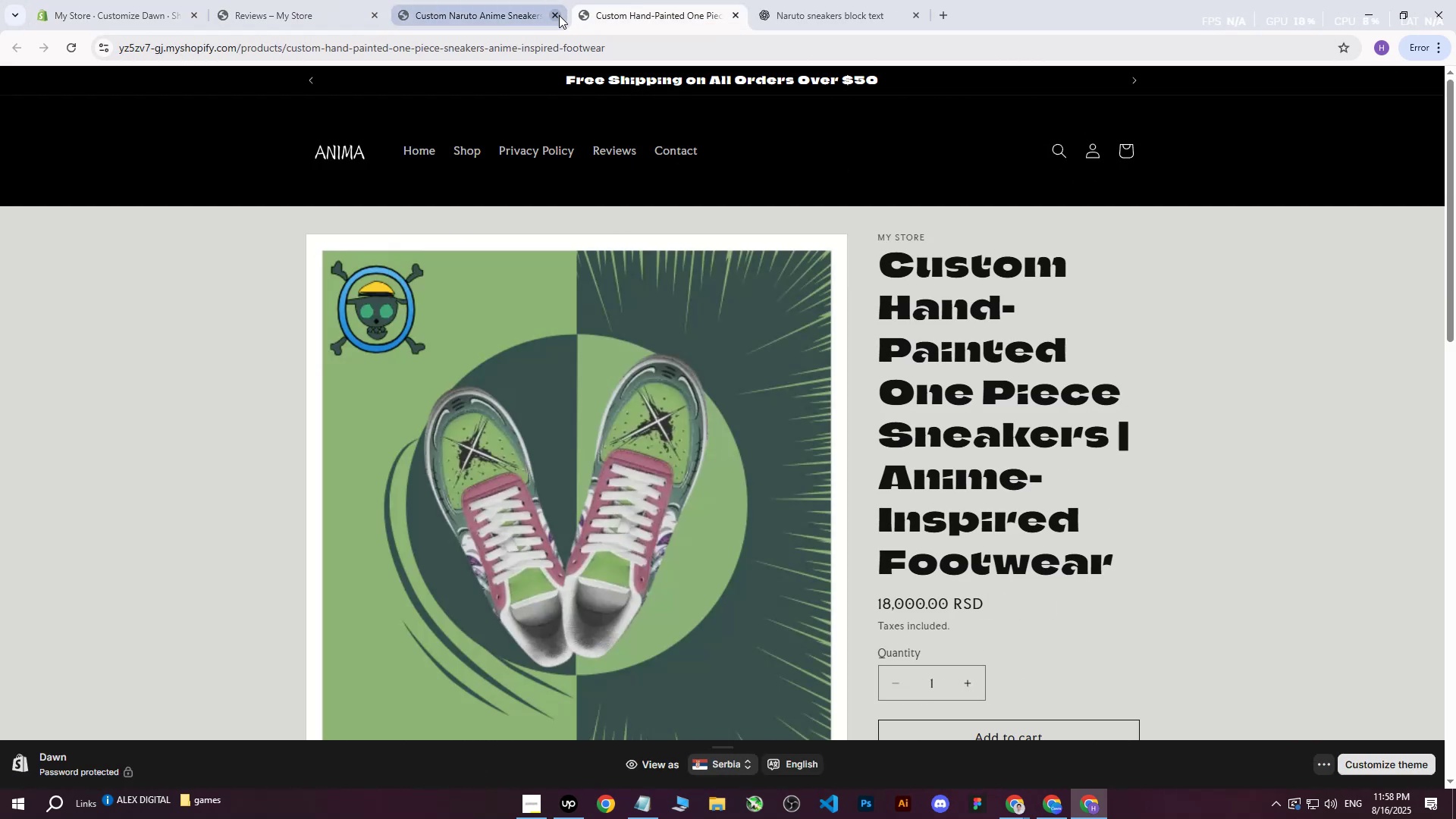 
left_click([559, 15])
 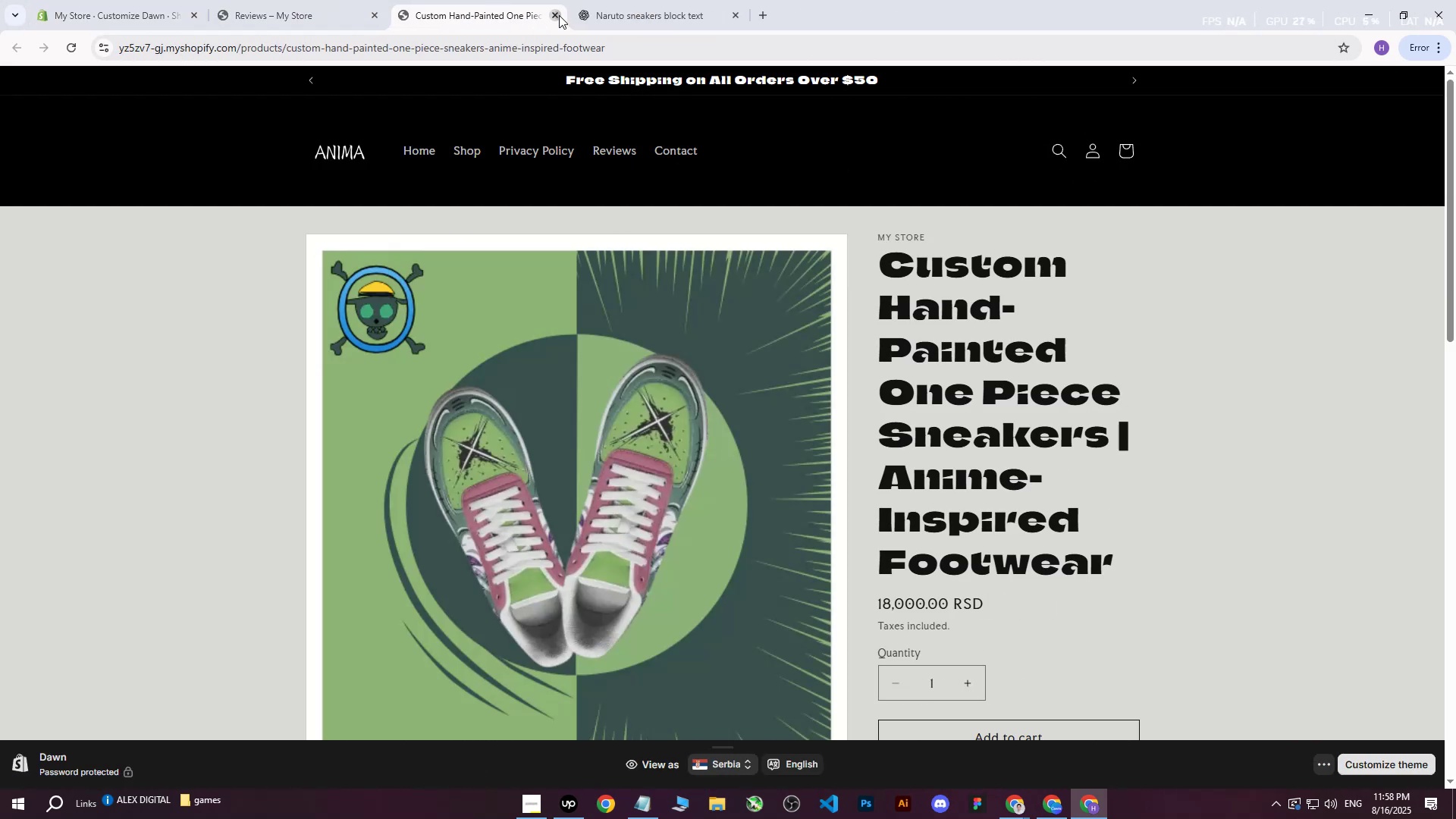 
left_click([559, 15])
 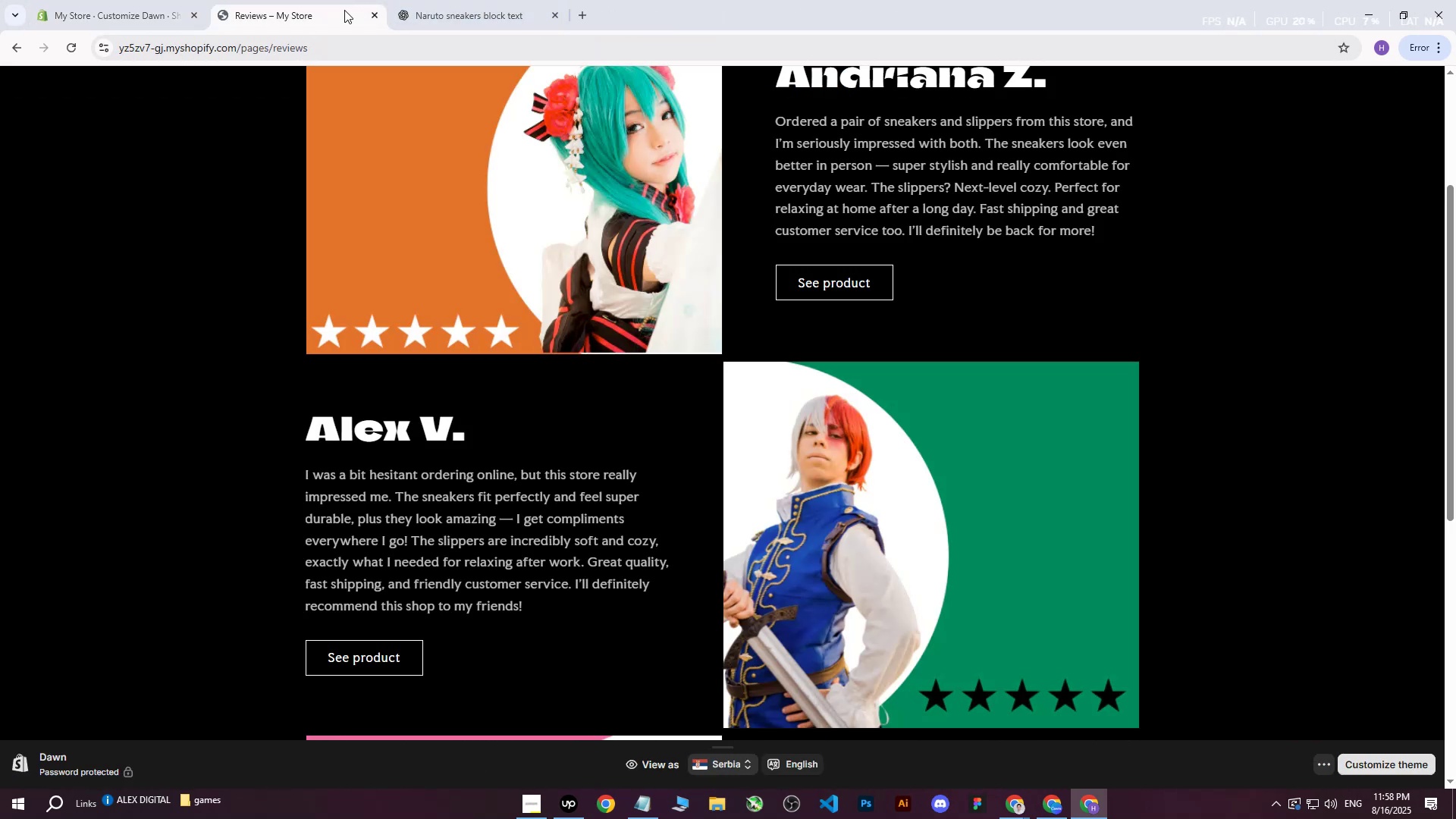 
scroll: coordinate [824, 378], scroll_direction: down, amount: 8.0
 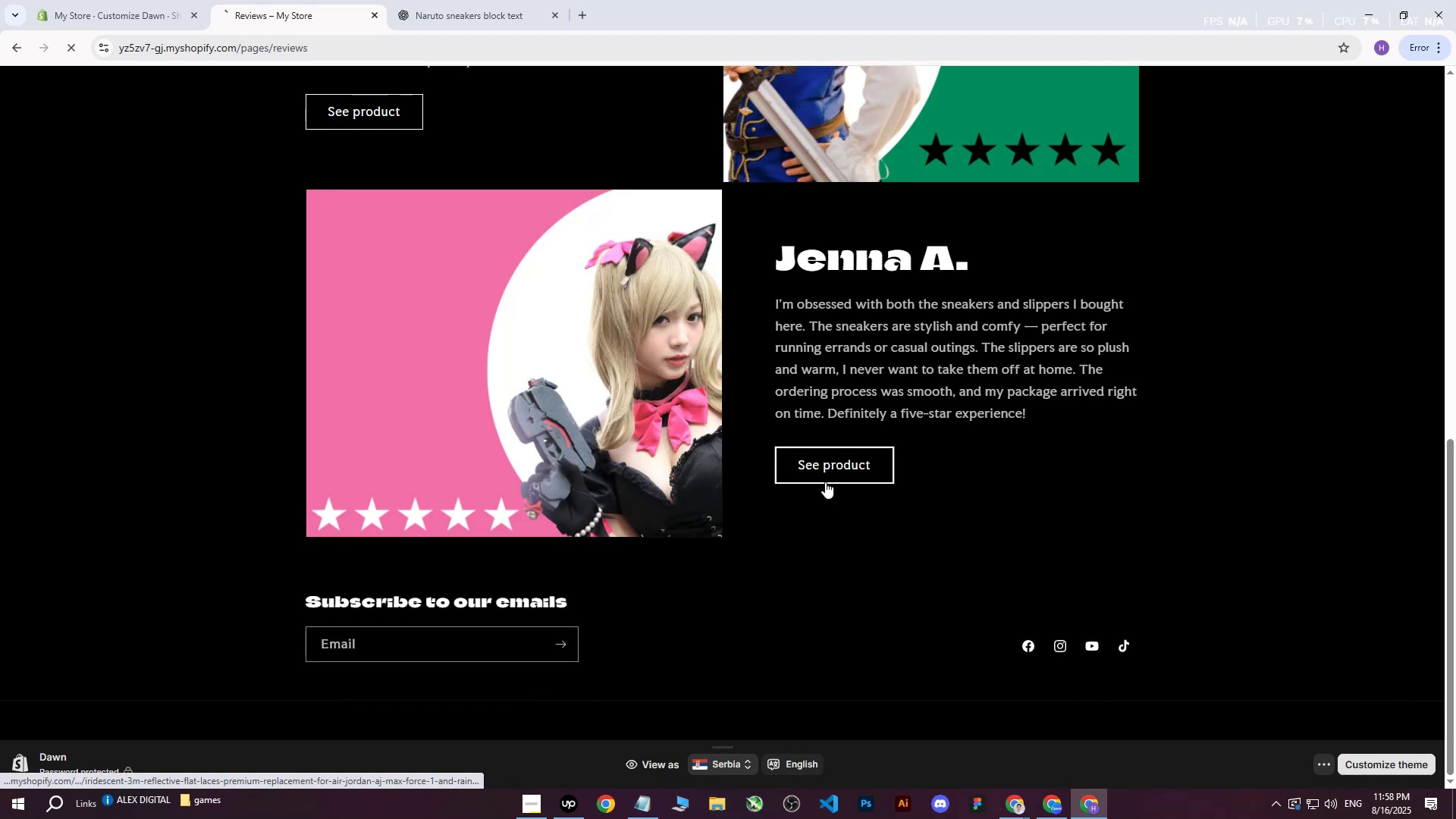 
double_click([827, 472])
 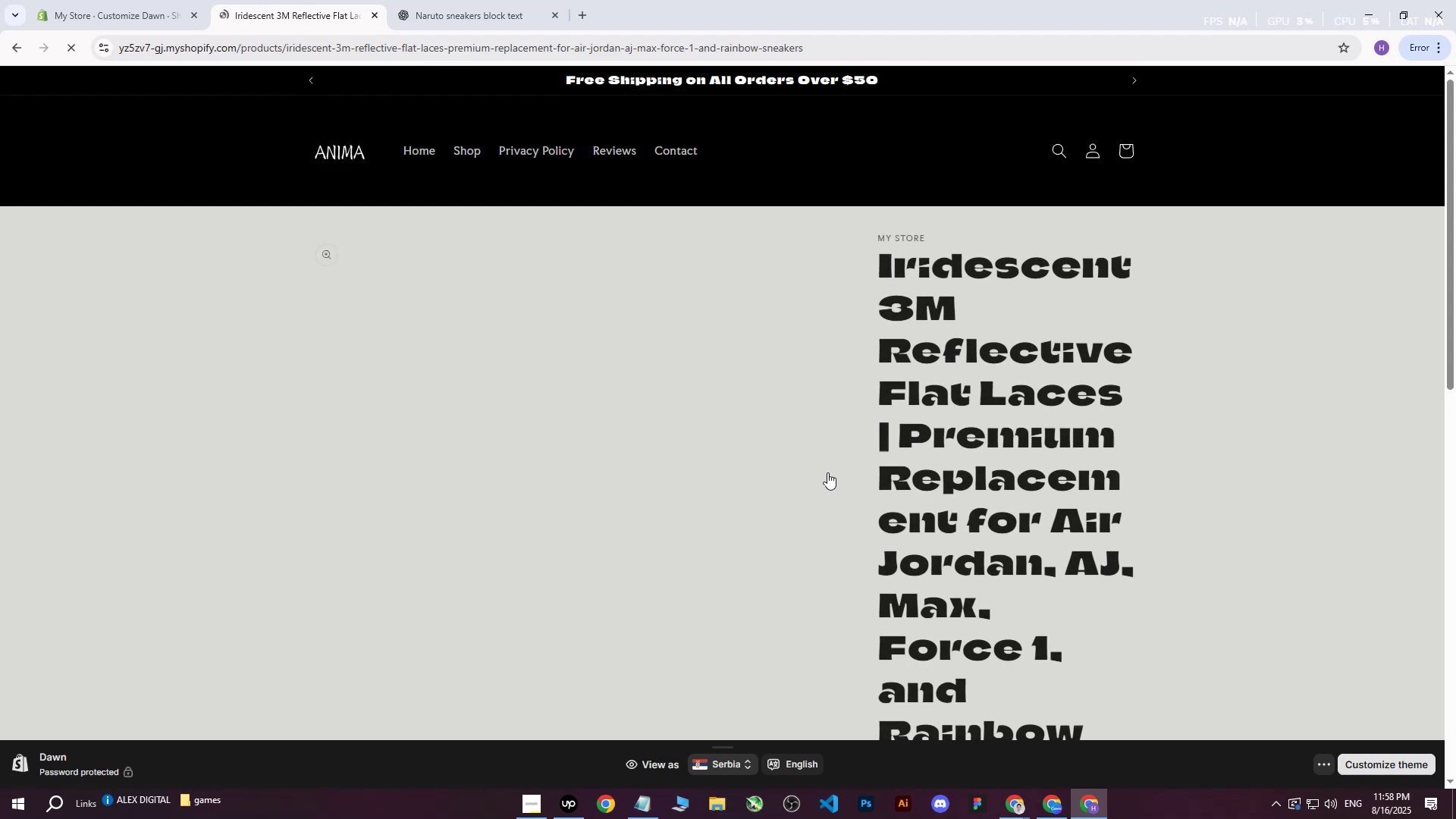 
scroll: coordinate [827, 465], scroll_direction: down, amount: 6.0
 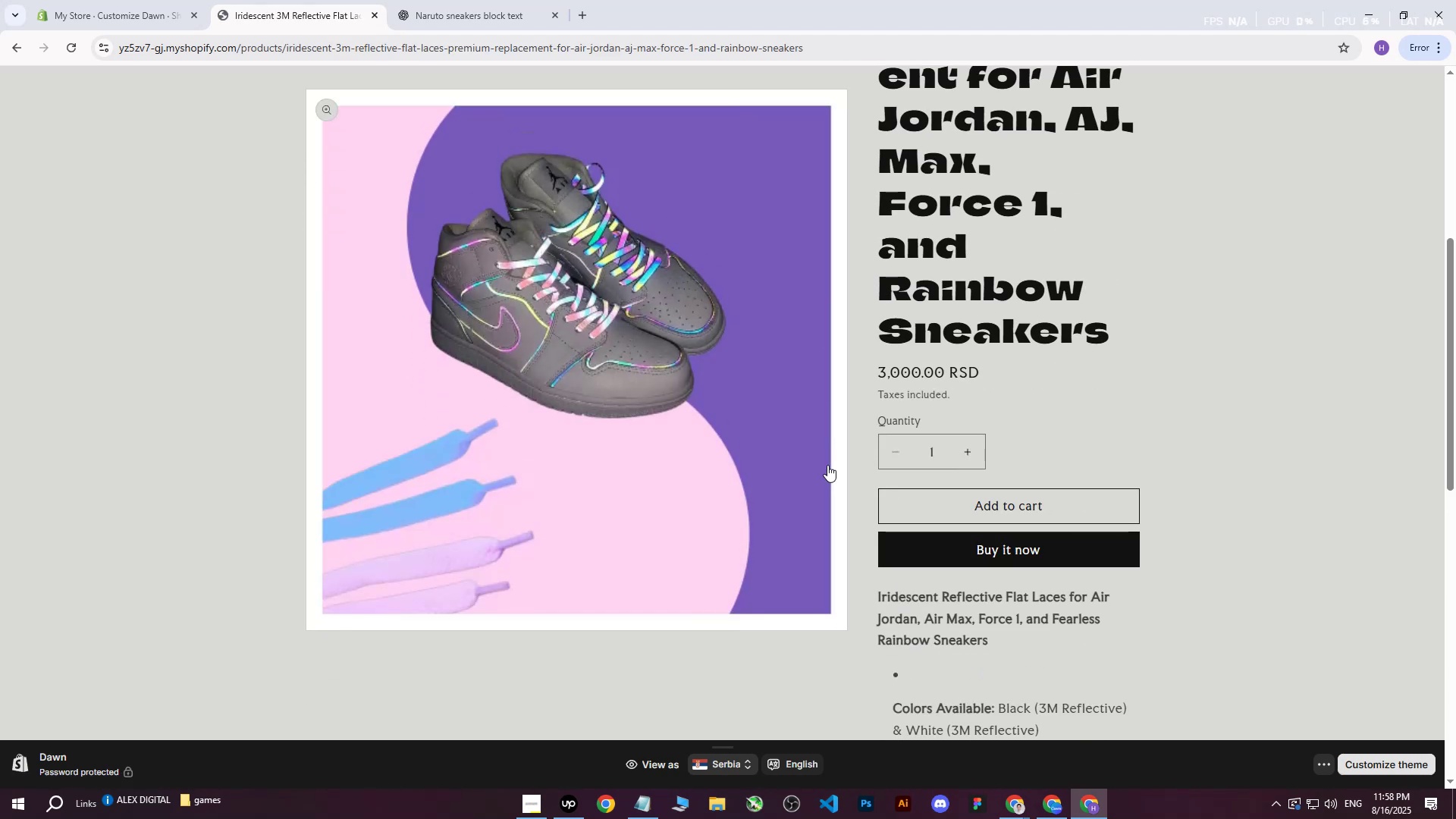 
scroll: coordinate [827, 463], scroll_direction: up, amount: 8.0
 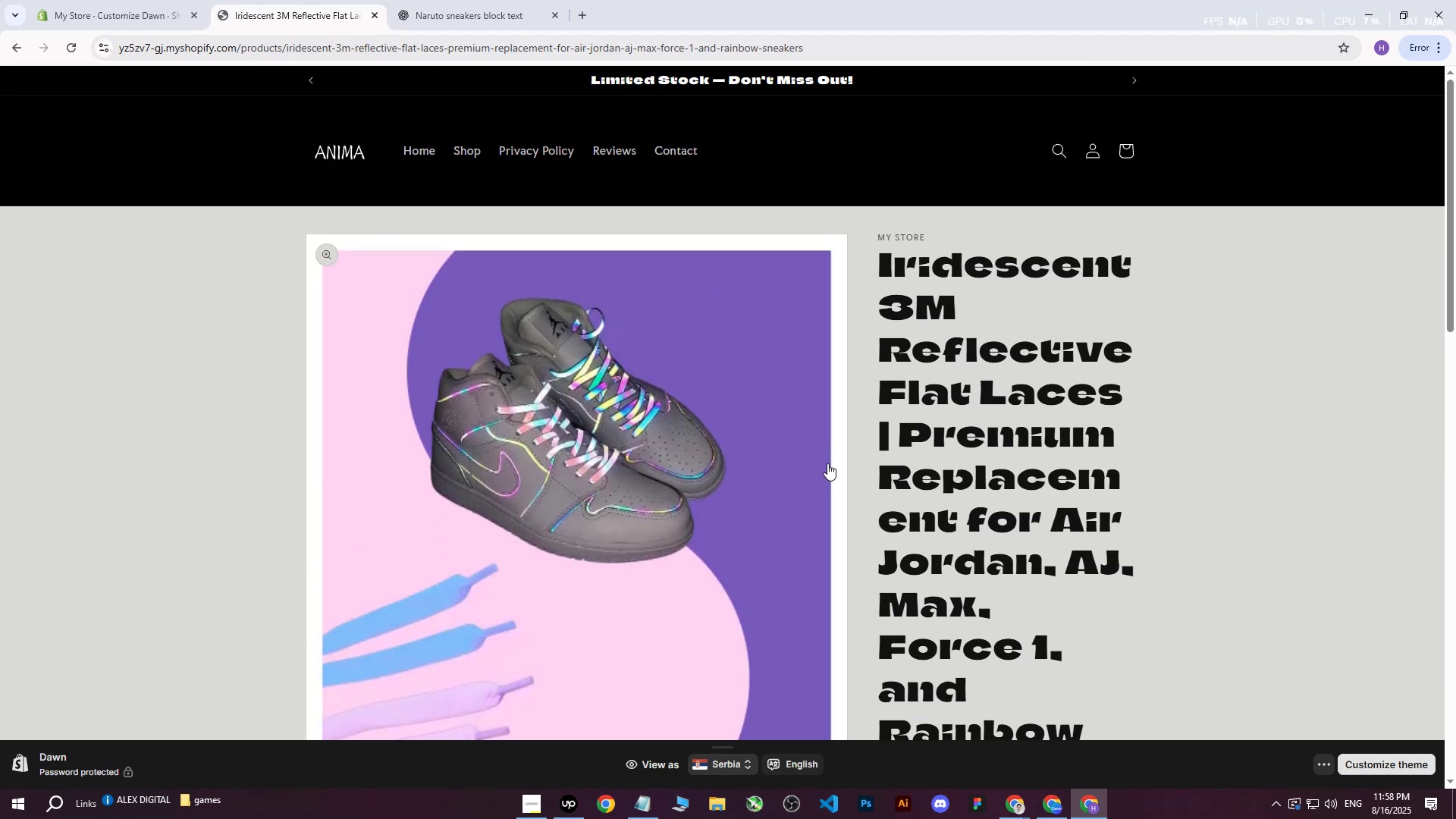 
scroll: coordinate [681, 471], scroll_direction: down, amount: 20.0
 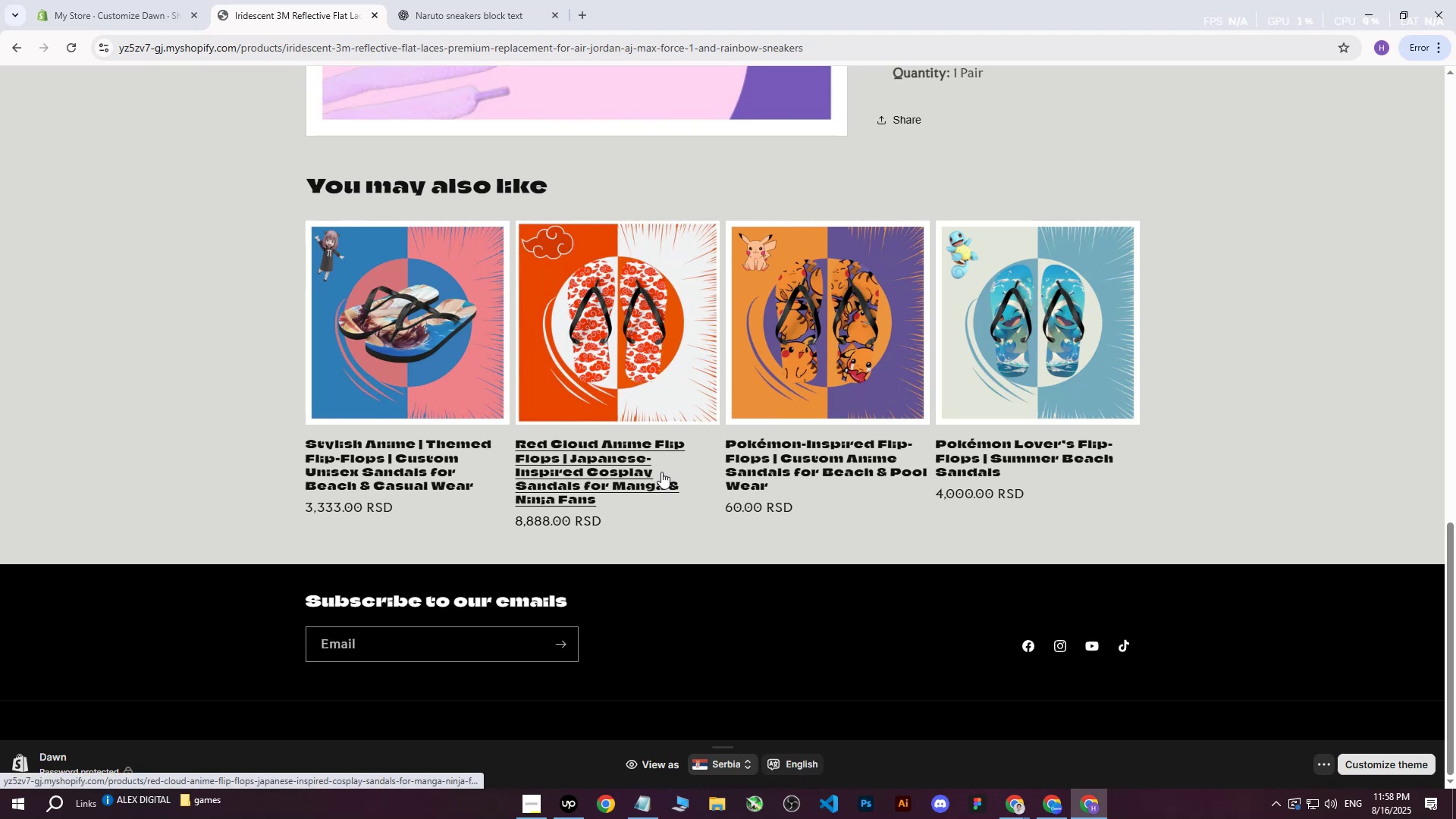 
scroll: coordinate [661, 472], scroll_direction: up, amount: 27.0
 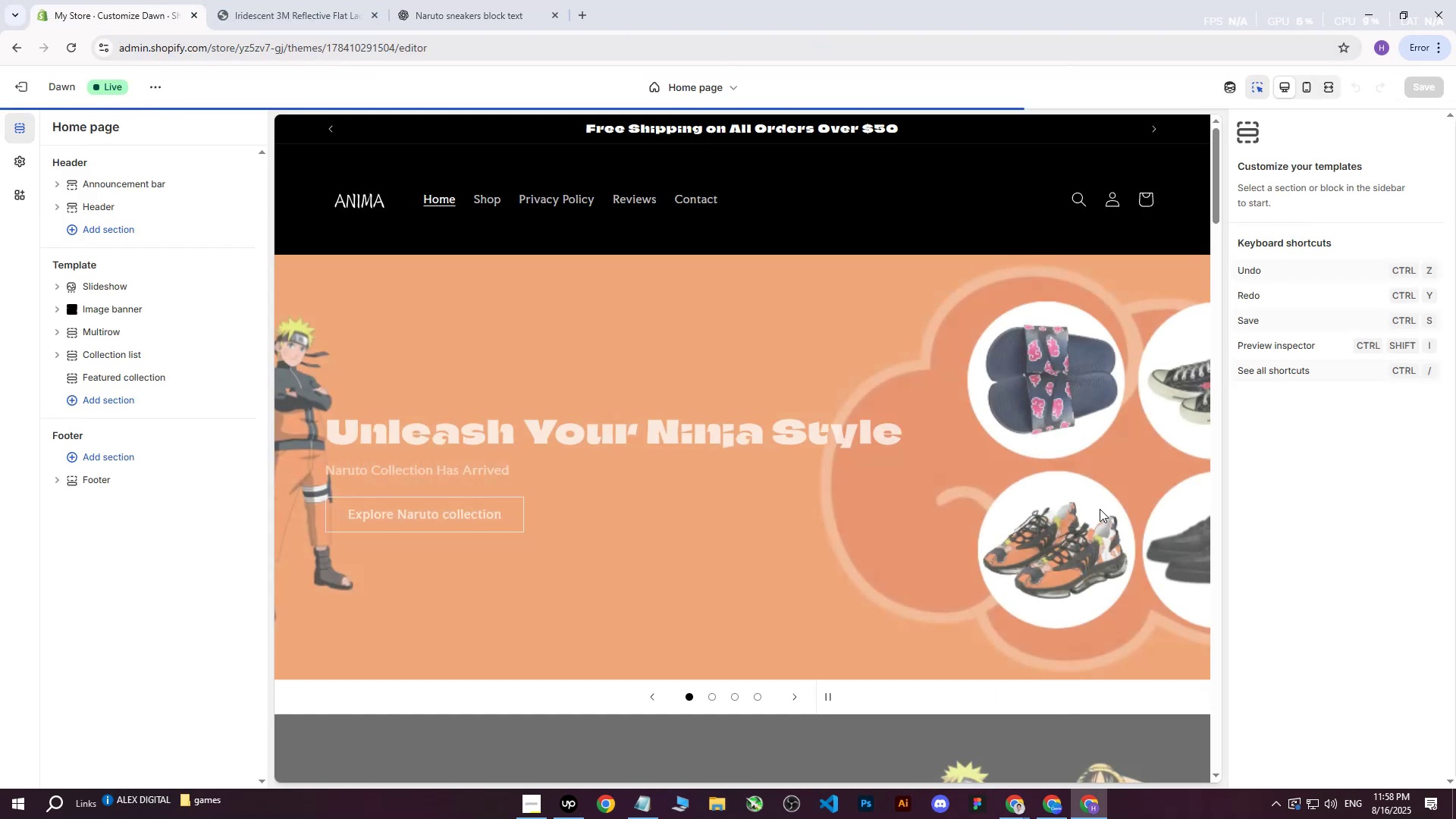 
wait(5.54)
 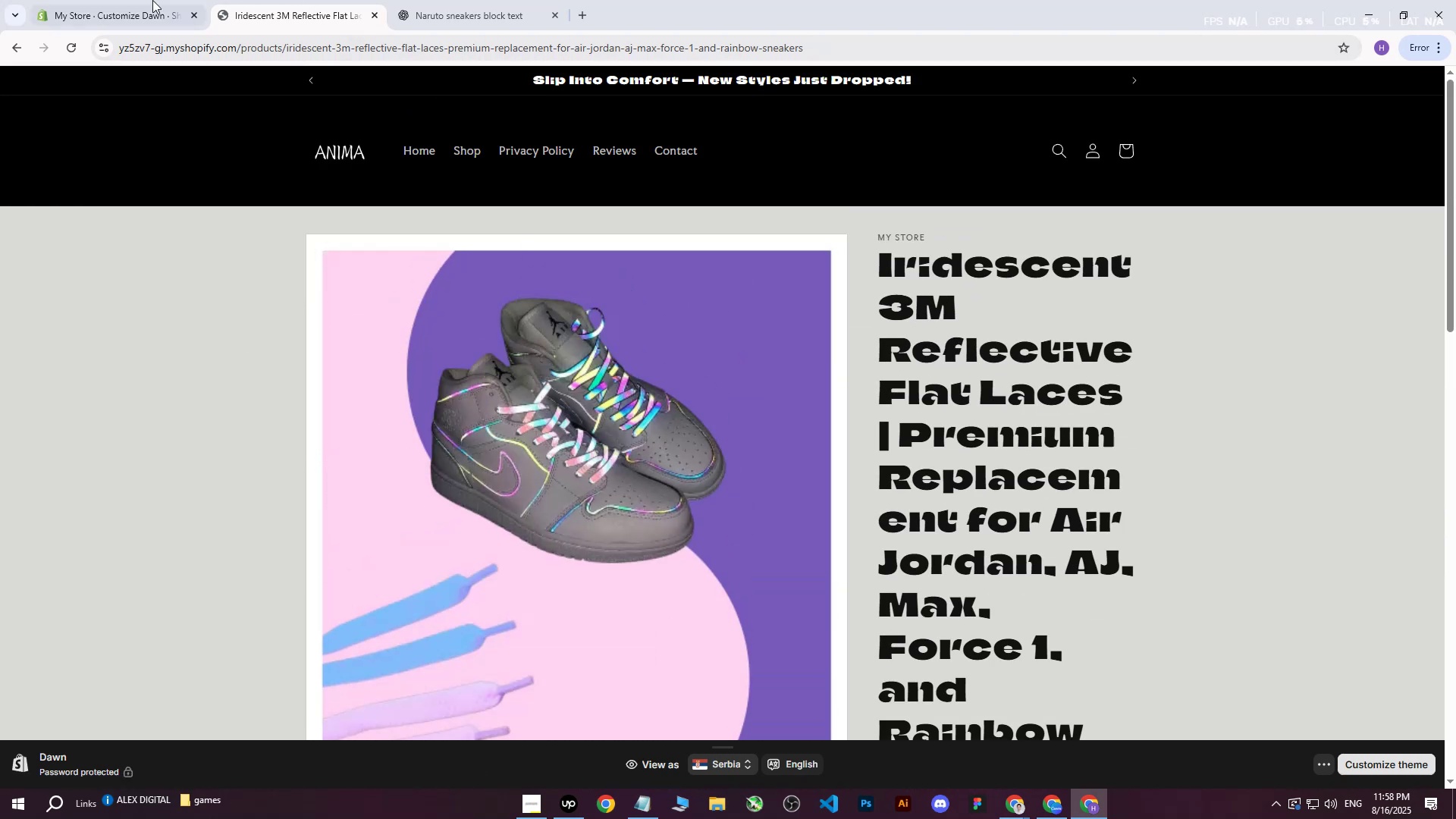 
double_click([487, 196])
 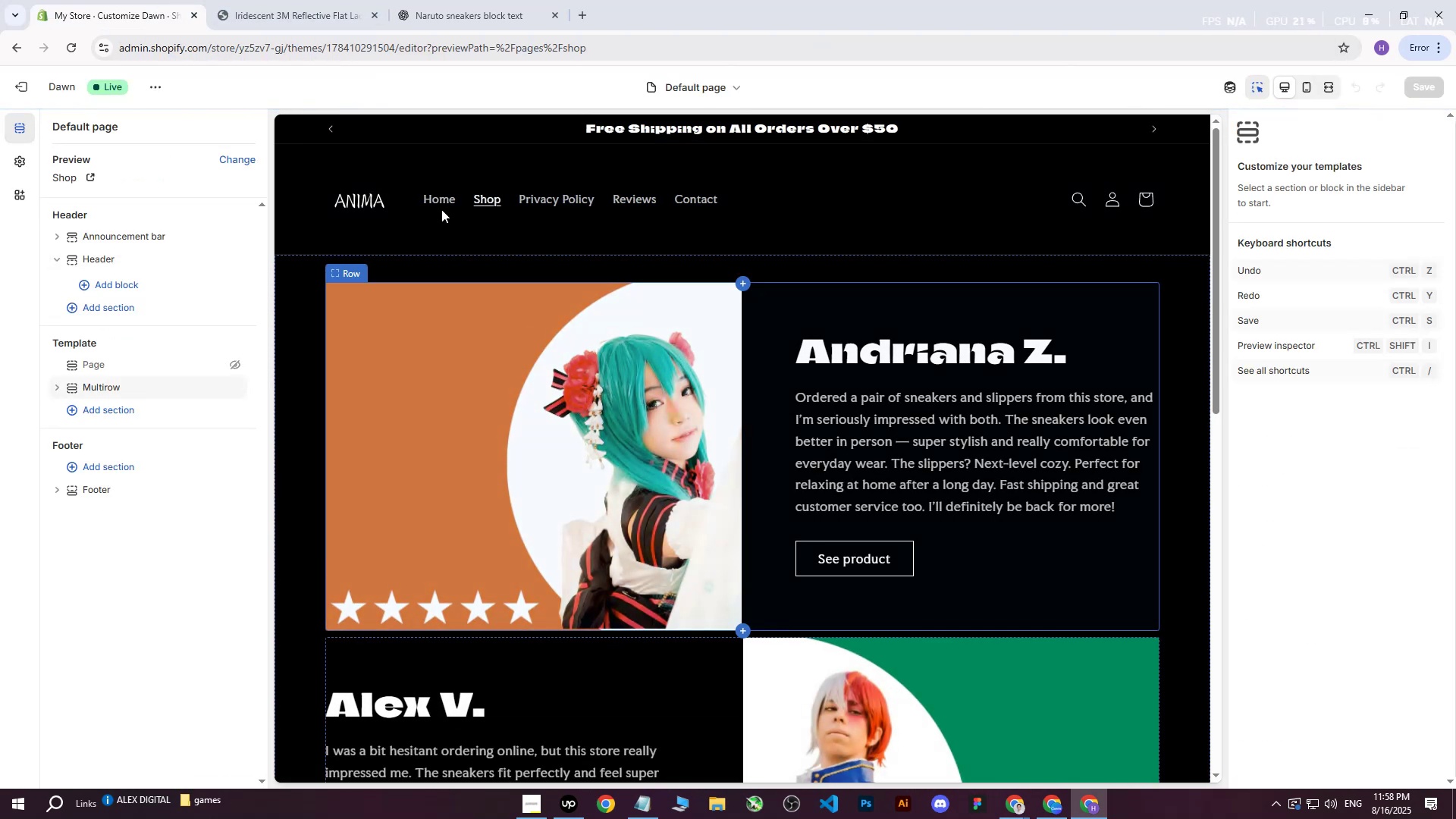 
double_click([444, 202])
 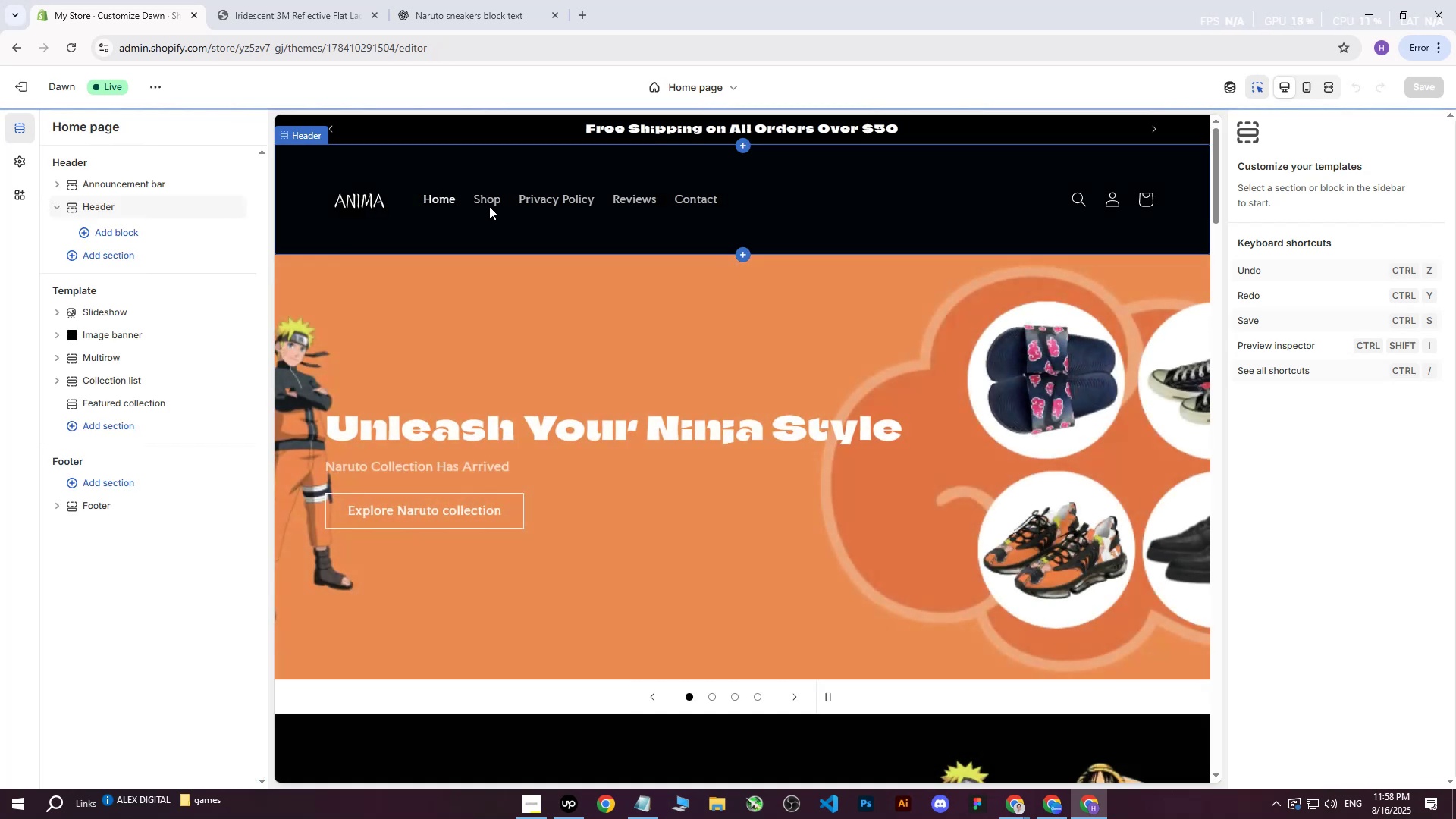 
double_click([491, 203])
 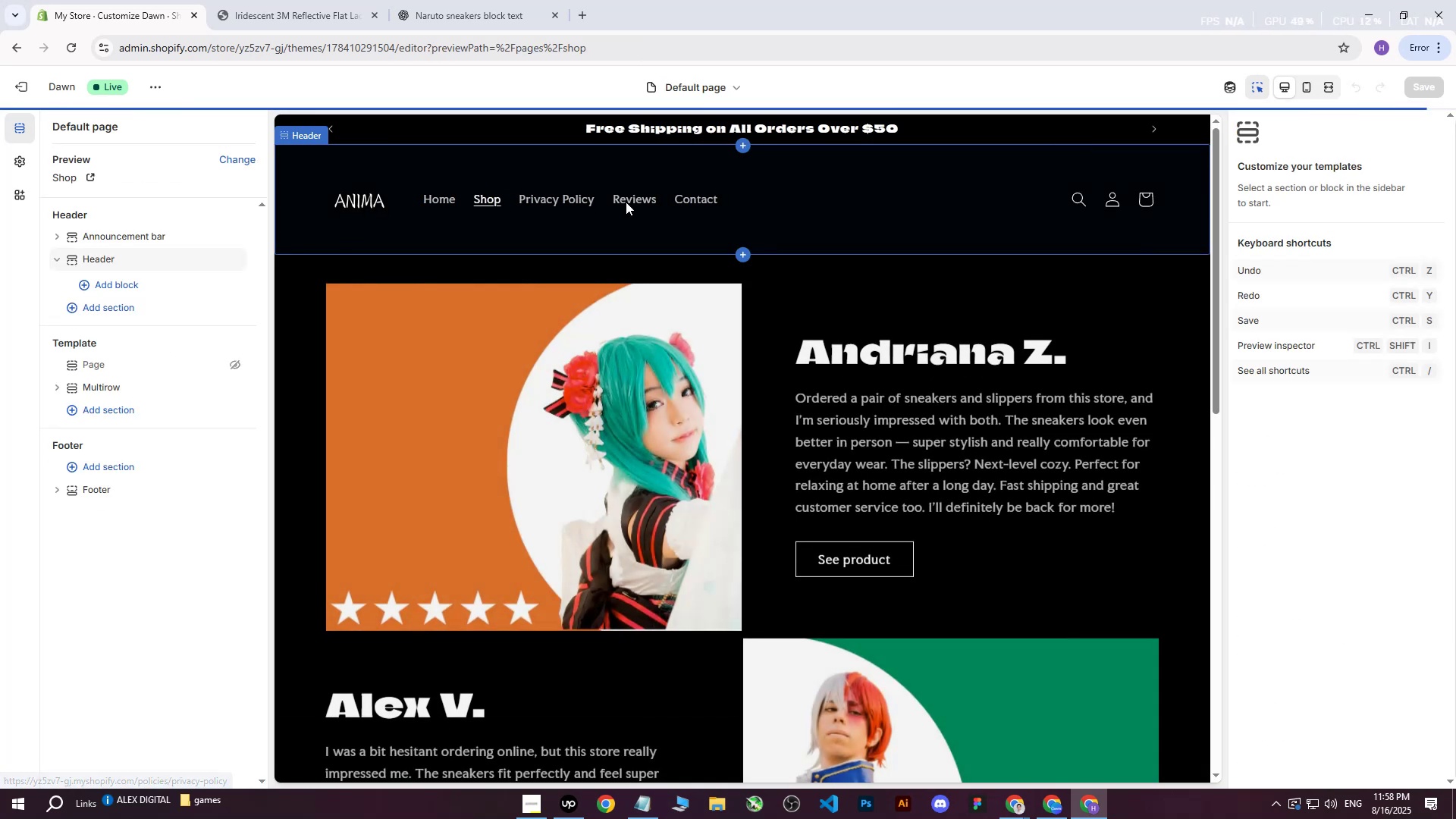 
double_click([626, 202])
 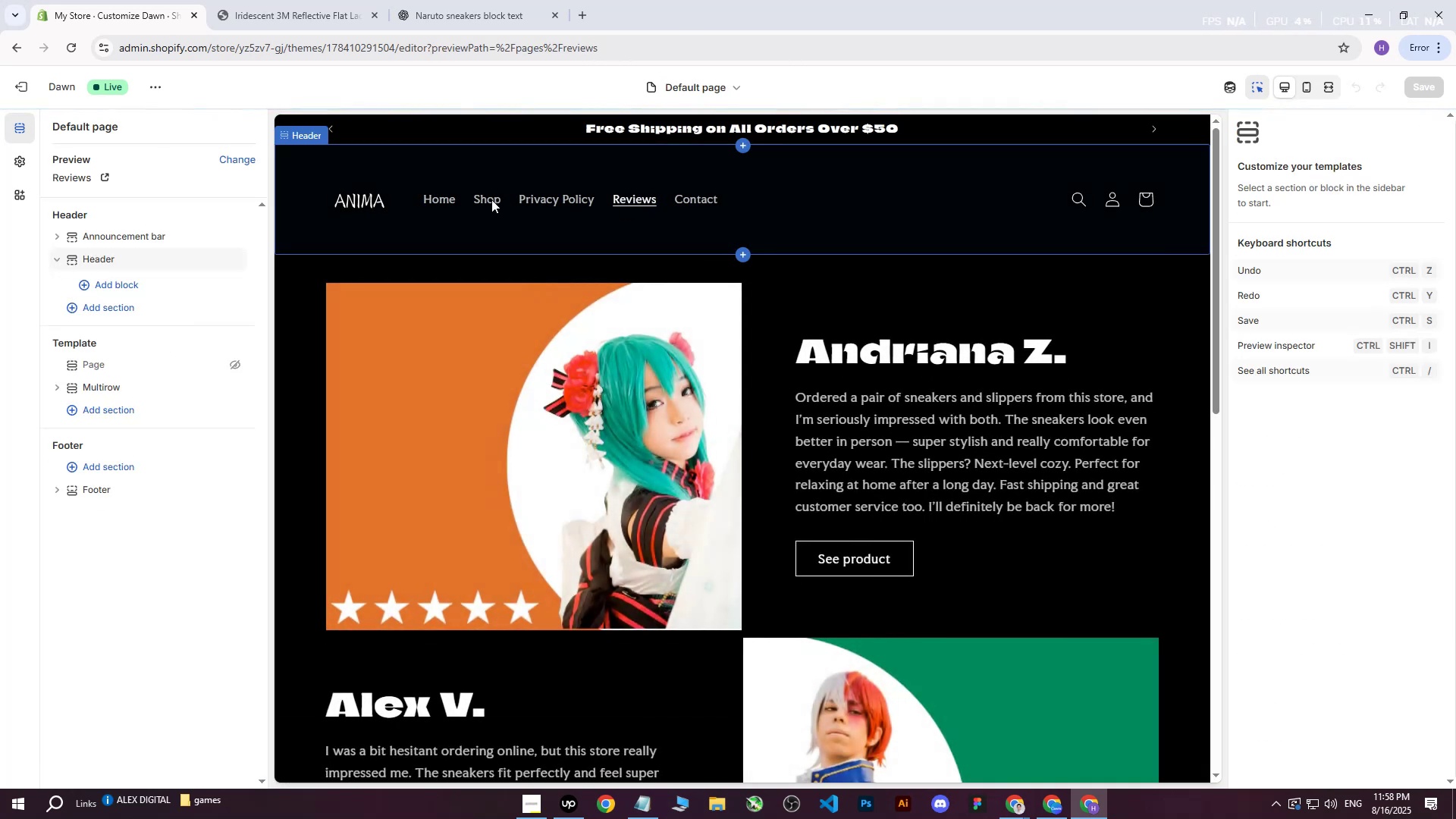 
double_click([488, 199])
 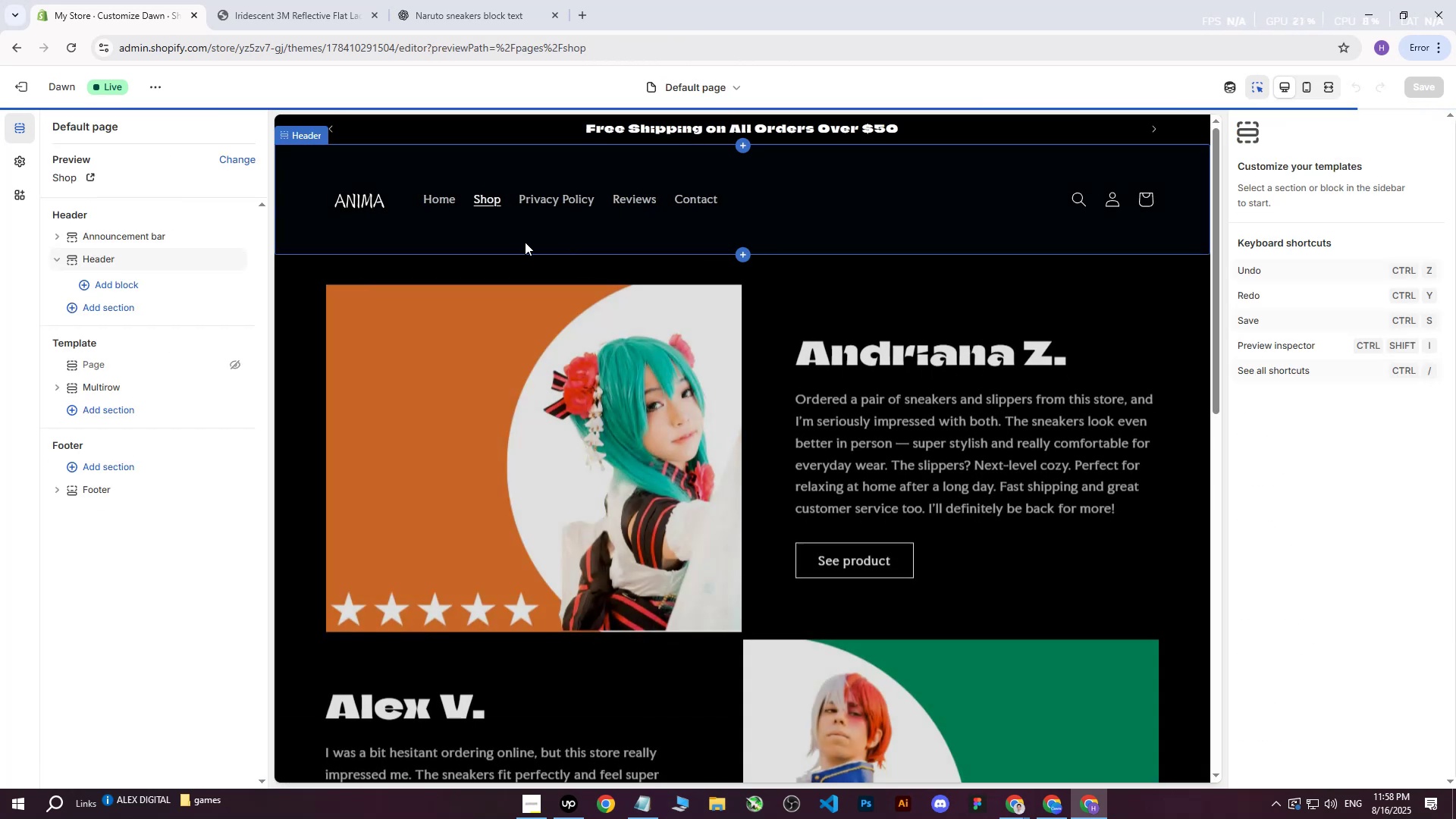 
scroll: coordinate [724, 446], scroll_direction: down, amount: 9.0
 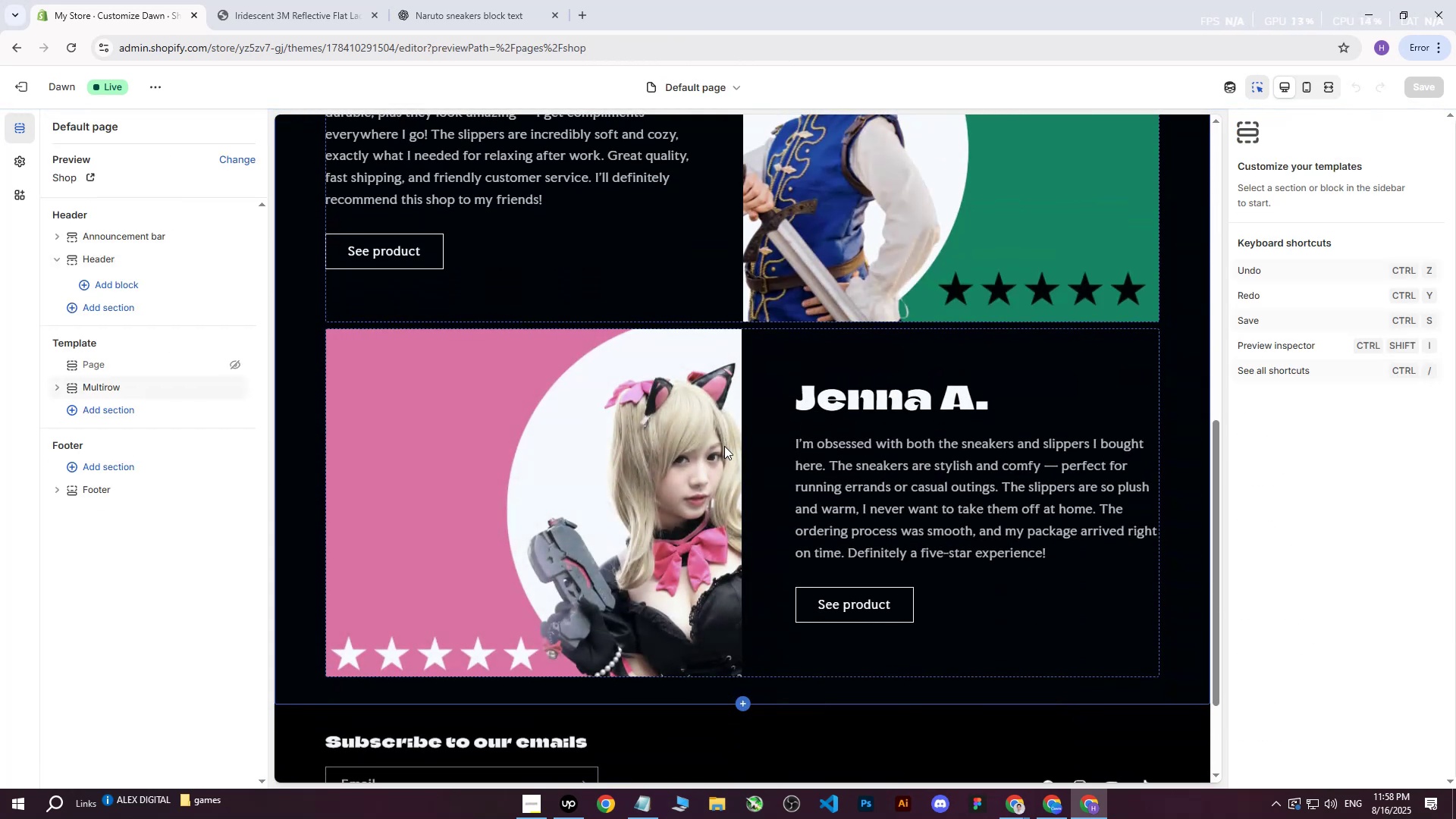 
scroll: coordinate [135, 302], scroll_direction: up, amount: 6.0
 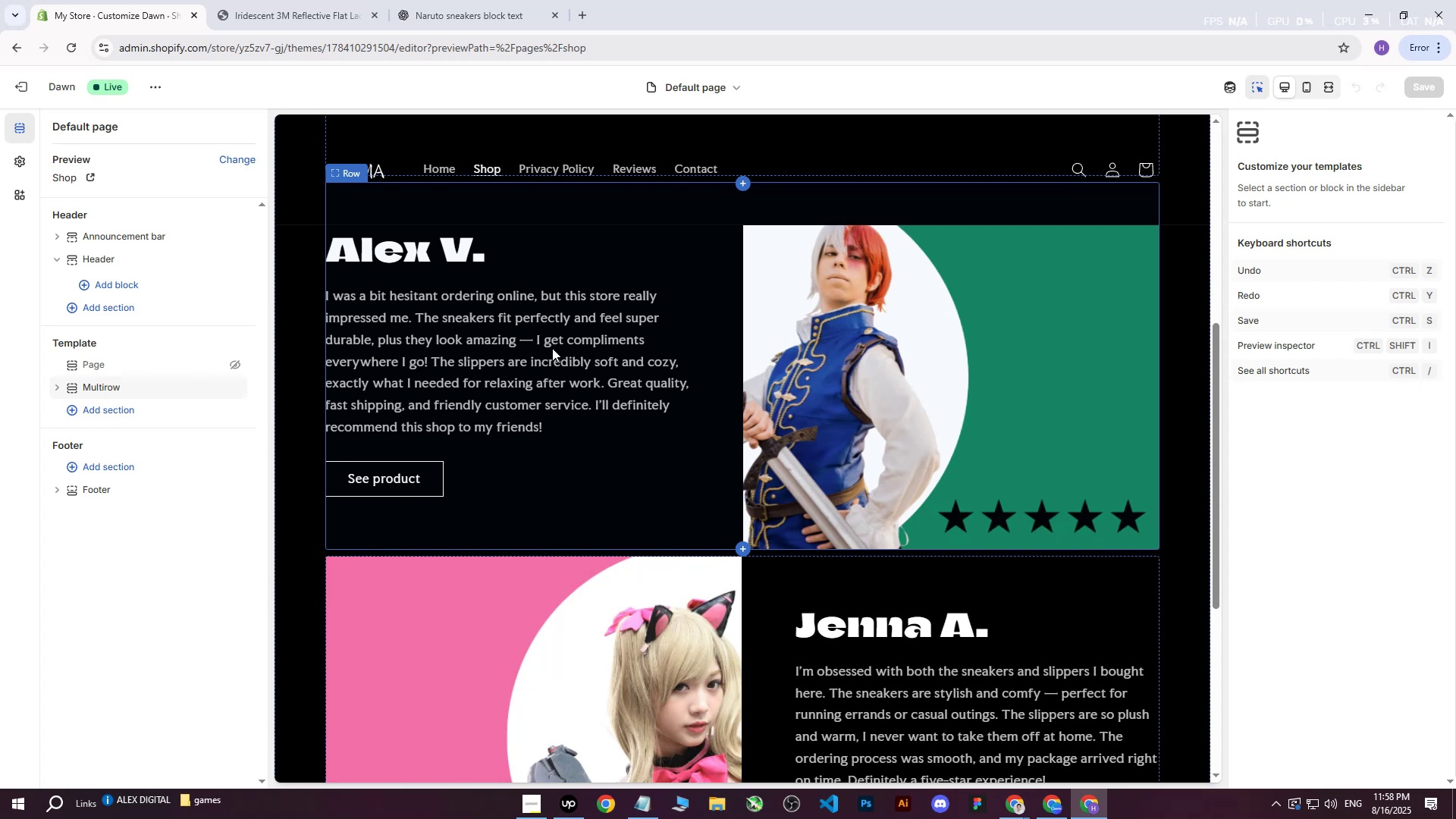 
wait(8.48)
 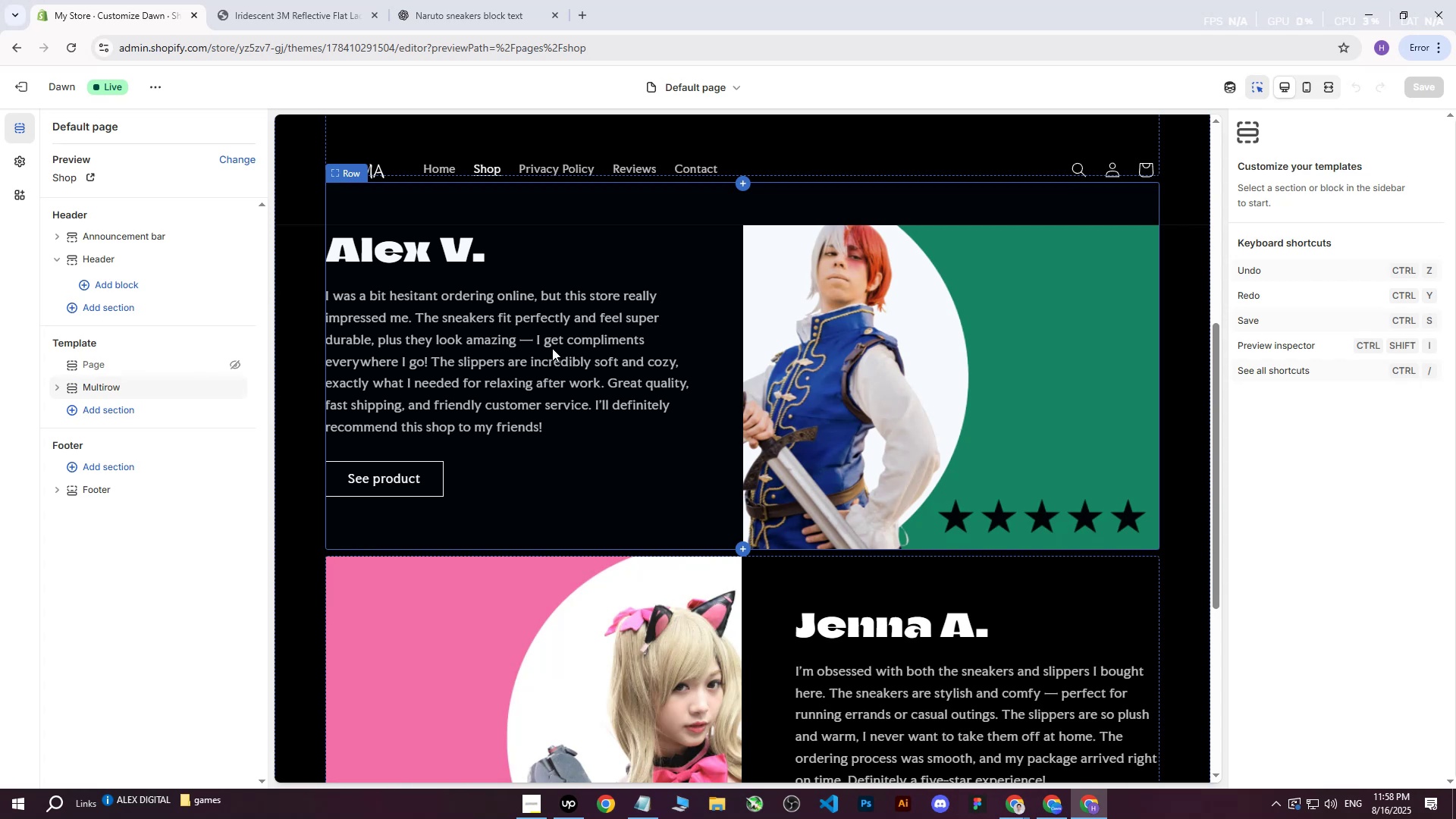 
double_click([535, 162])
 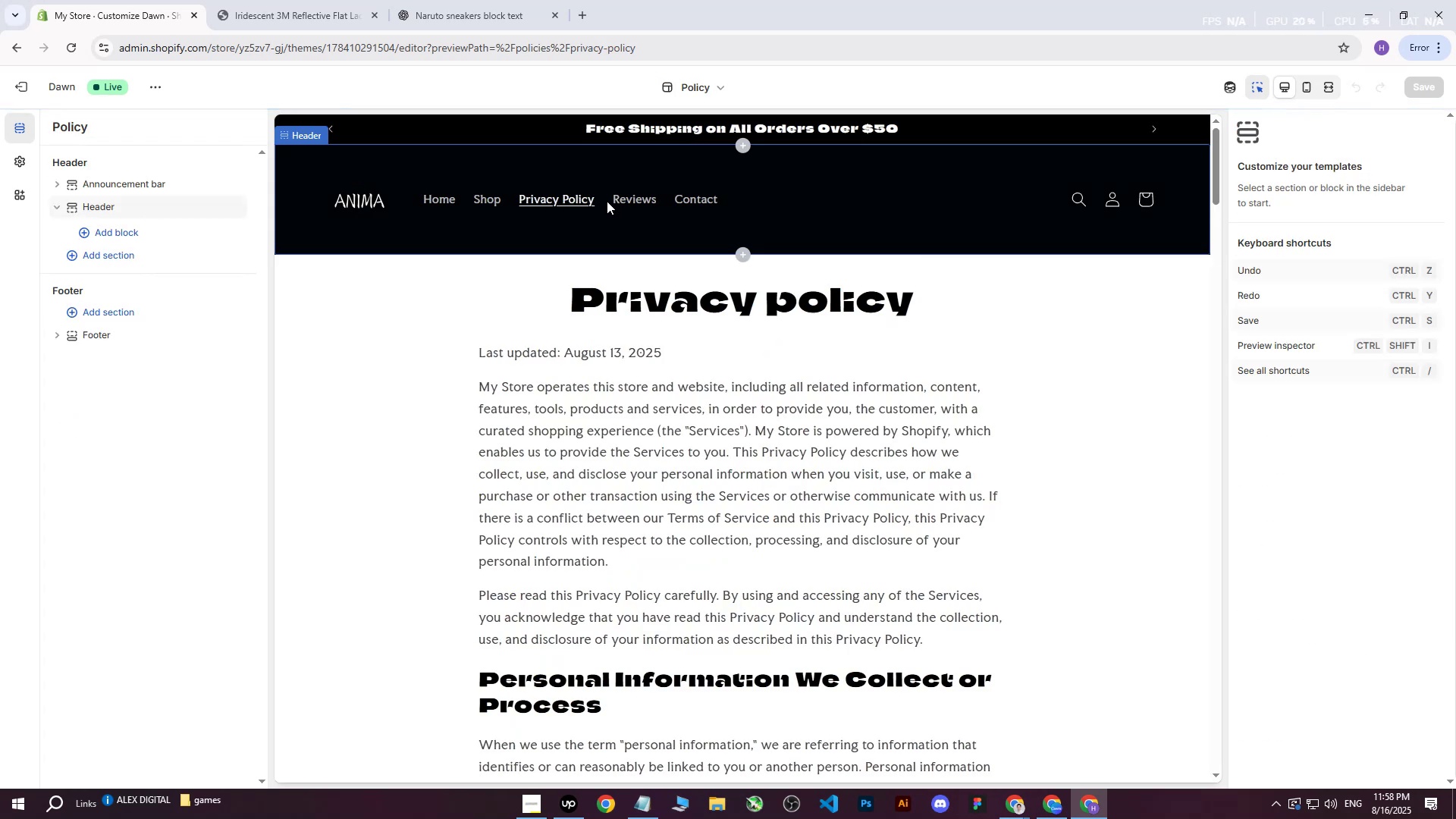 
double_click([633, 209])
 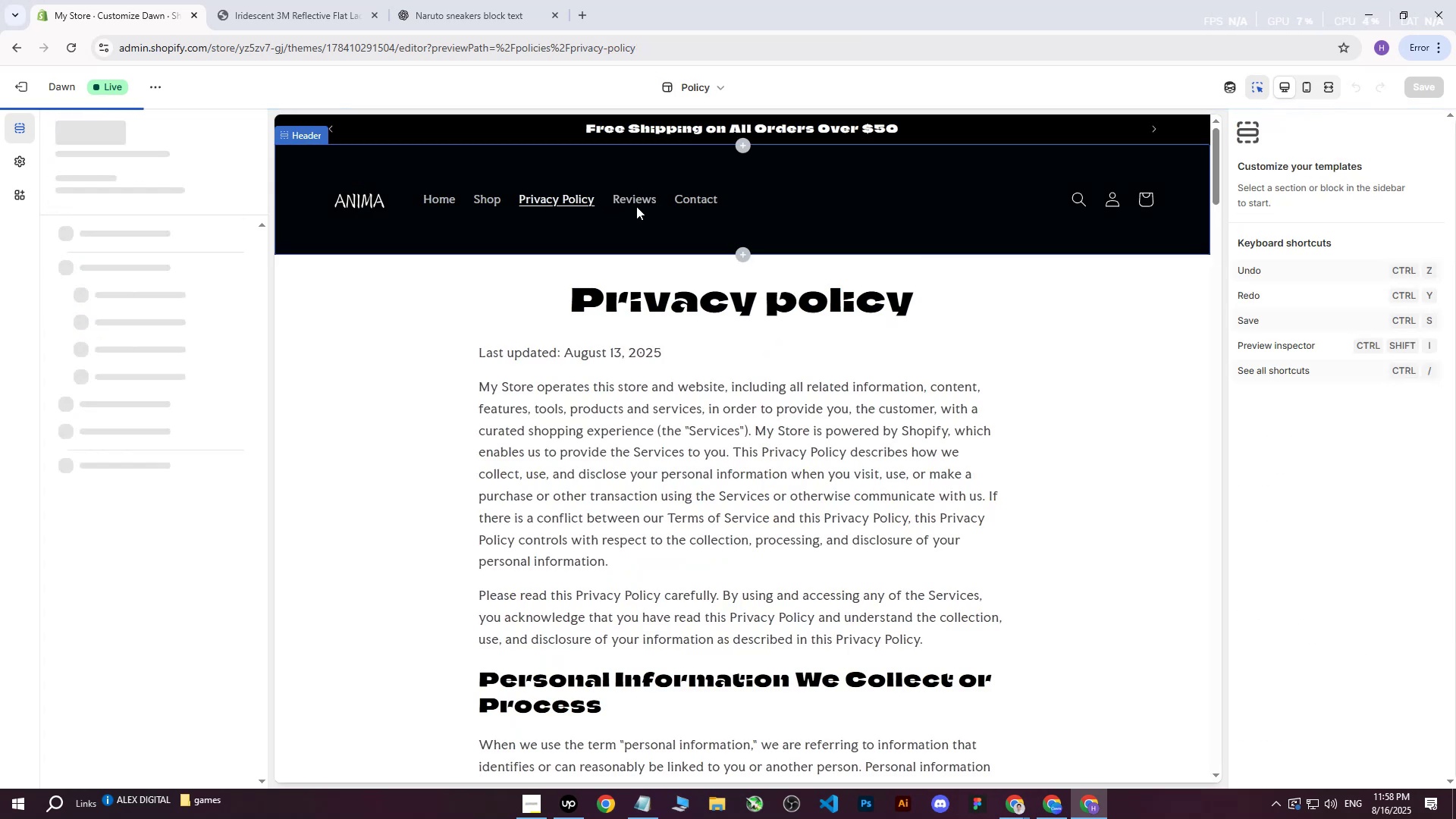 
left_click([636, 205])
 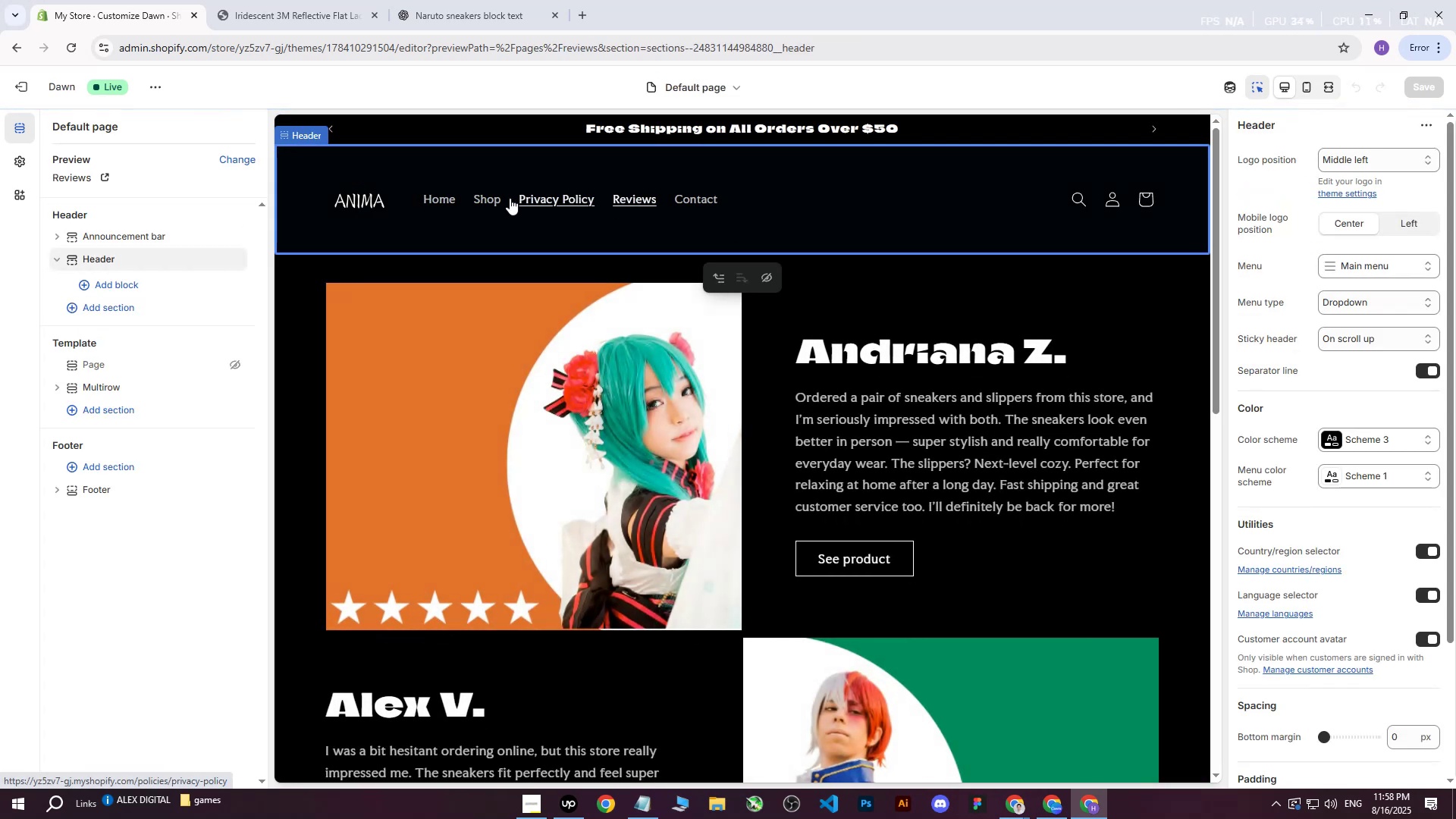 
left_click([488, 199])
 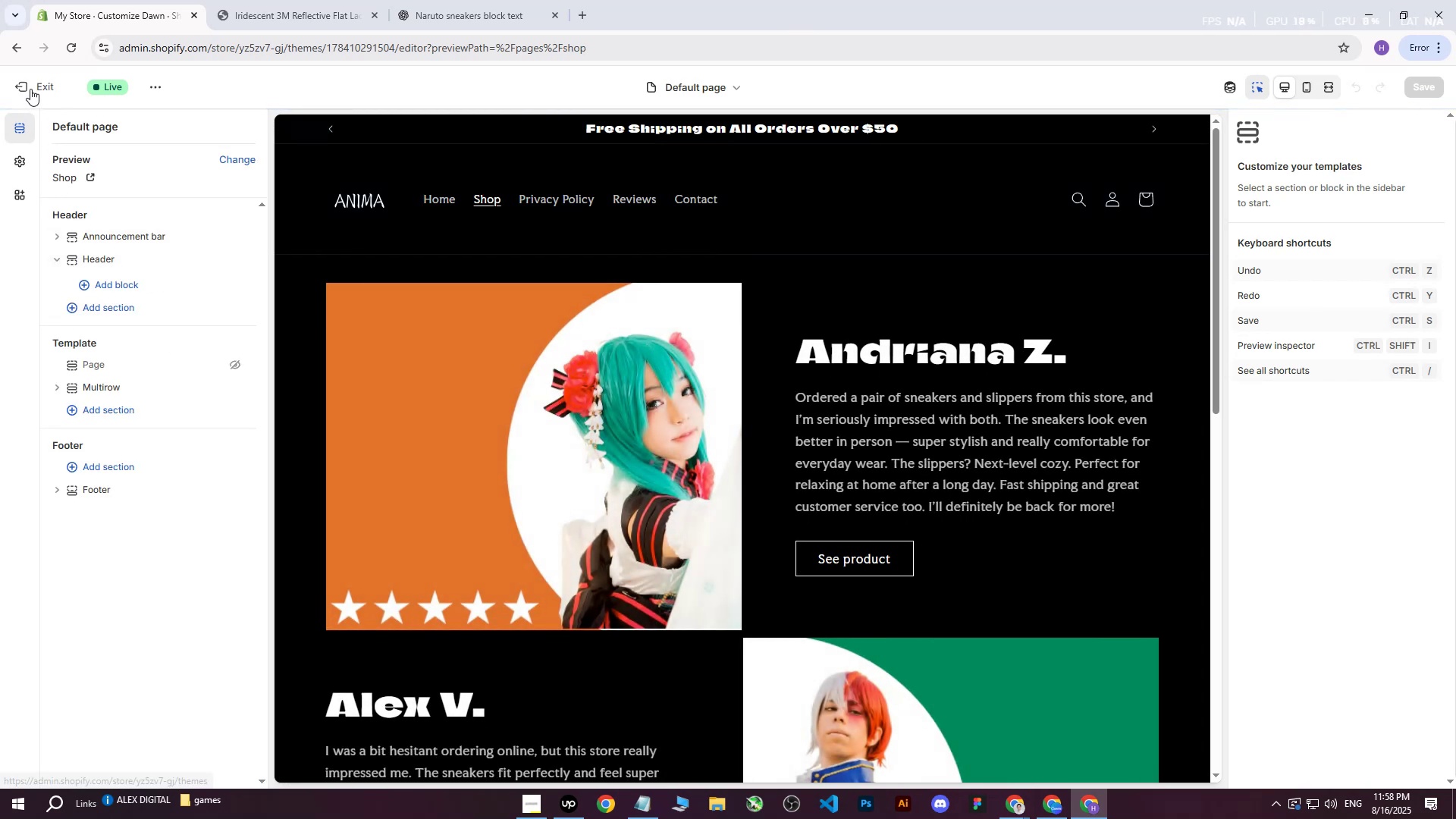 
left_click([296, 257])
 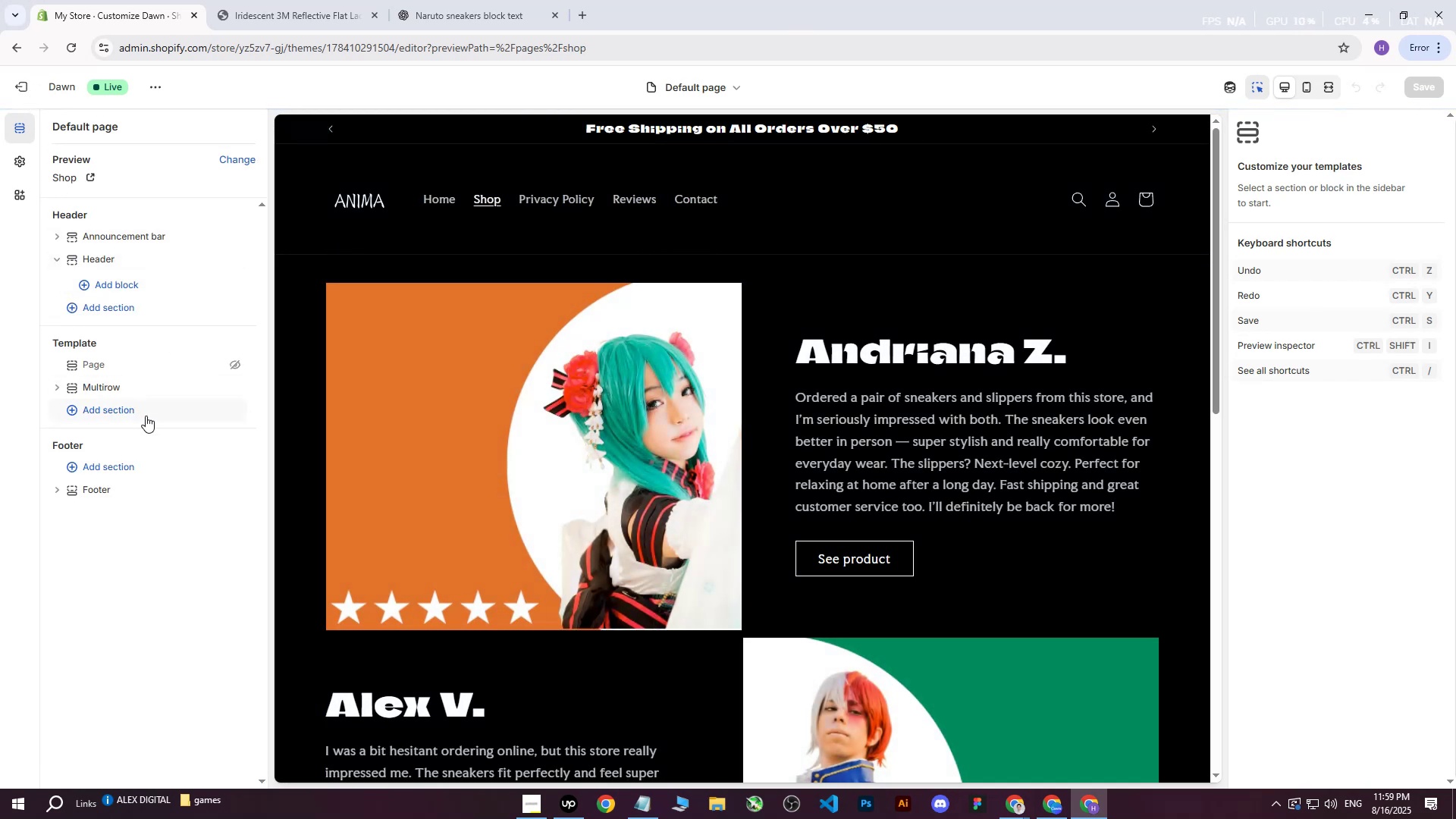 
left_click([463, 397])
 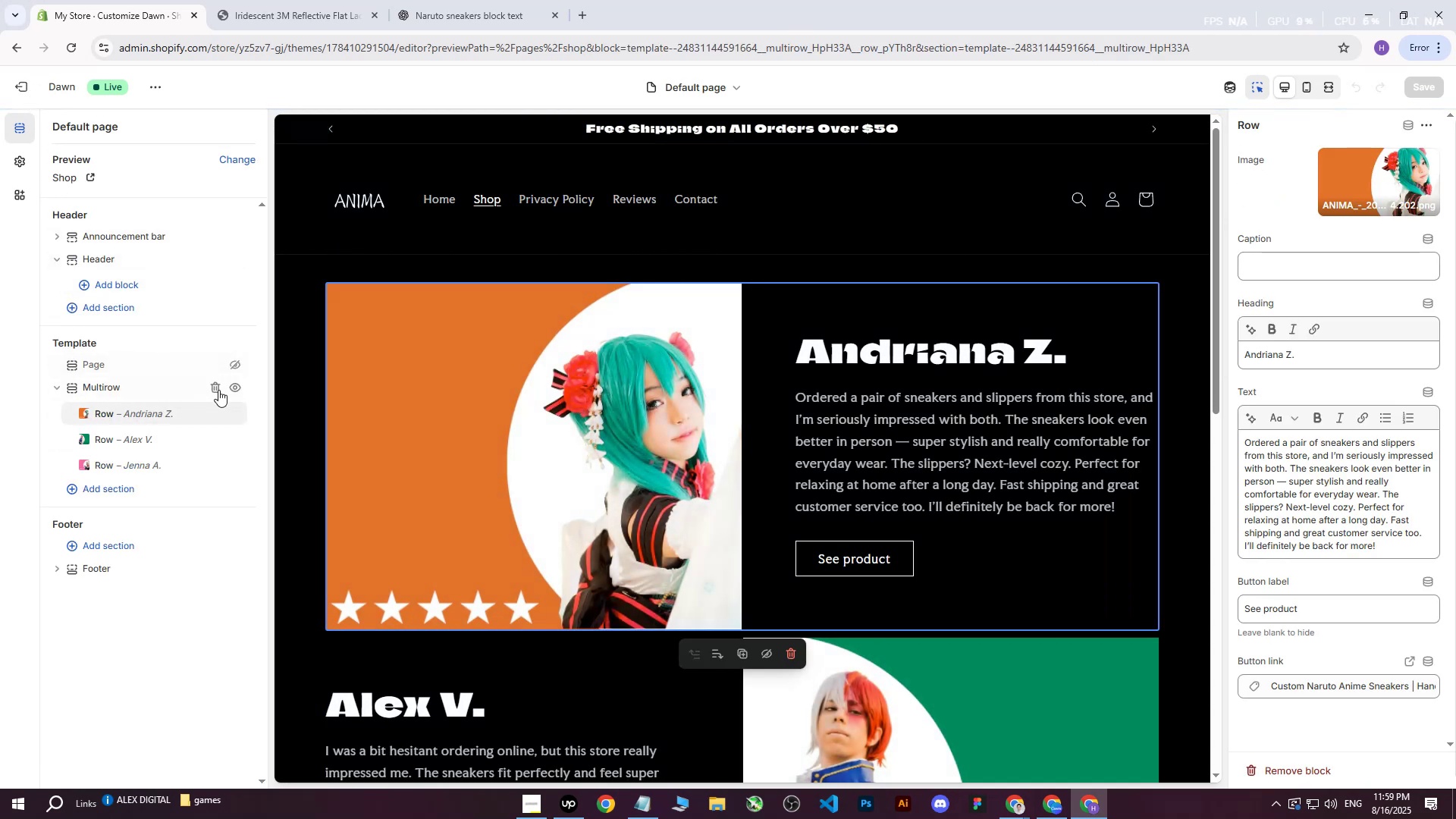 
left_click([234, 392])
 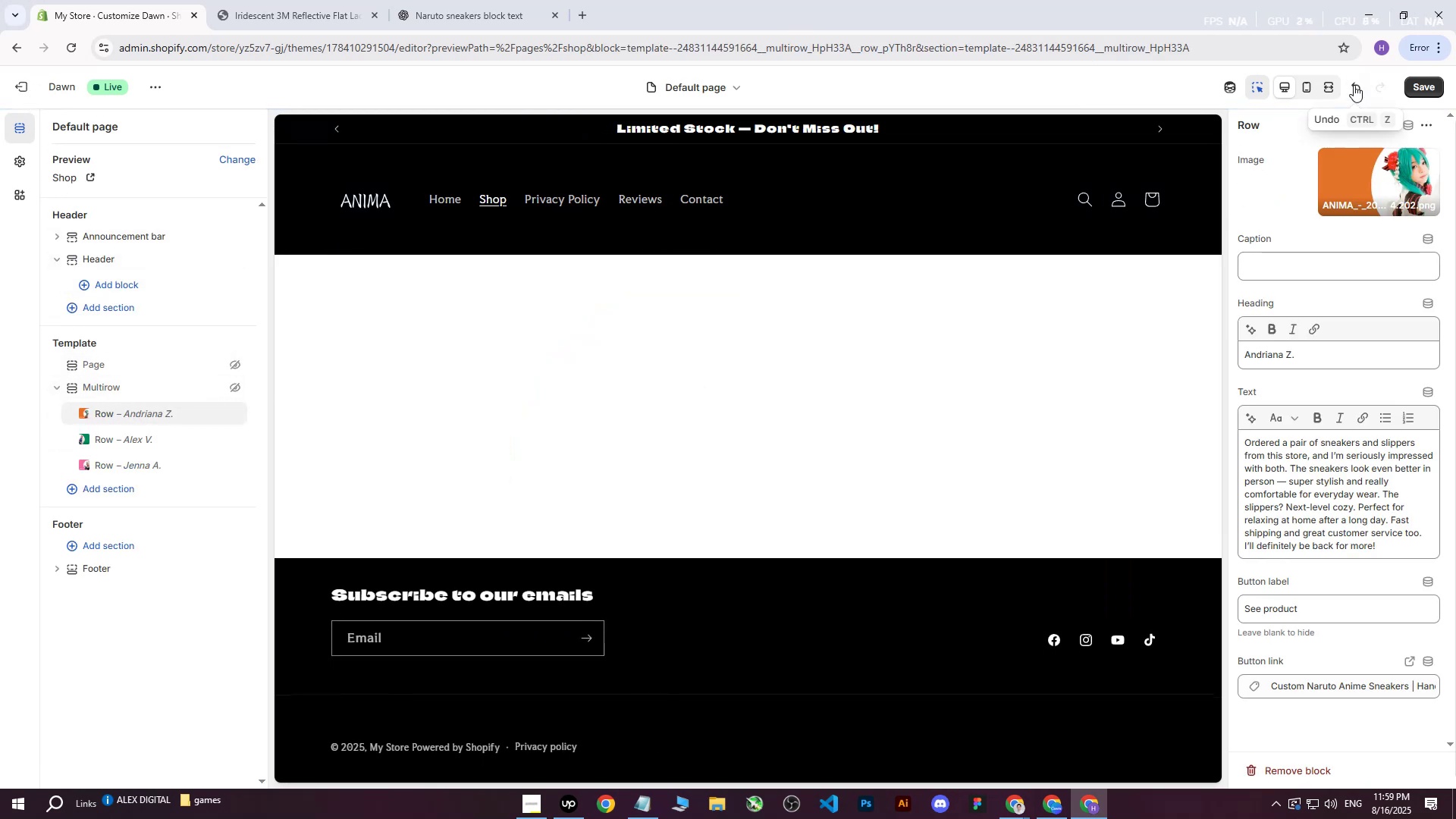 
left_click([1427, 85])
 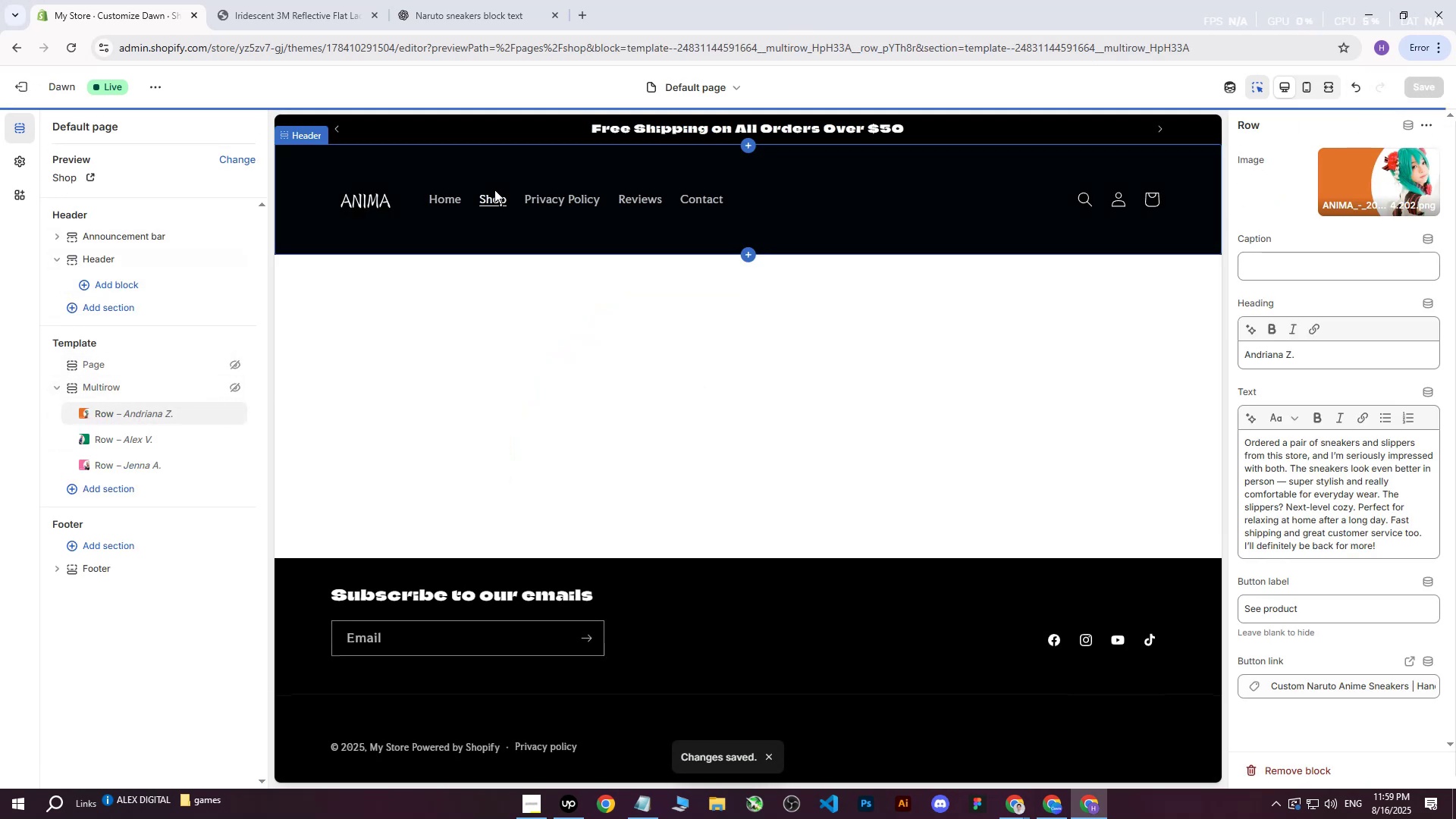 
left_click([280, 0])
 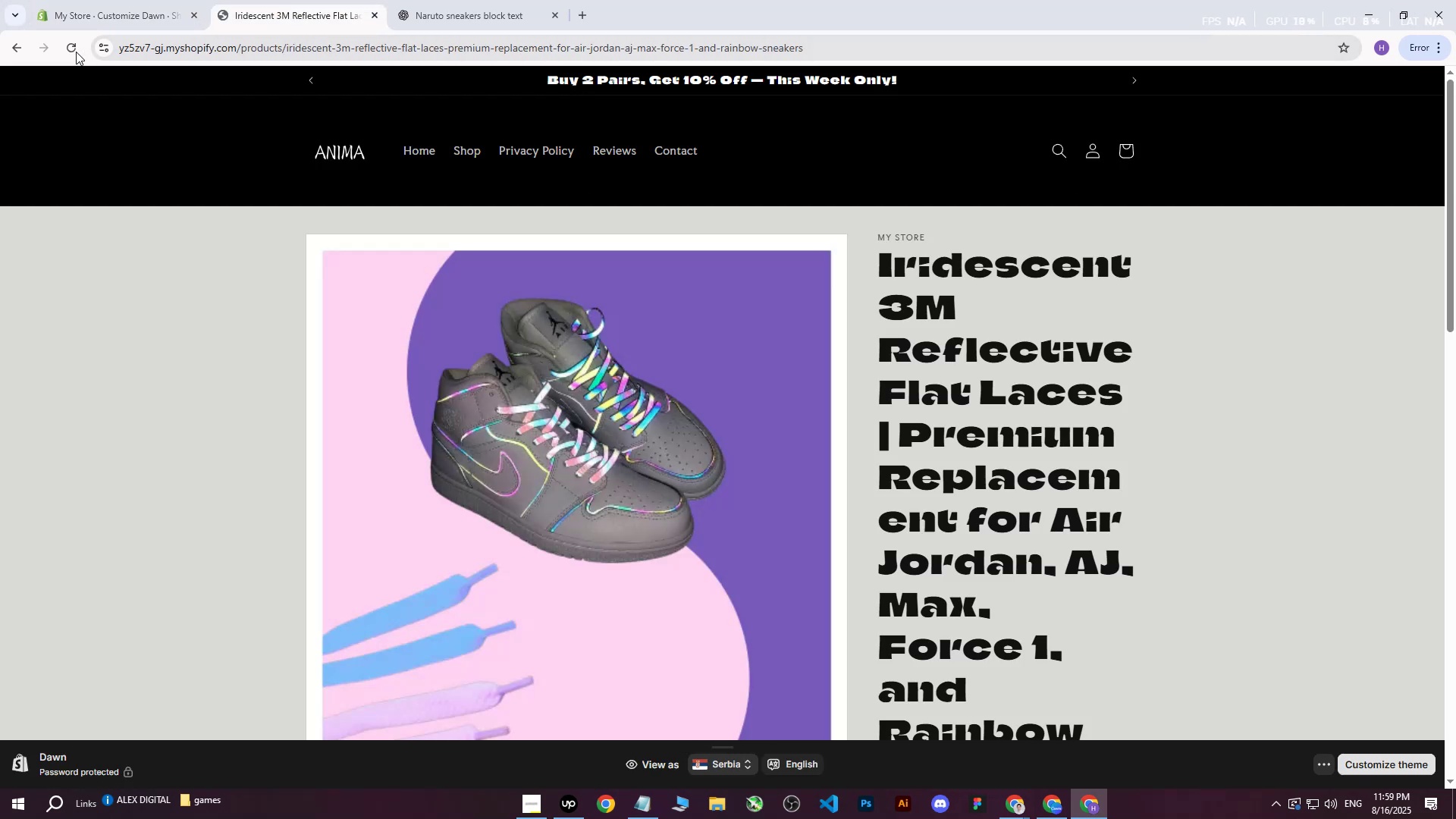 
left_click([64, 51])
 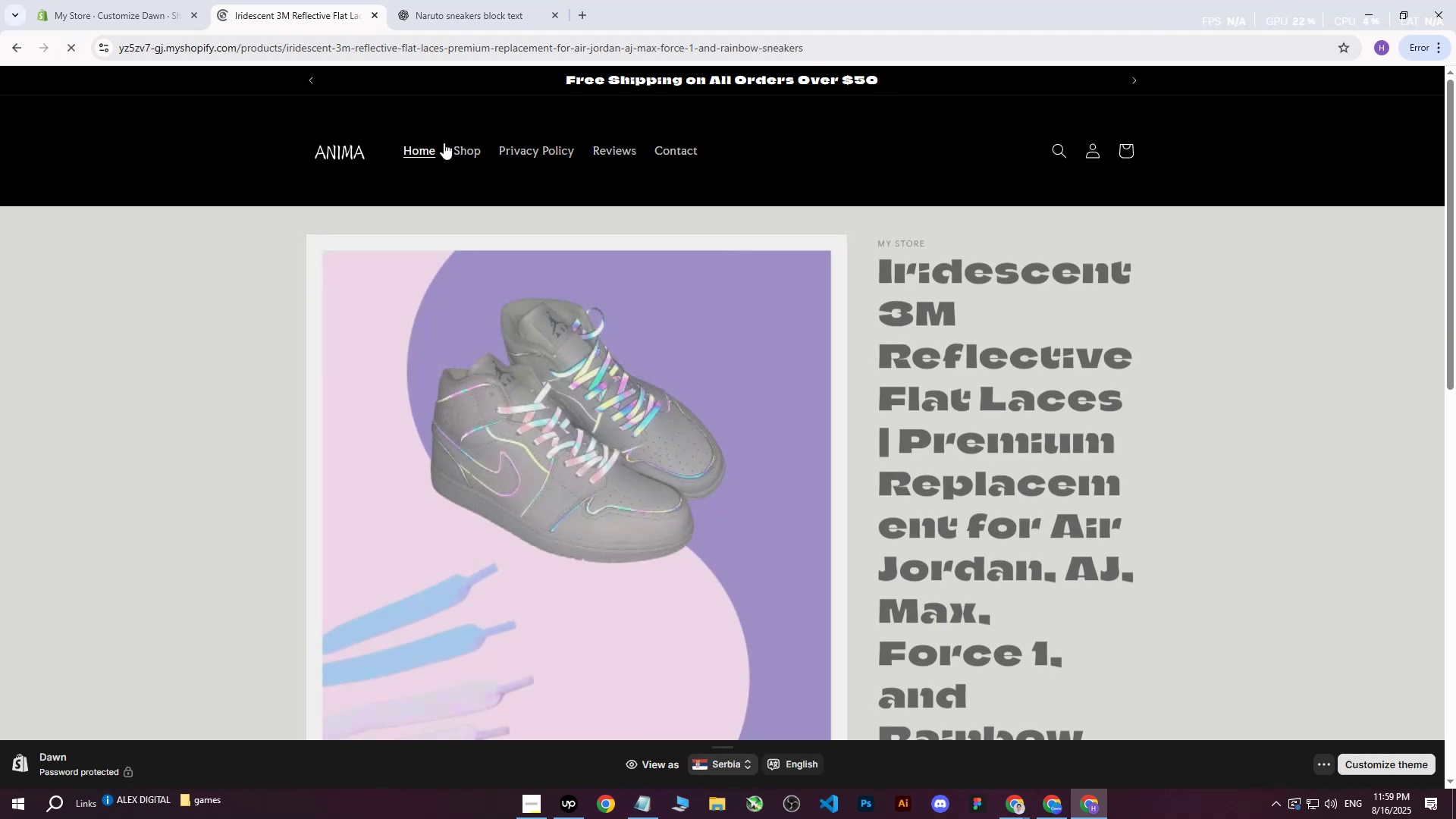 
left_click([483, 155])
 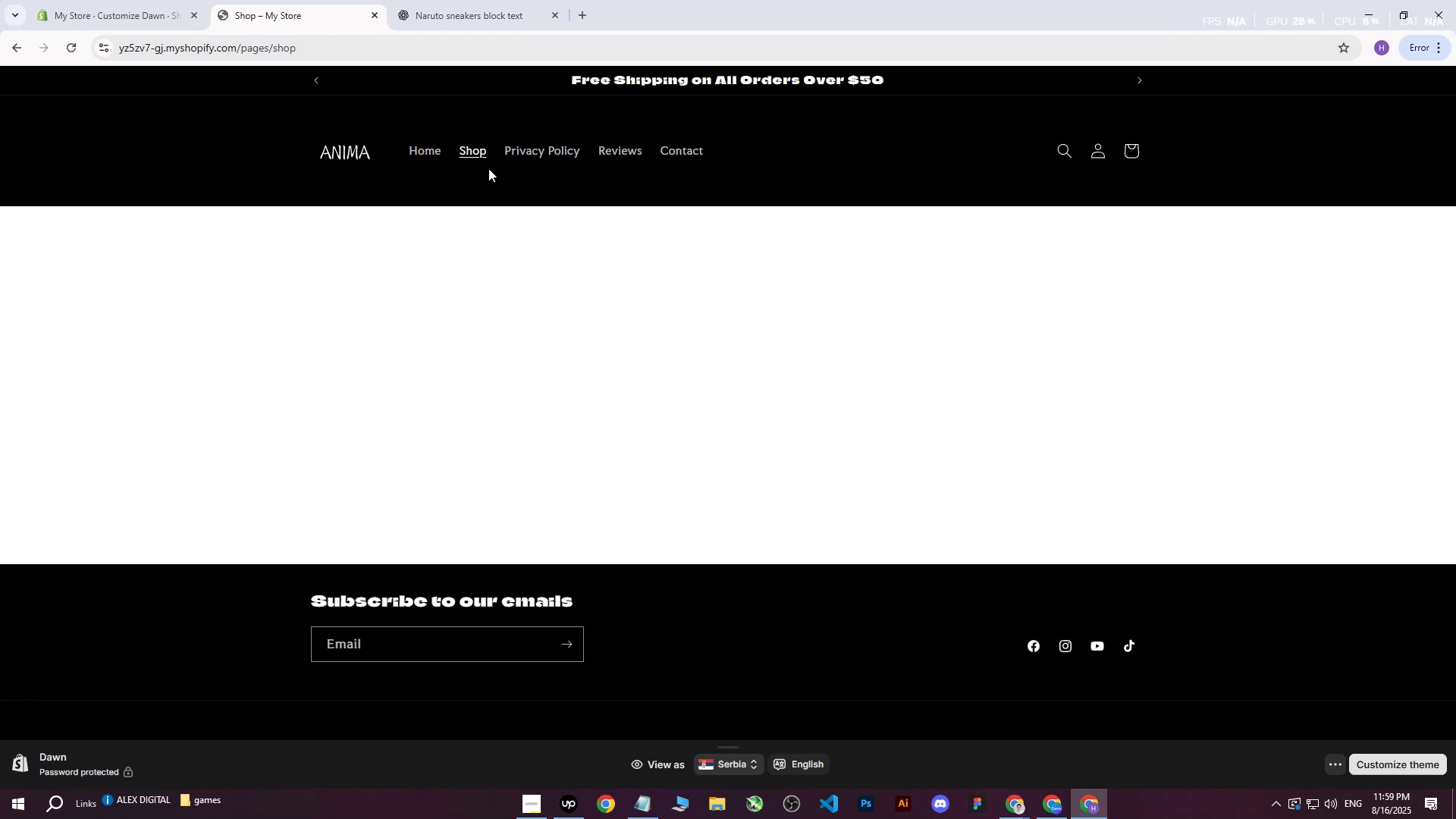 
left_click([620, 155])
 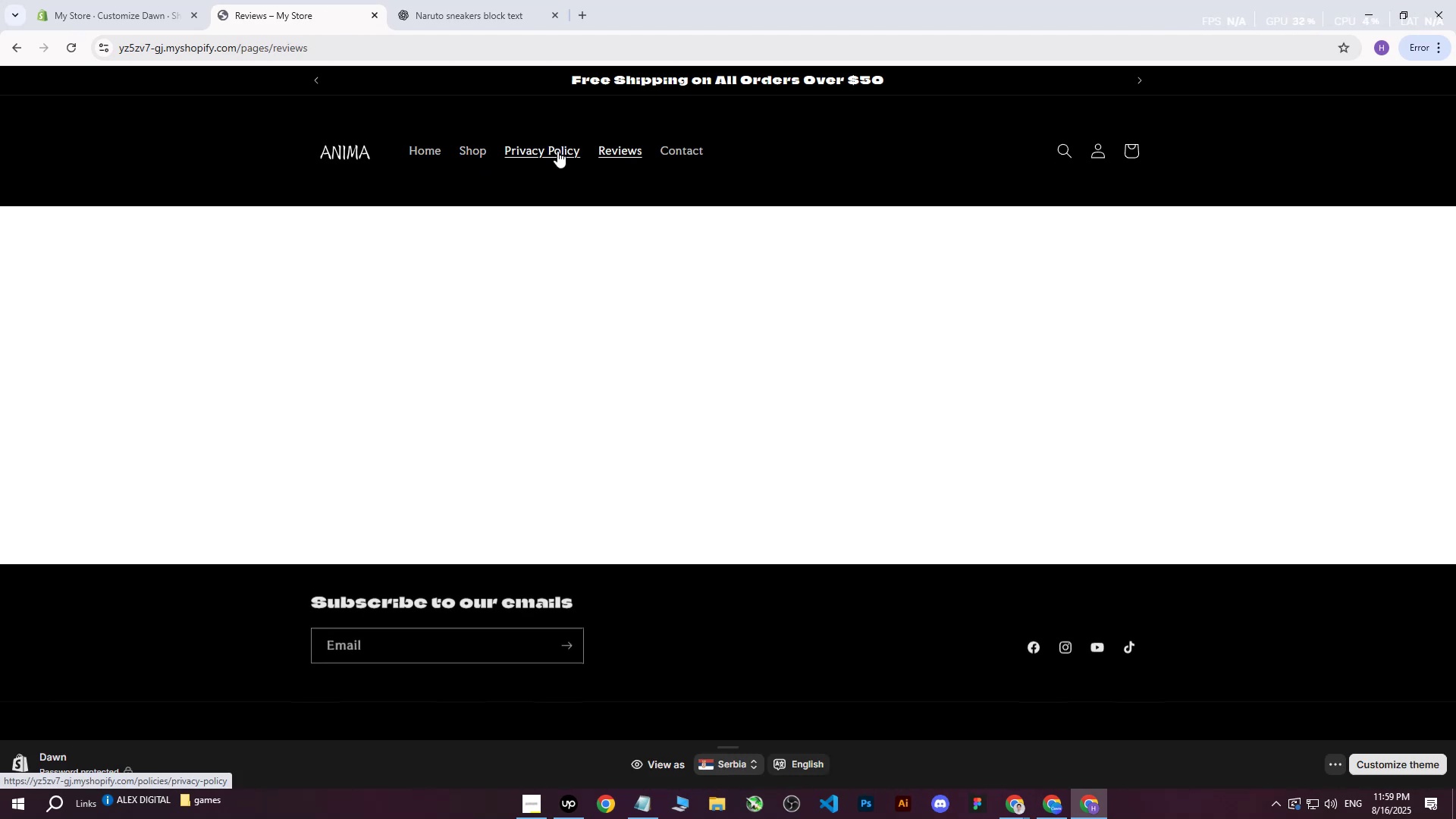 
left_click([467, 149])
 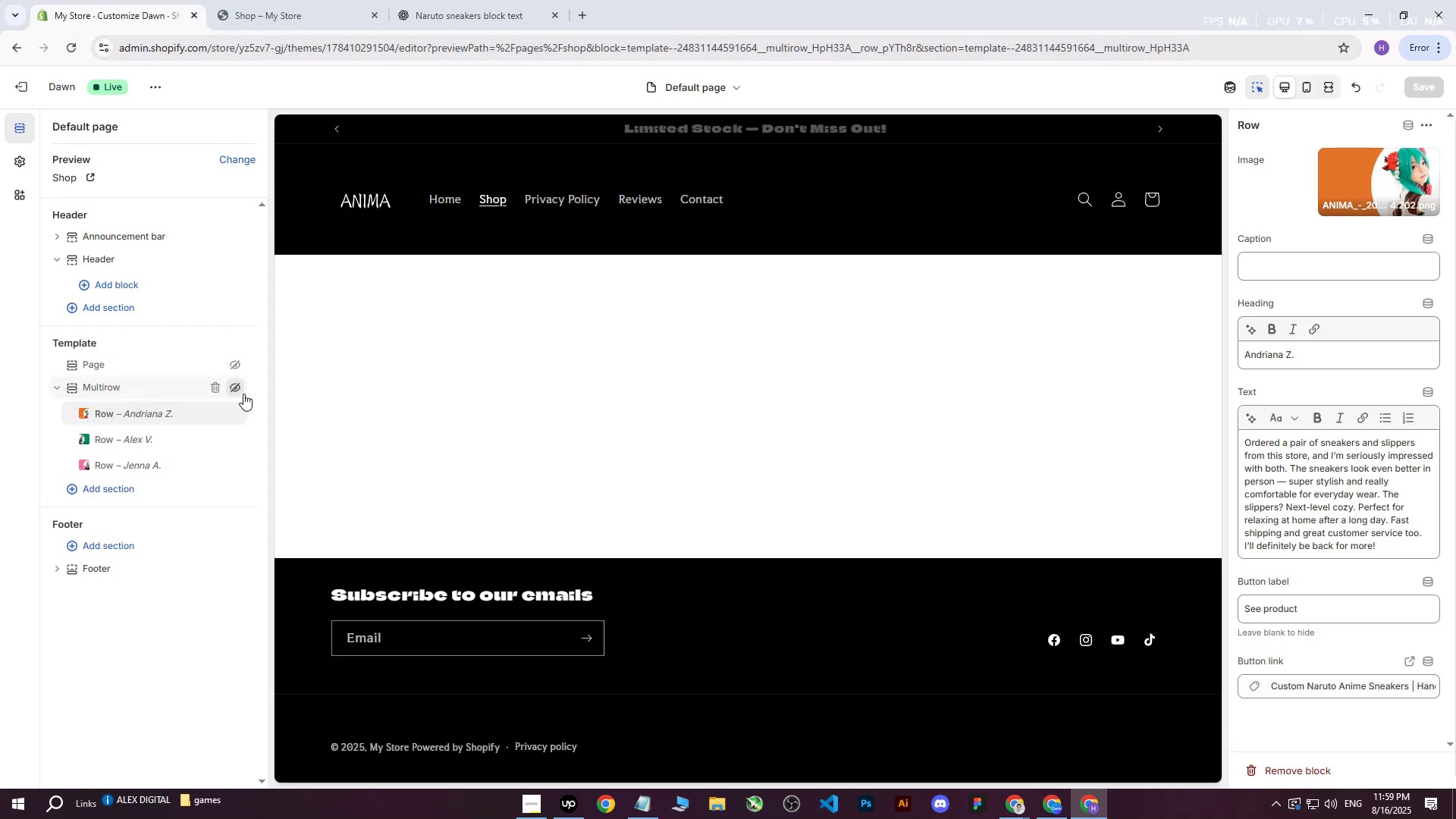 
wait(6.25)
 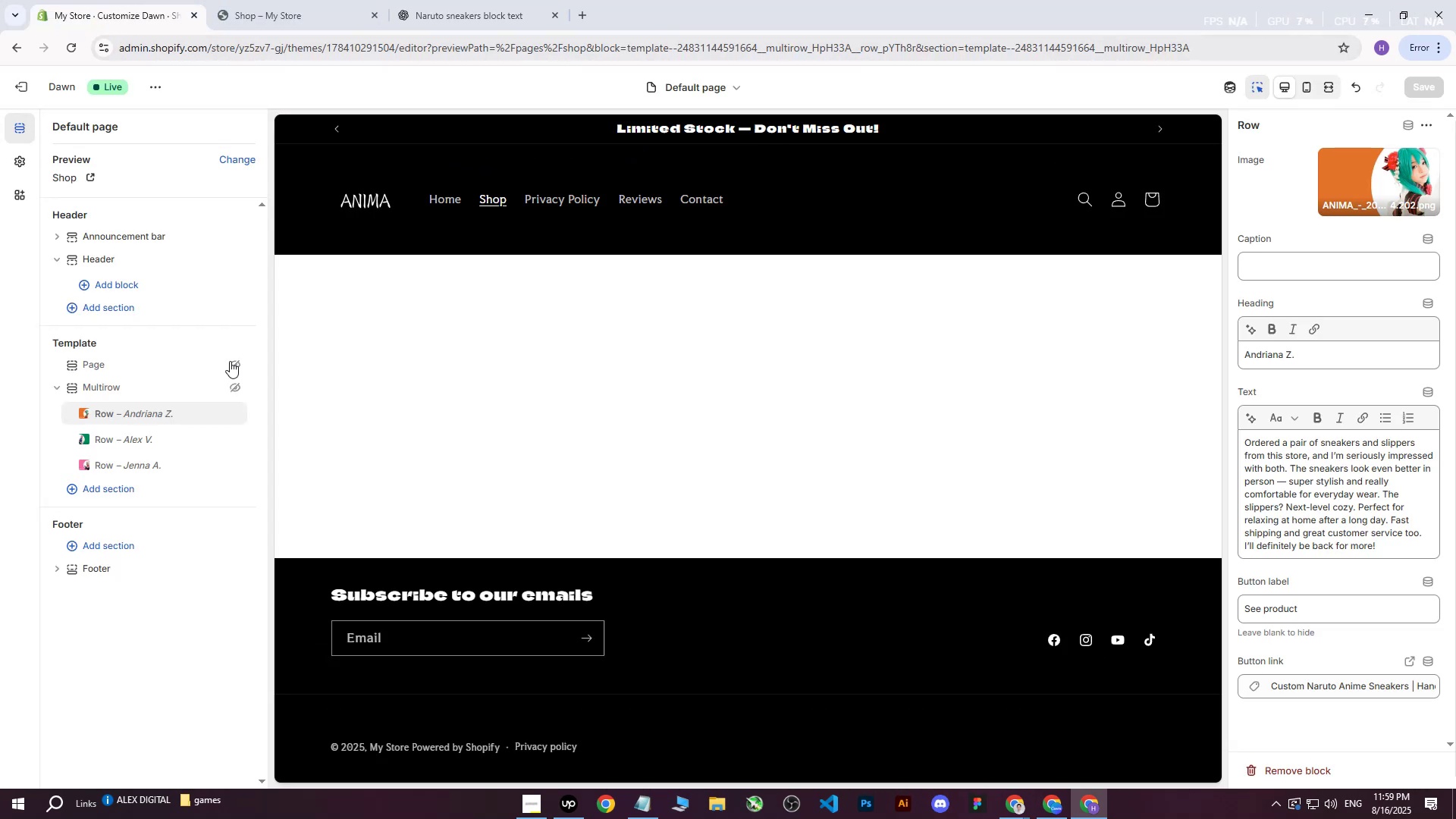 
left_click([238, 365])
 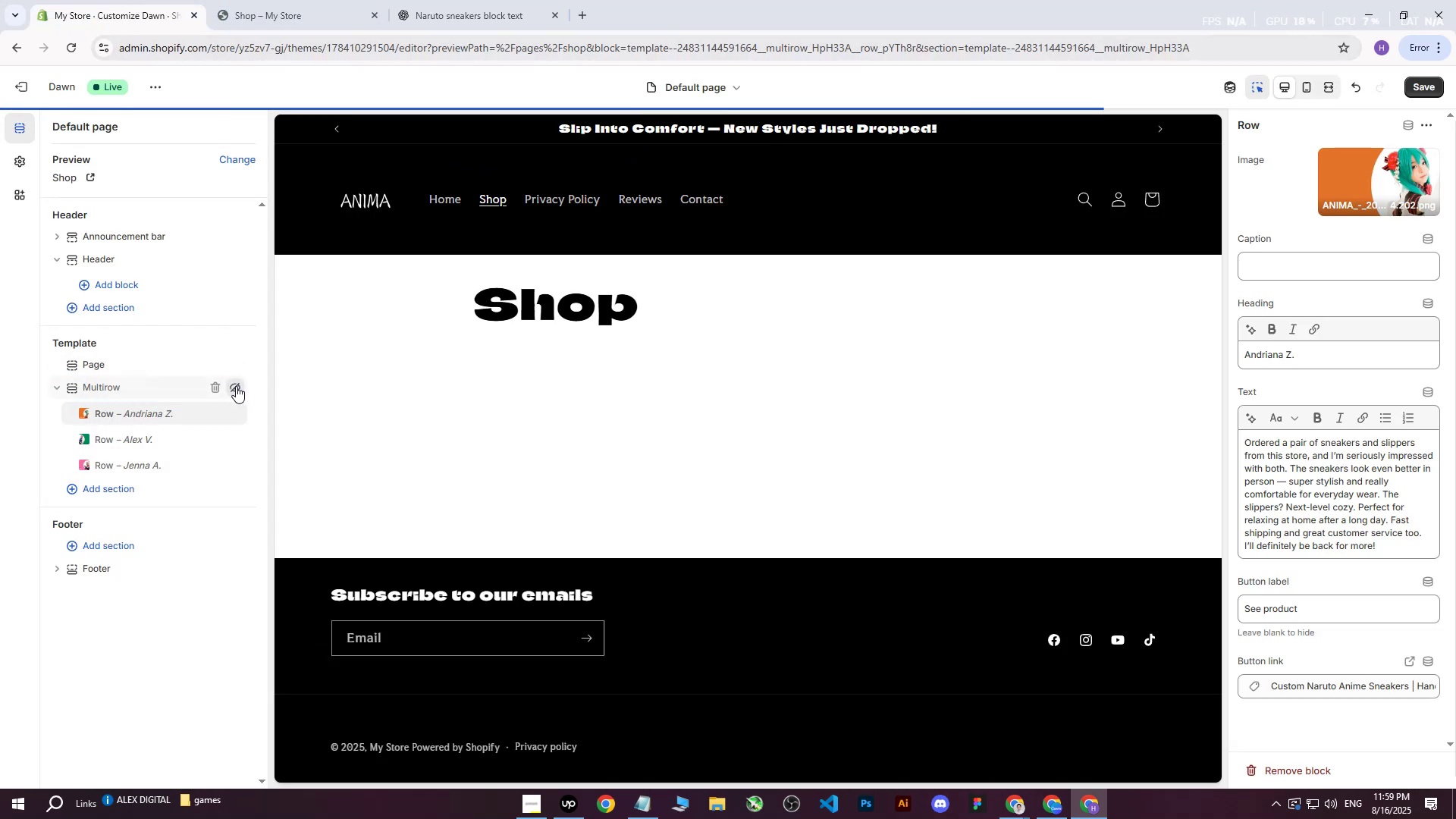 
left_click([236, 386])
 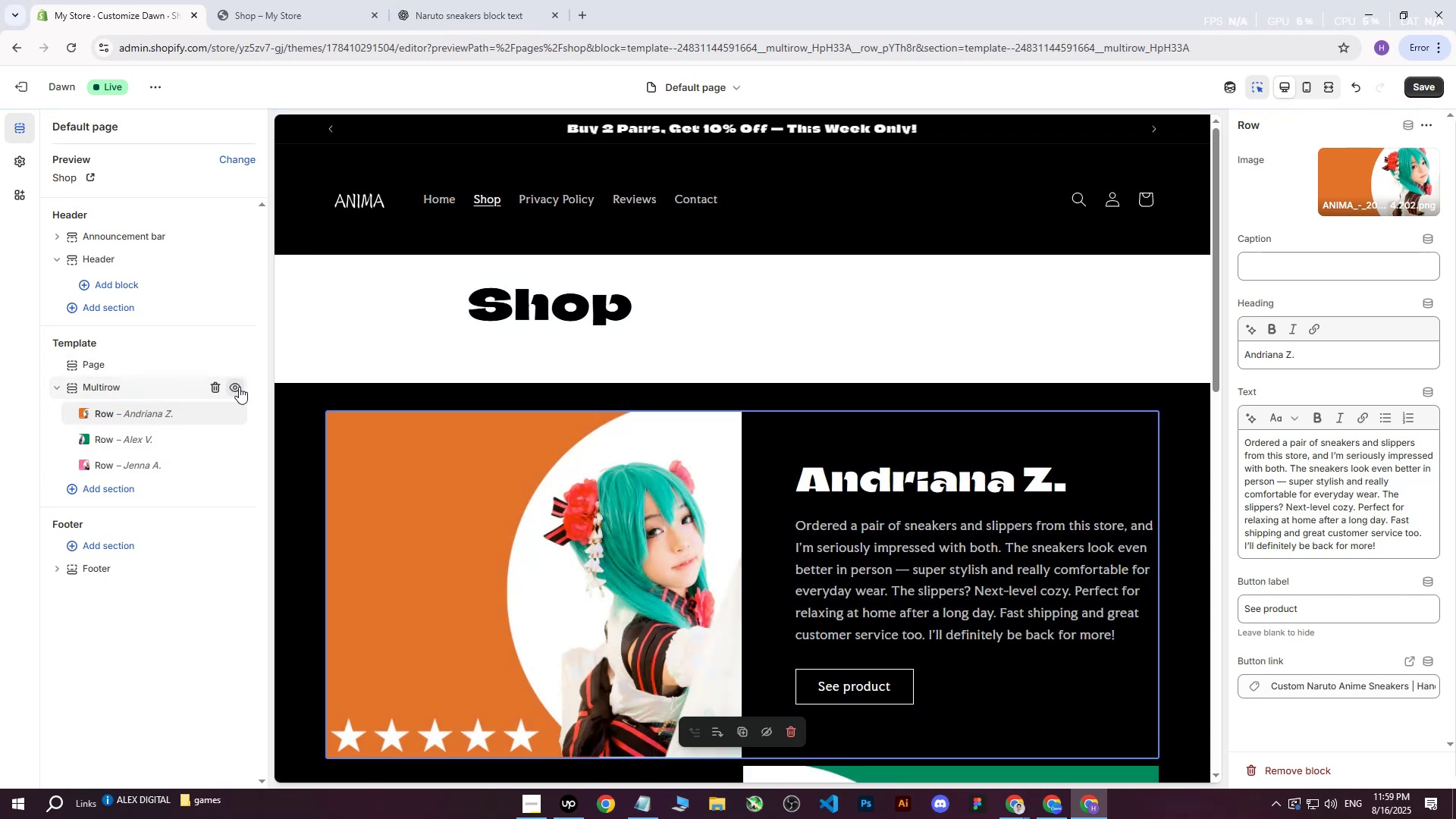 
left_click([237, 366])
 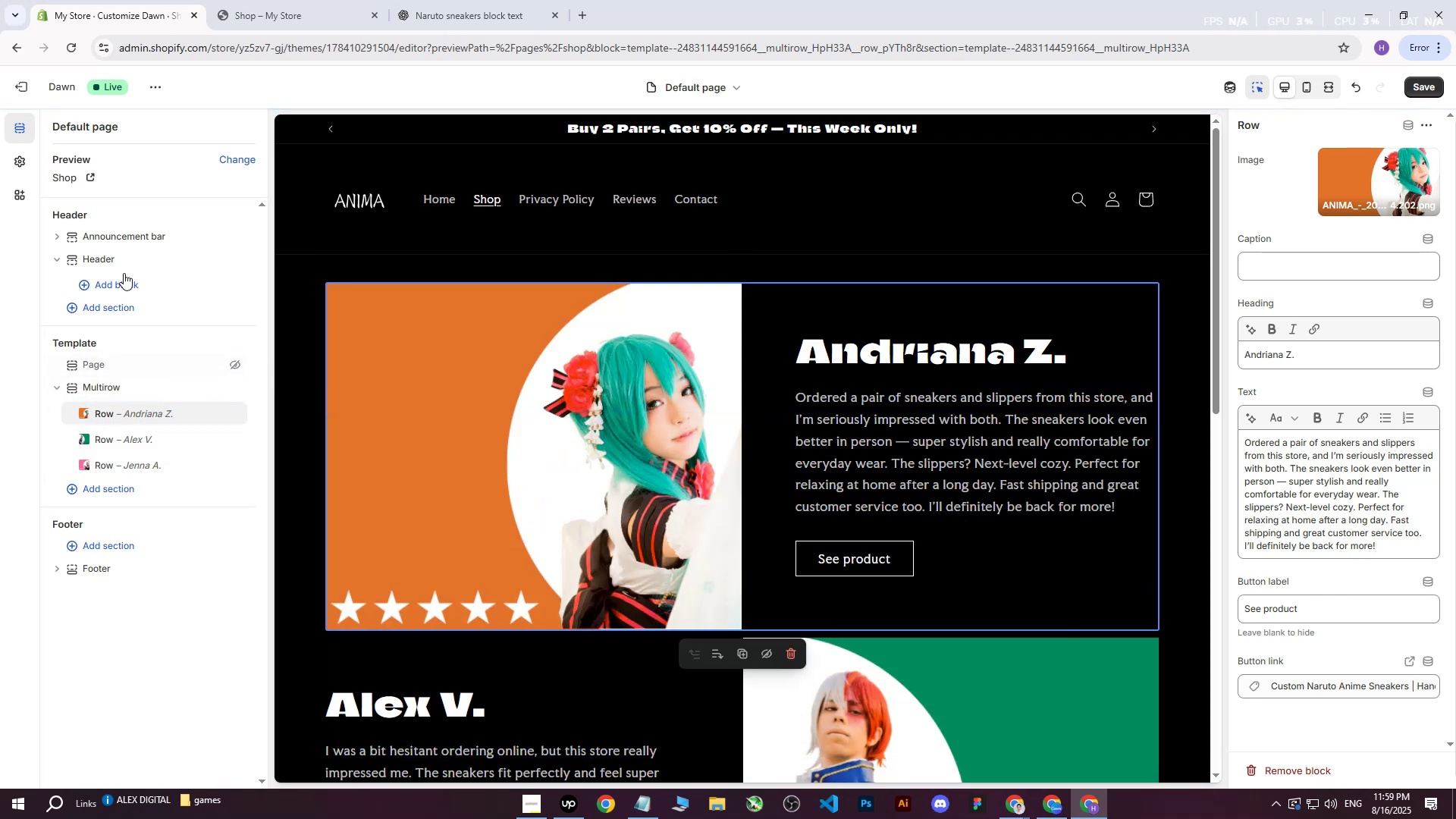 
left_click([29, 93])
 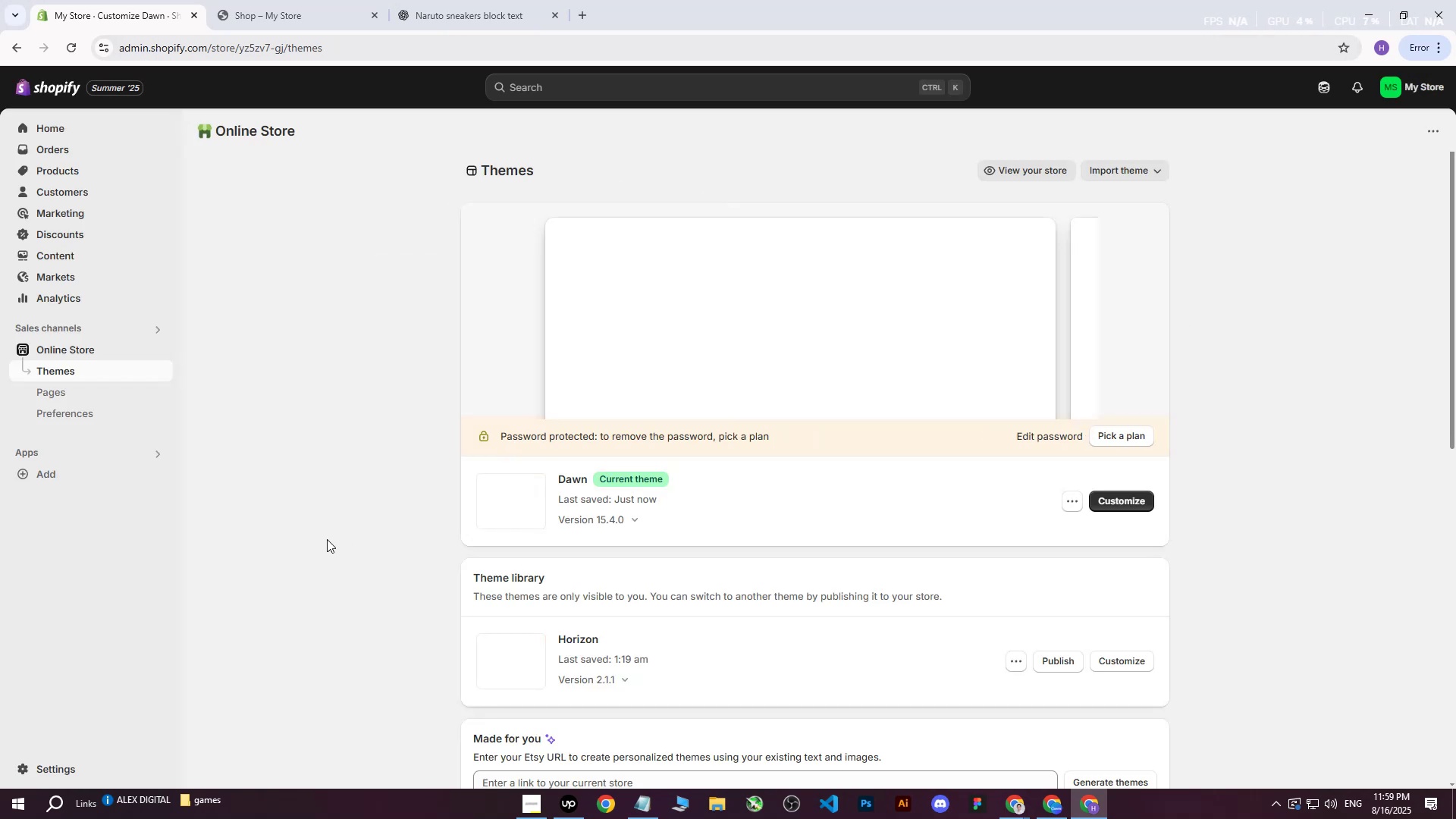 
left_click([64, 397])
 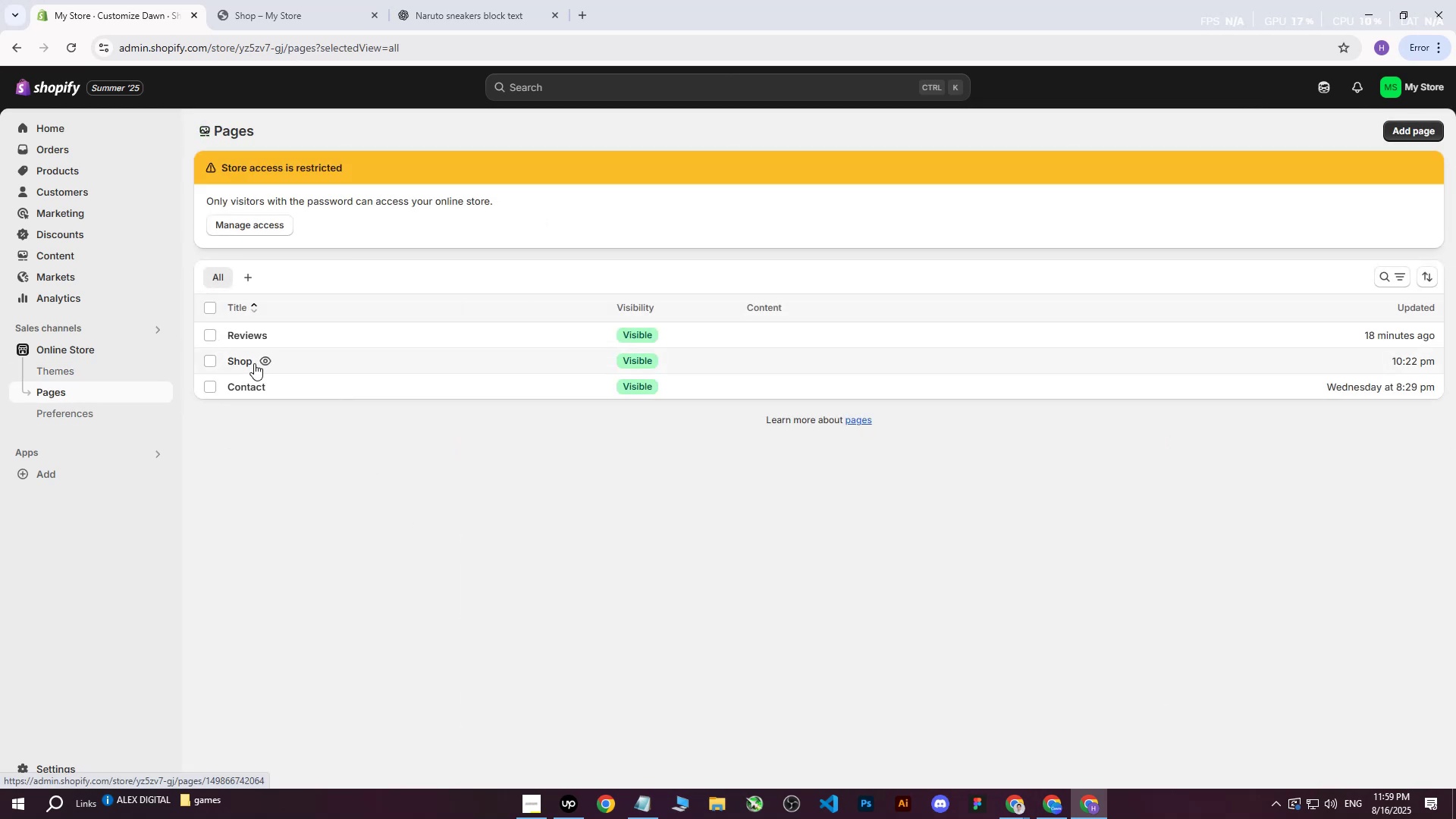 
left_click([213, 362])
 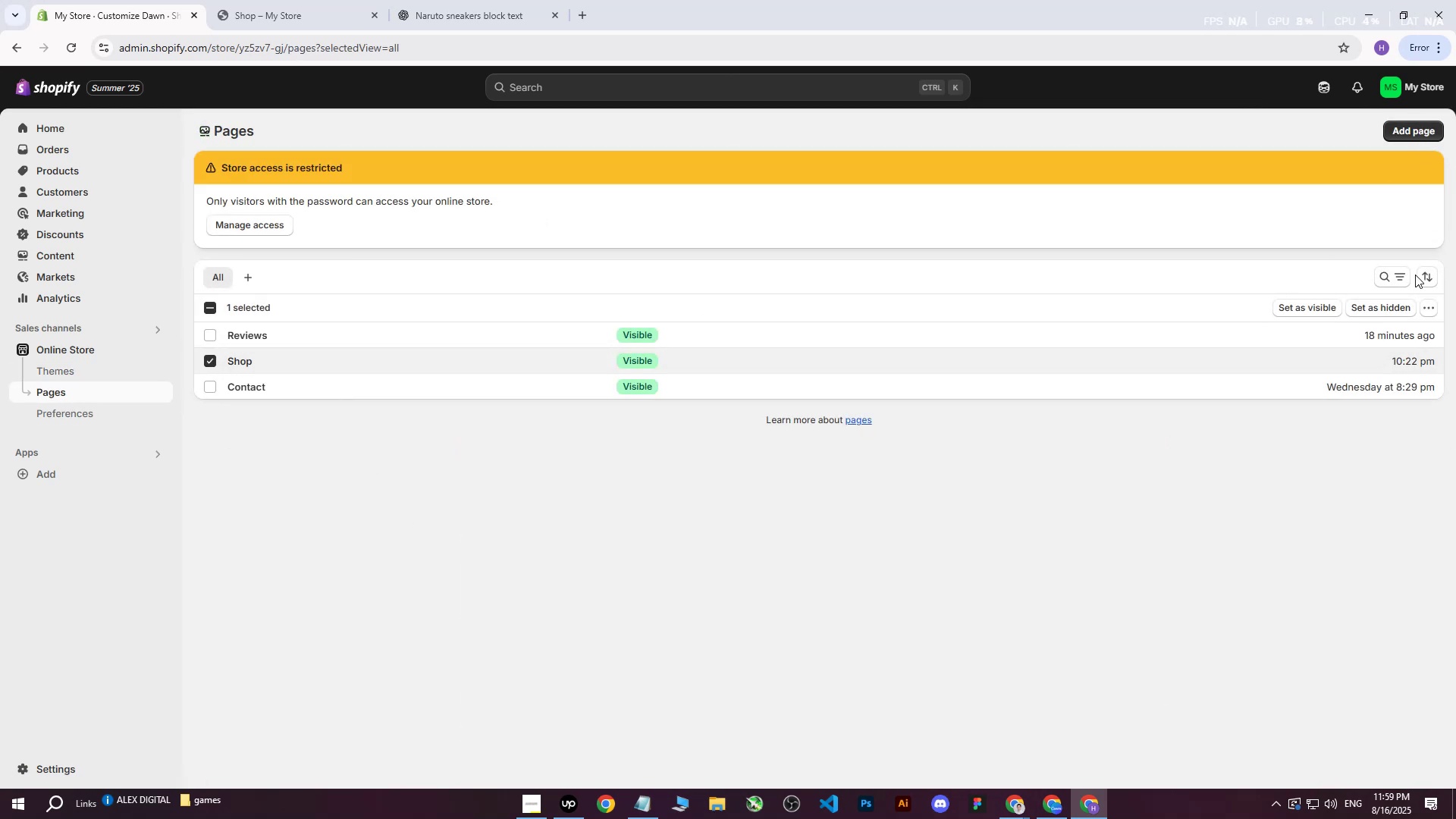 
left_click([1433, 309])
 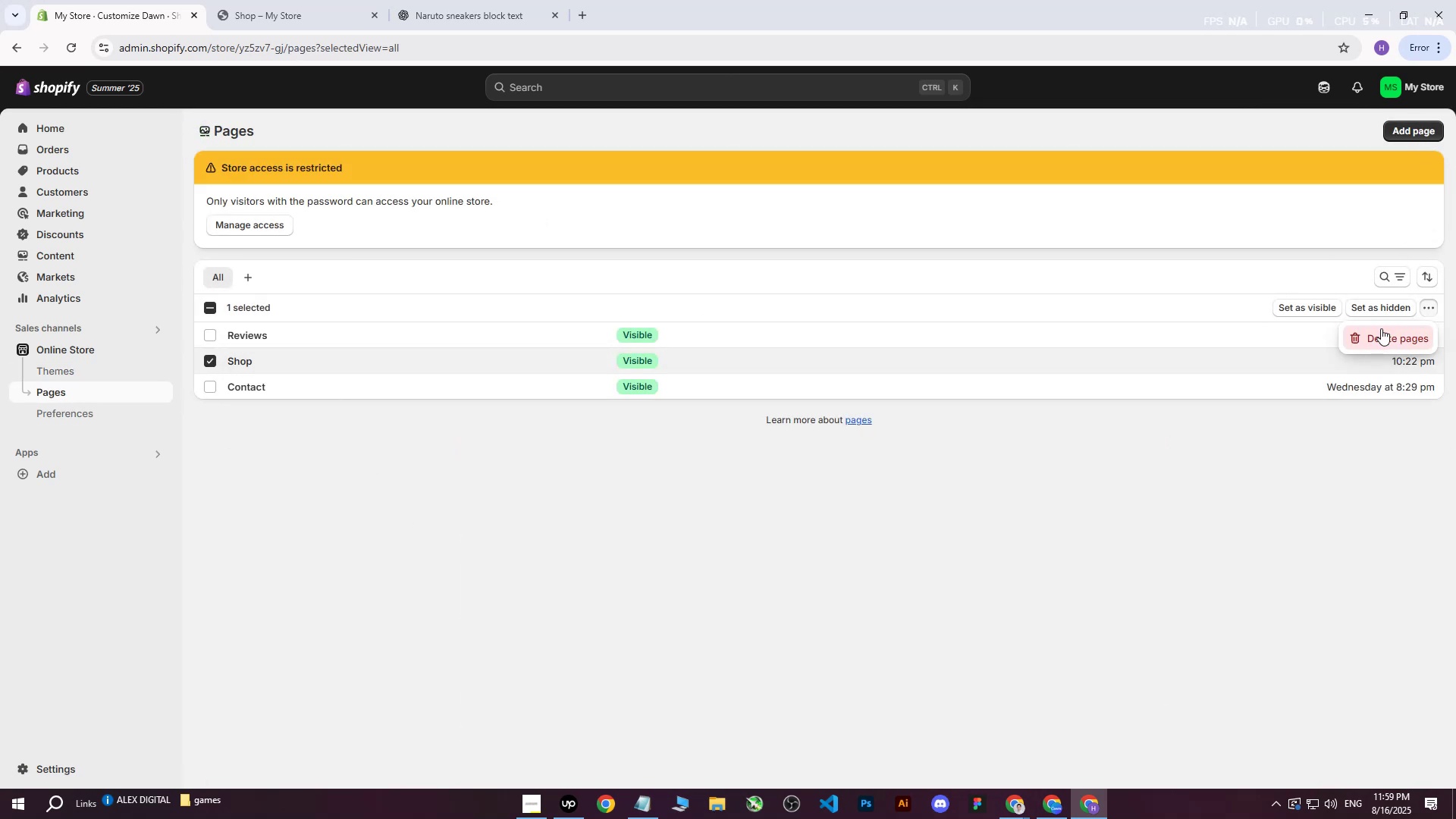 
left_click([1405, 333])
 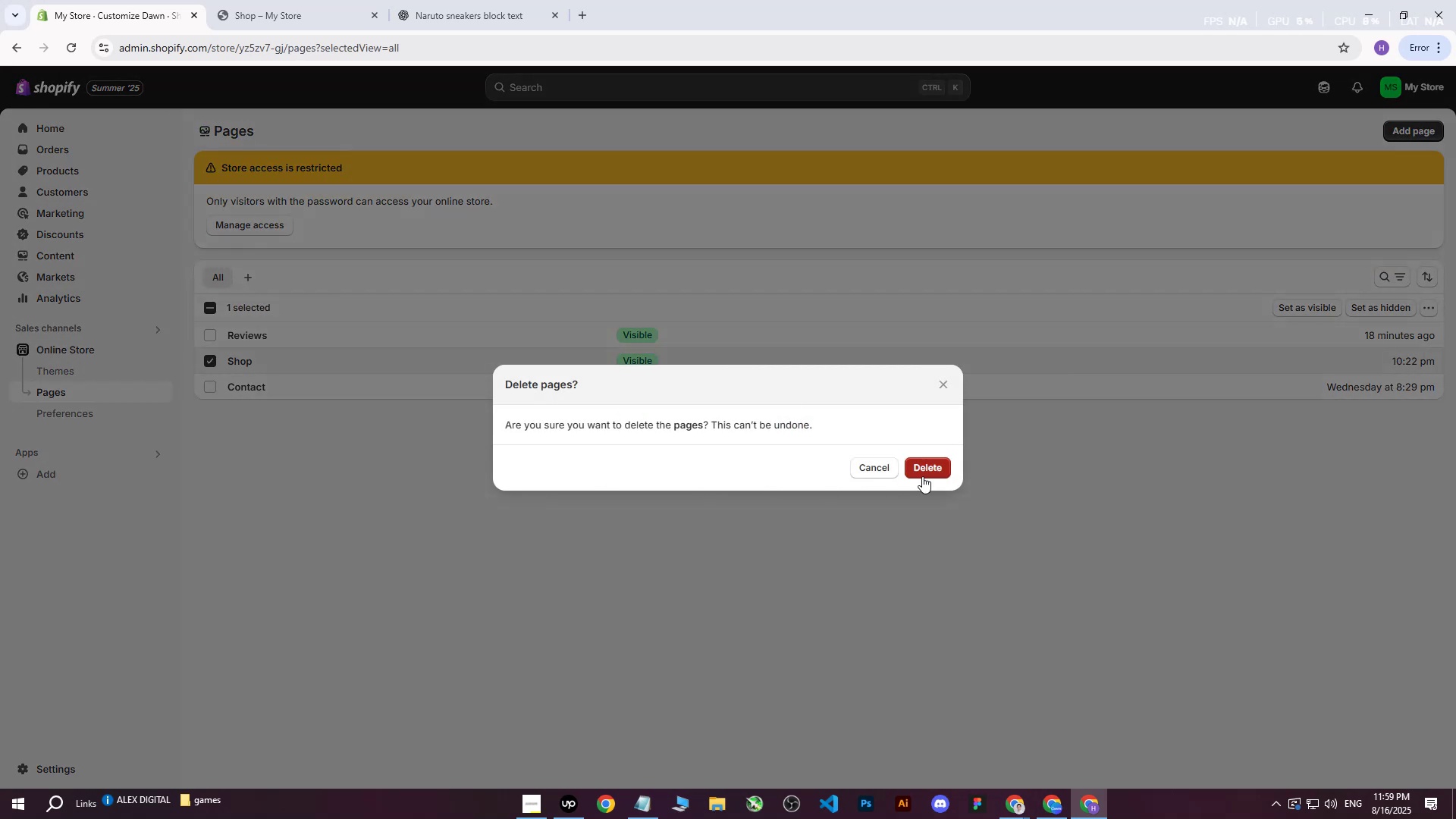 
left_click([944, 473])
 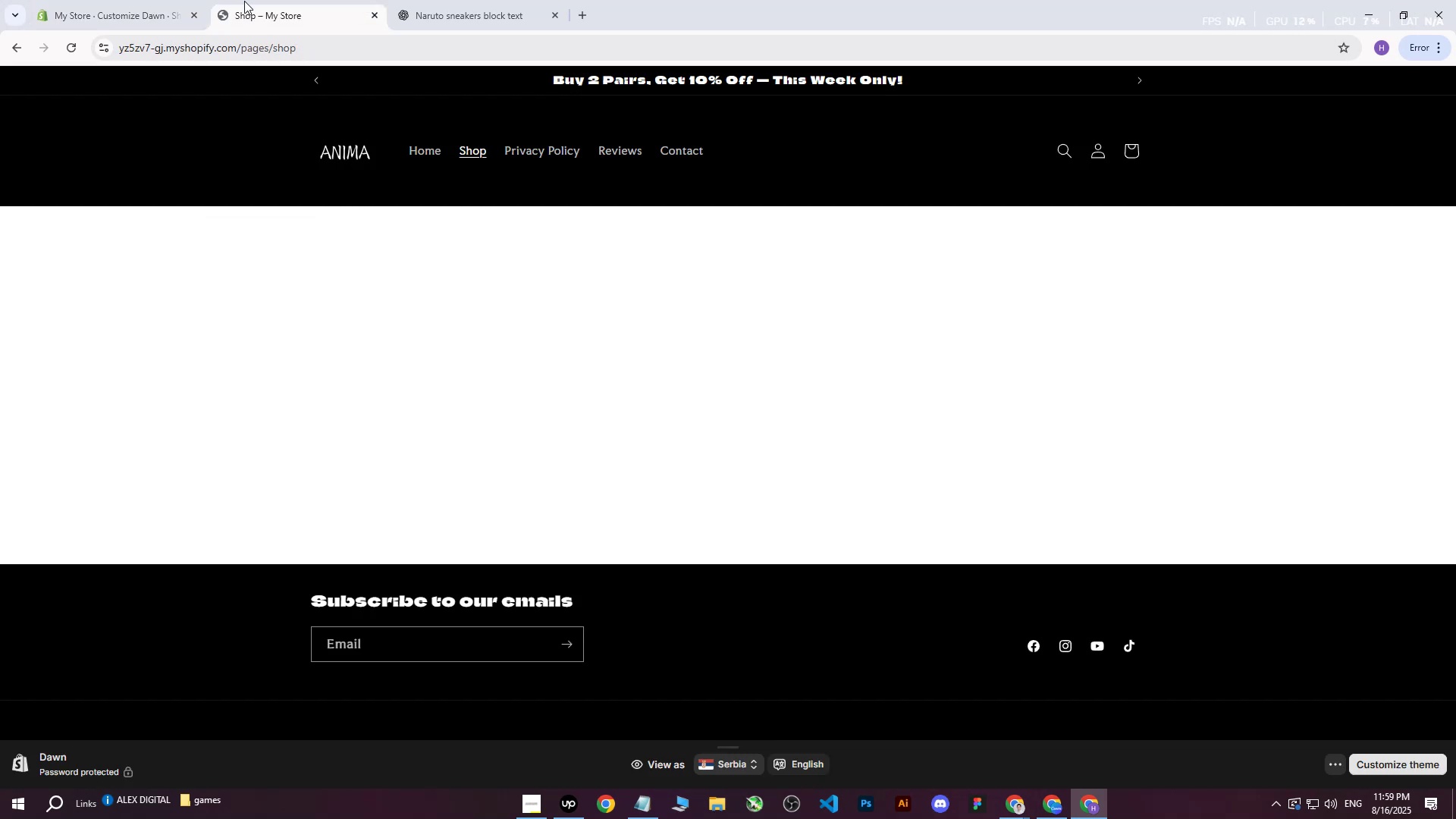 
left_click([71, 47])
 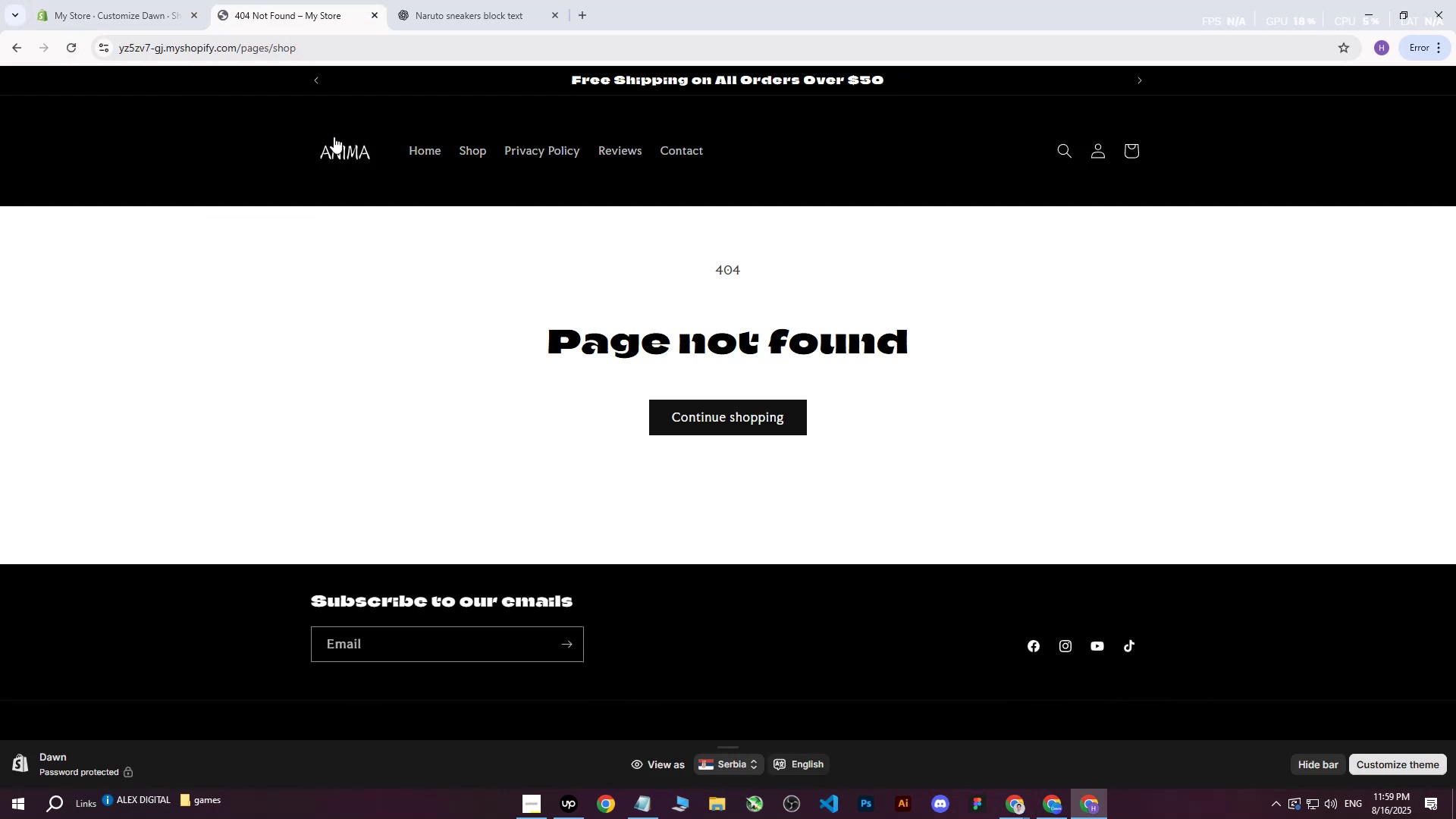 
left_click([480, 150])
 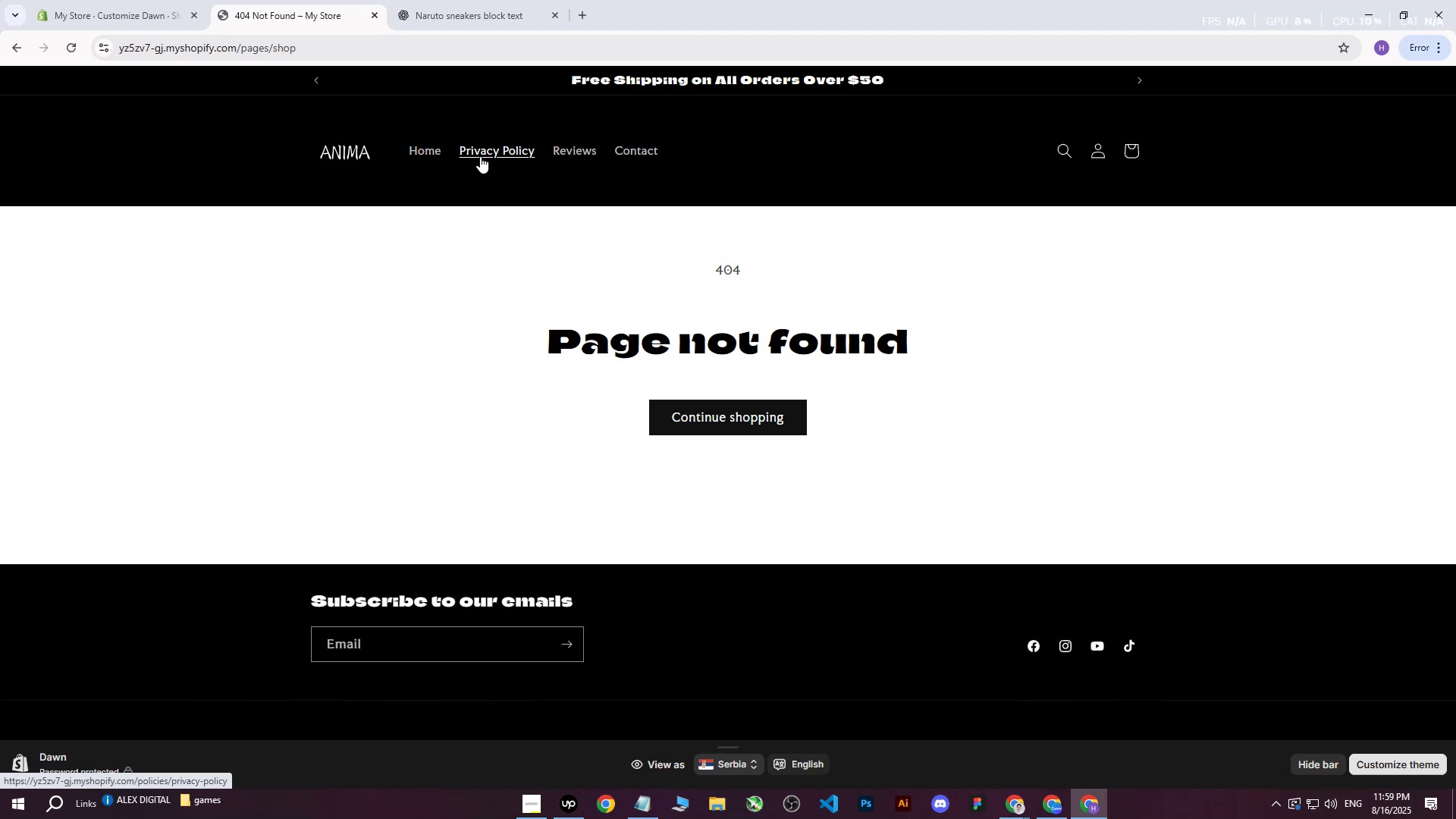 
left_click([141, 0])
 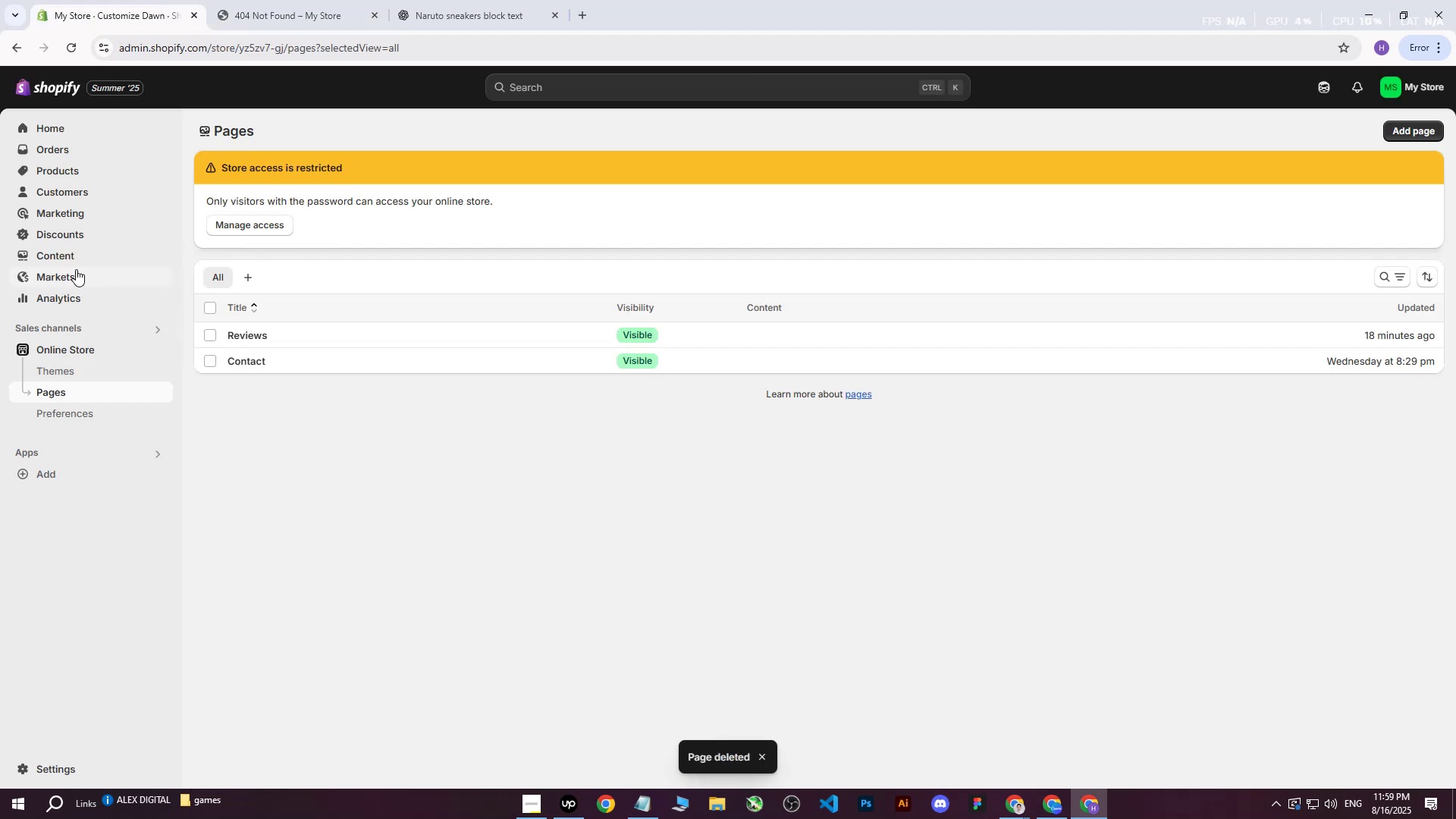 
left_click([63, 275])
 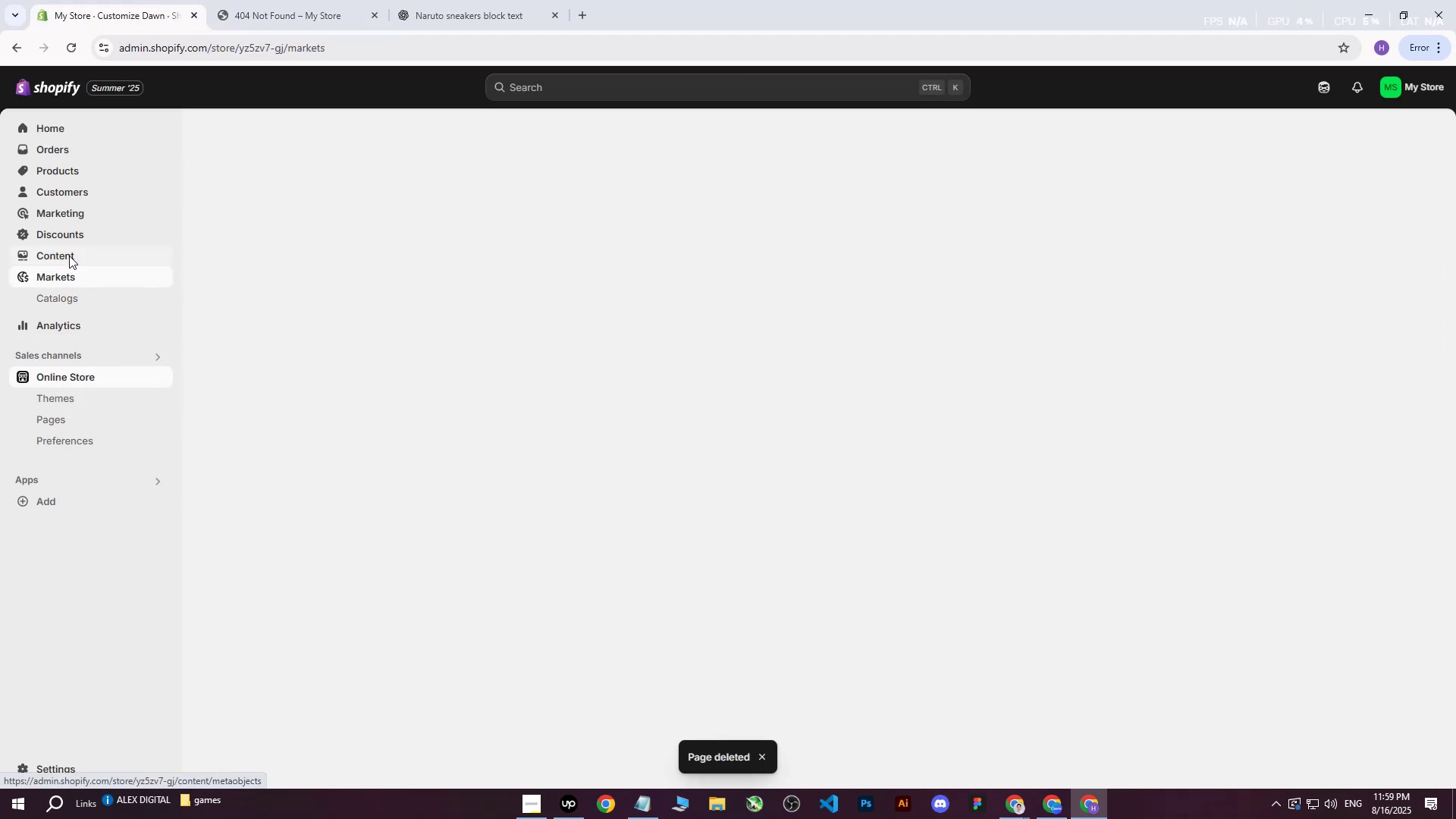 
double_click([69, 256])
 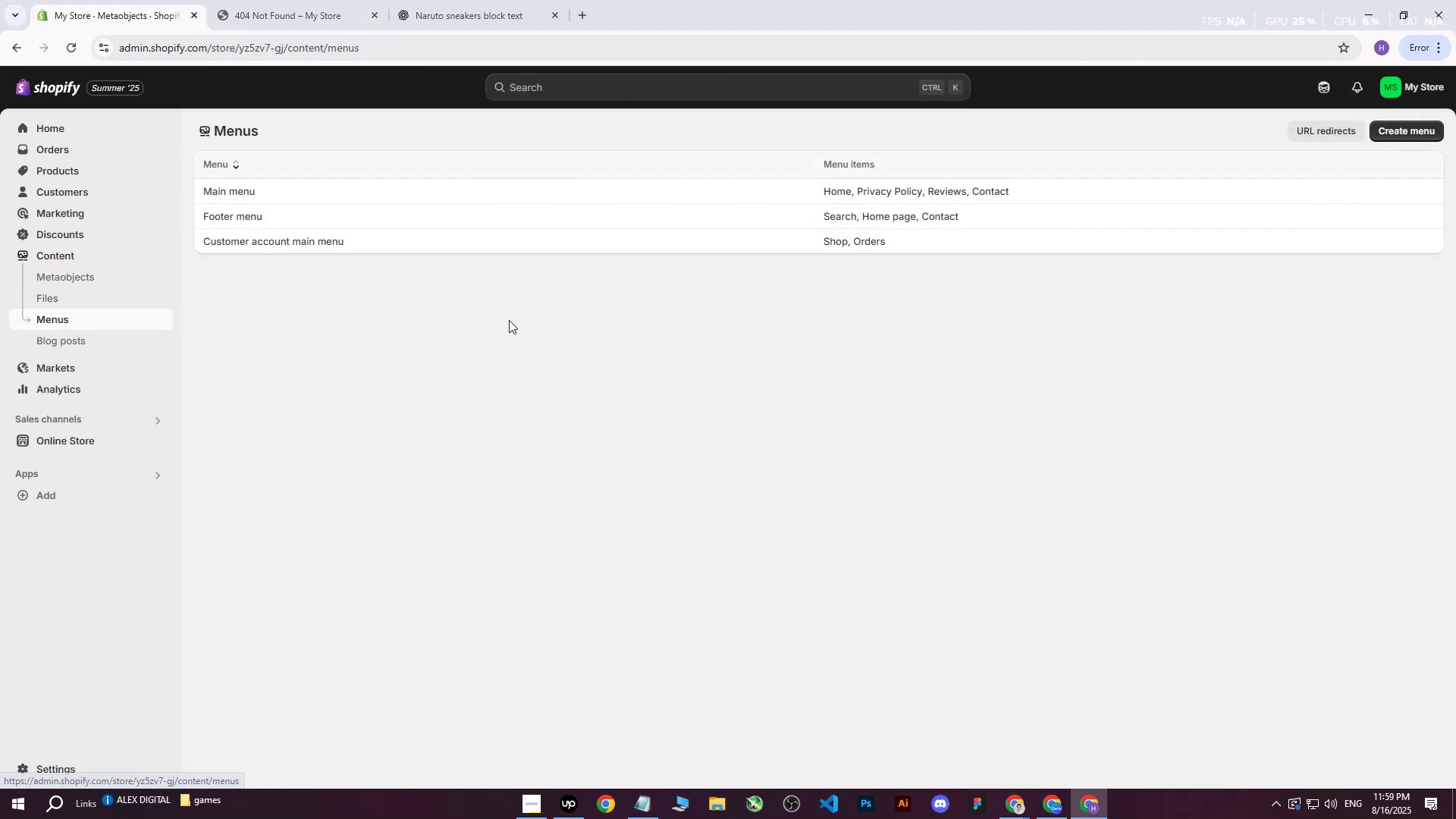 
left_click([289, 190])
 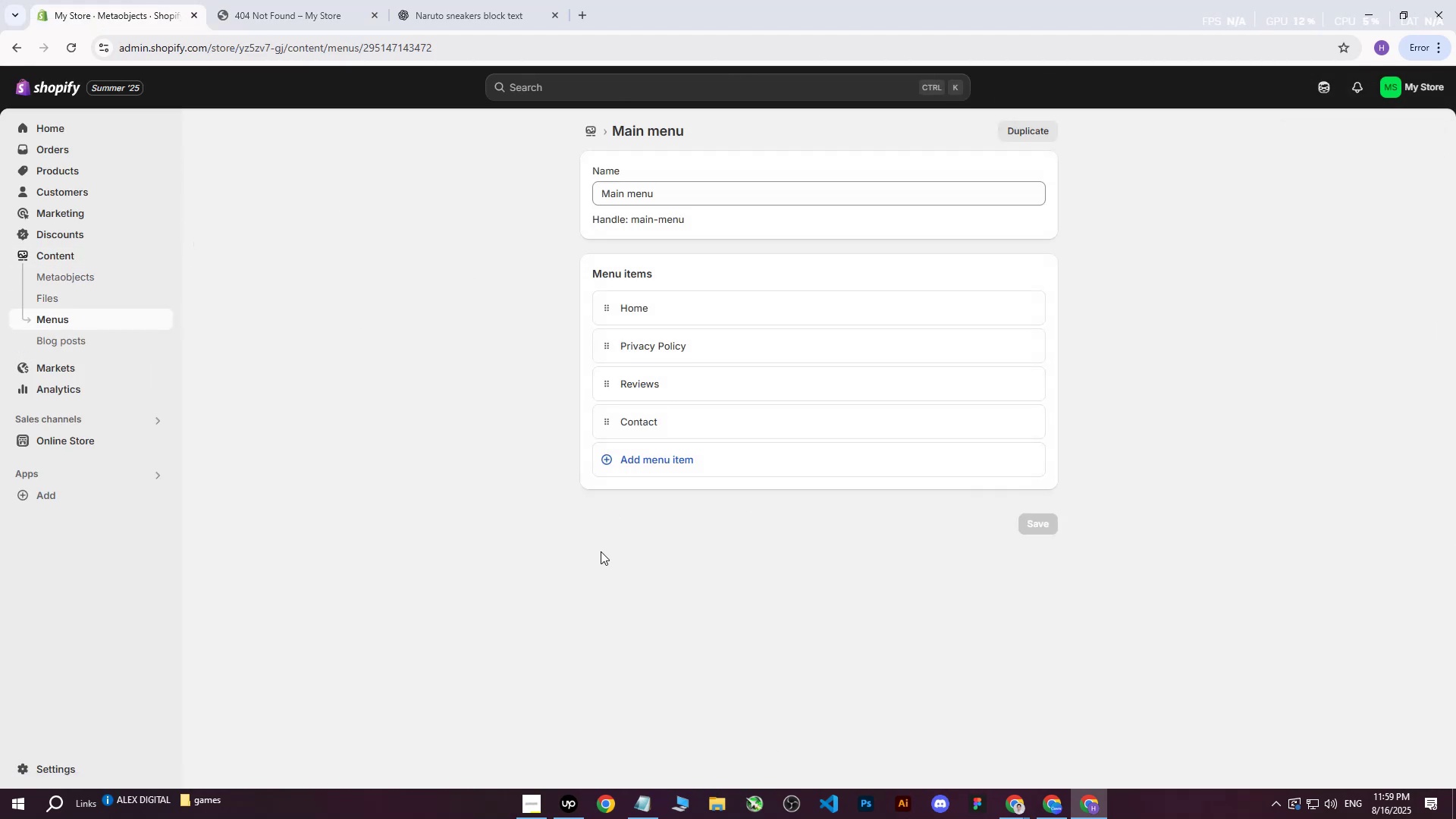 
double_click([271, 0])
 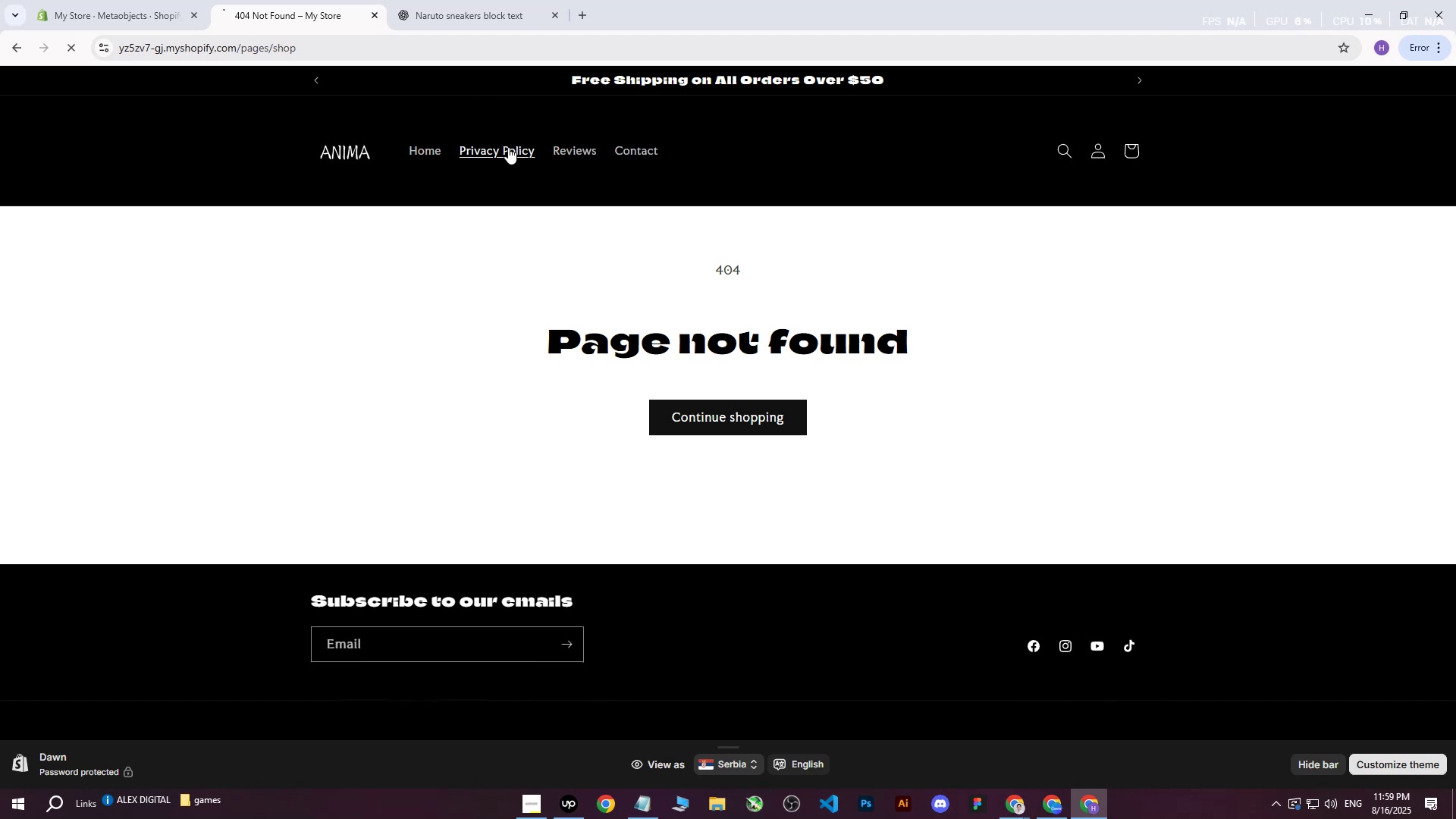 
left_click([576, 160])
 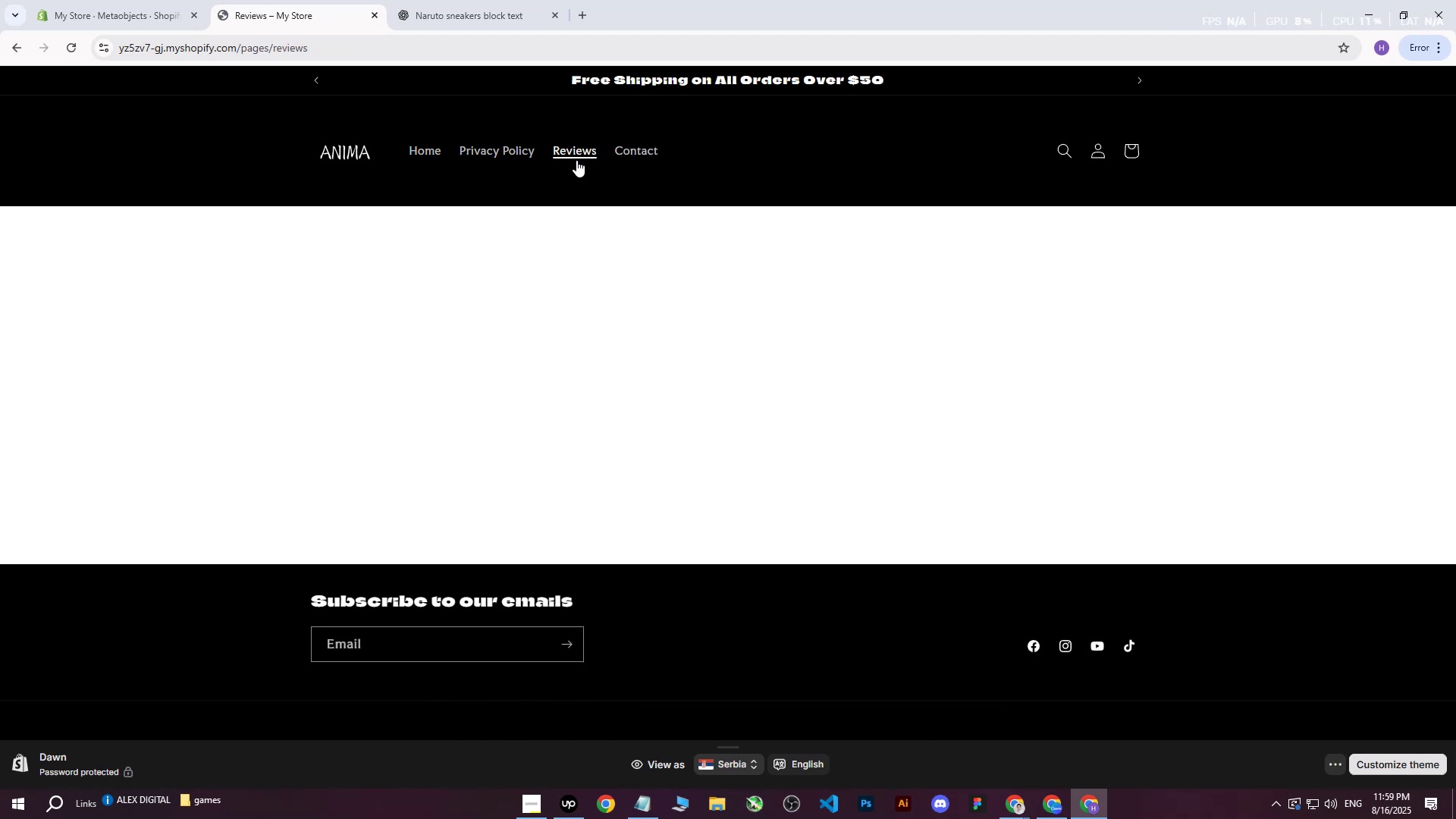 
left_click([91, 0])
 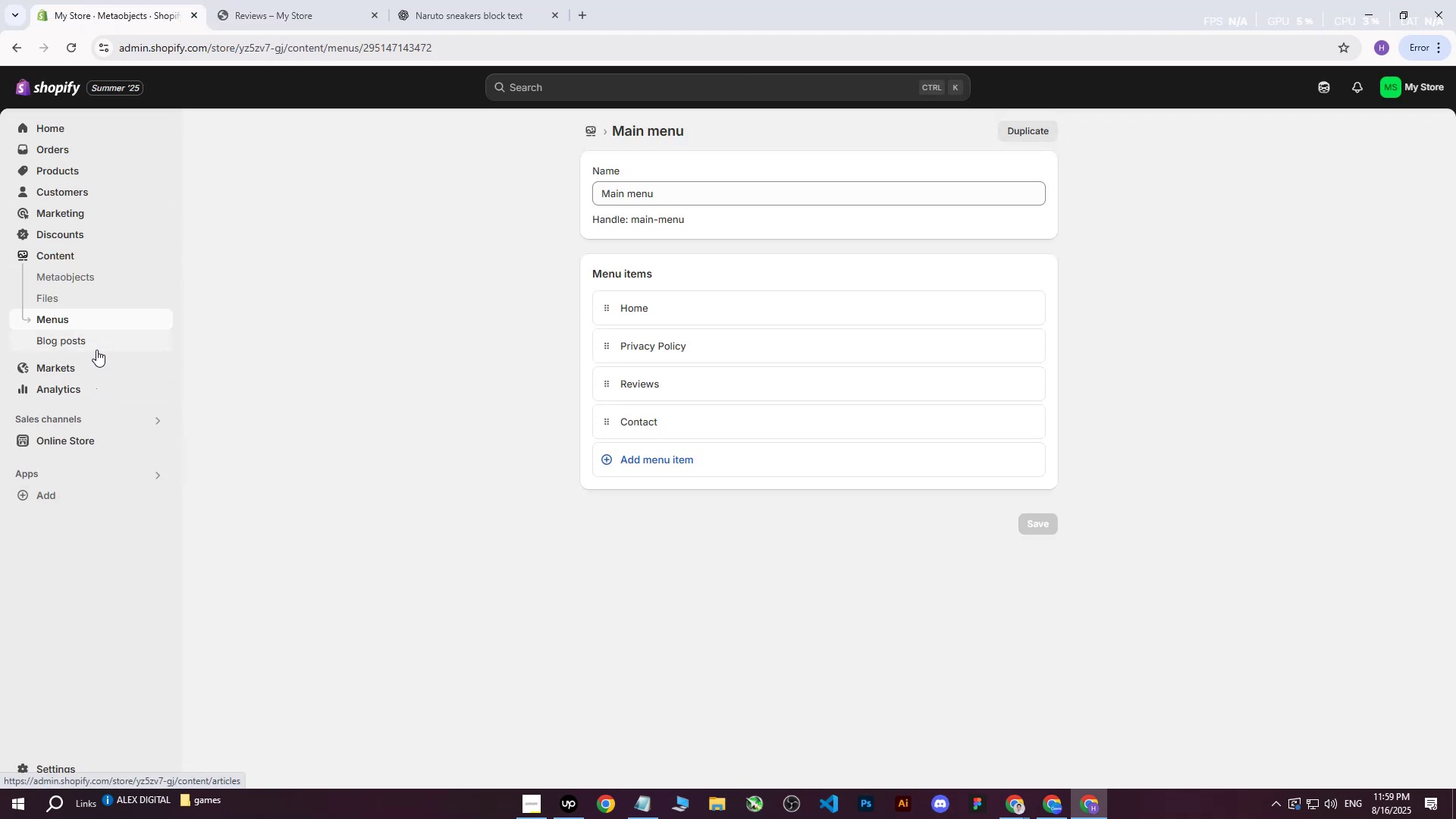 
left_click([74, 444])
 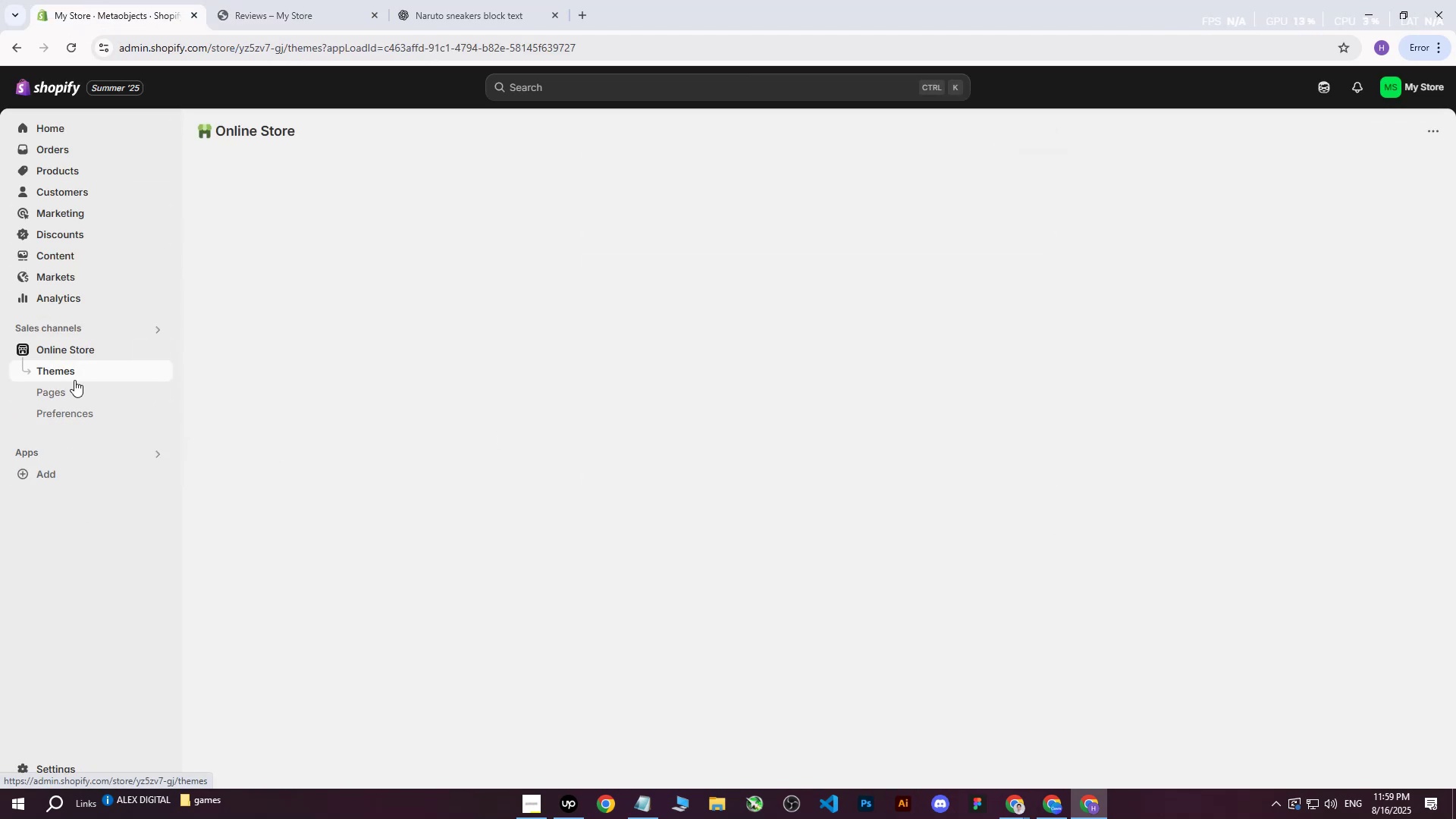 
left_click([60, 395])
 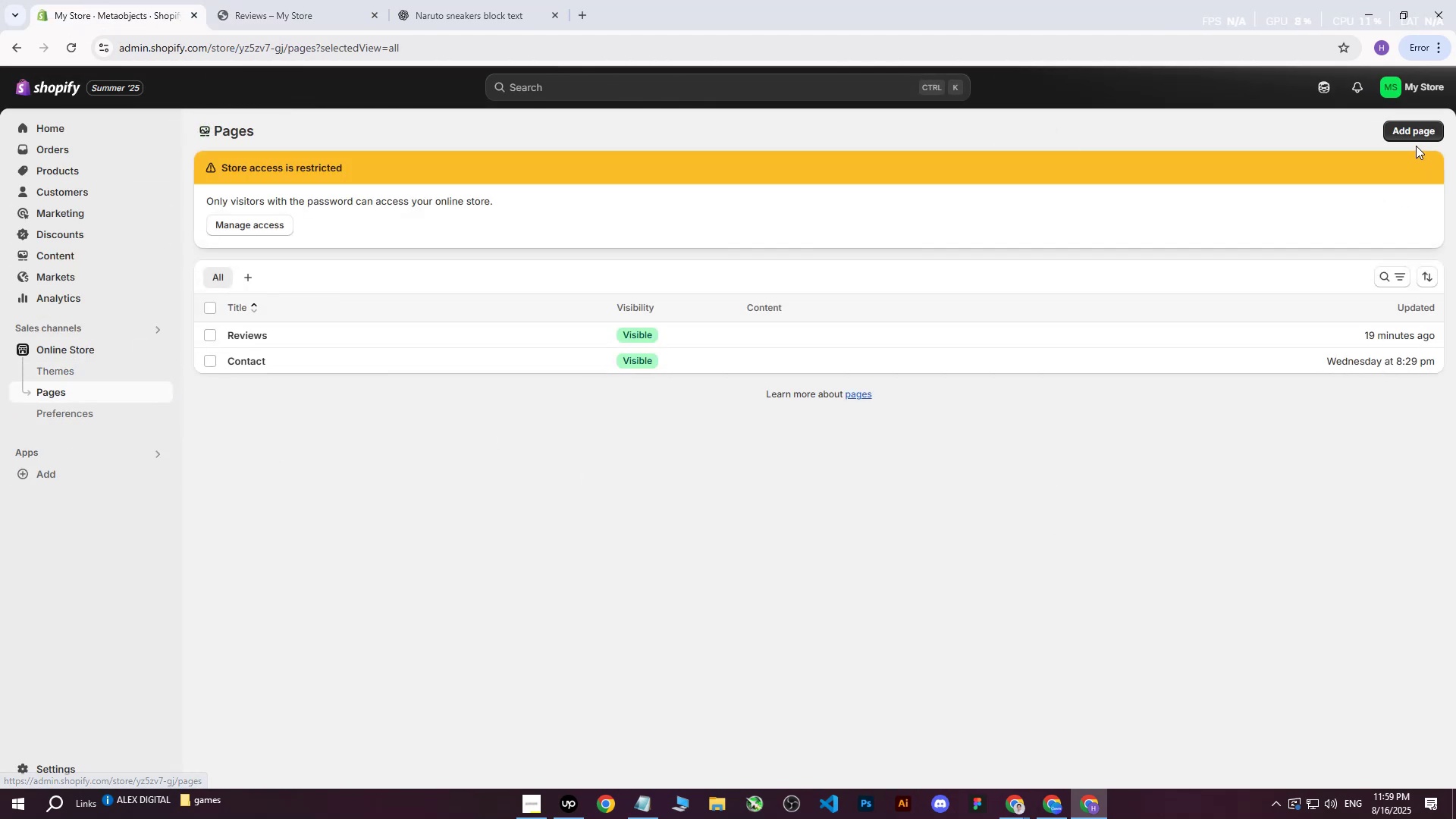 
left_click([1410, 125])
 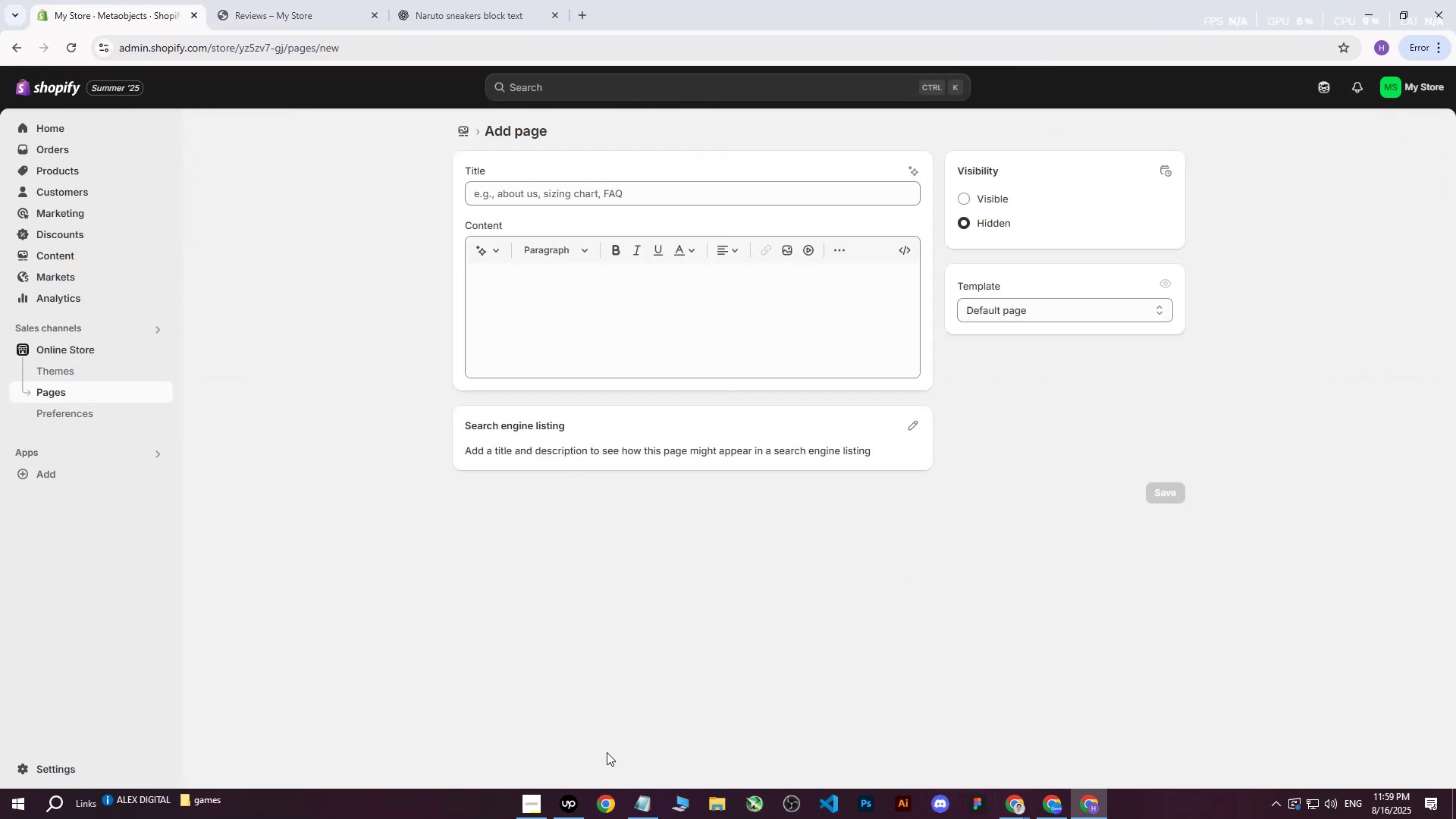 
left_click([525, 802])
 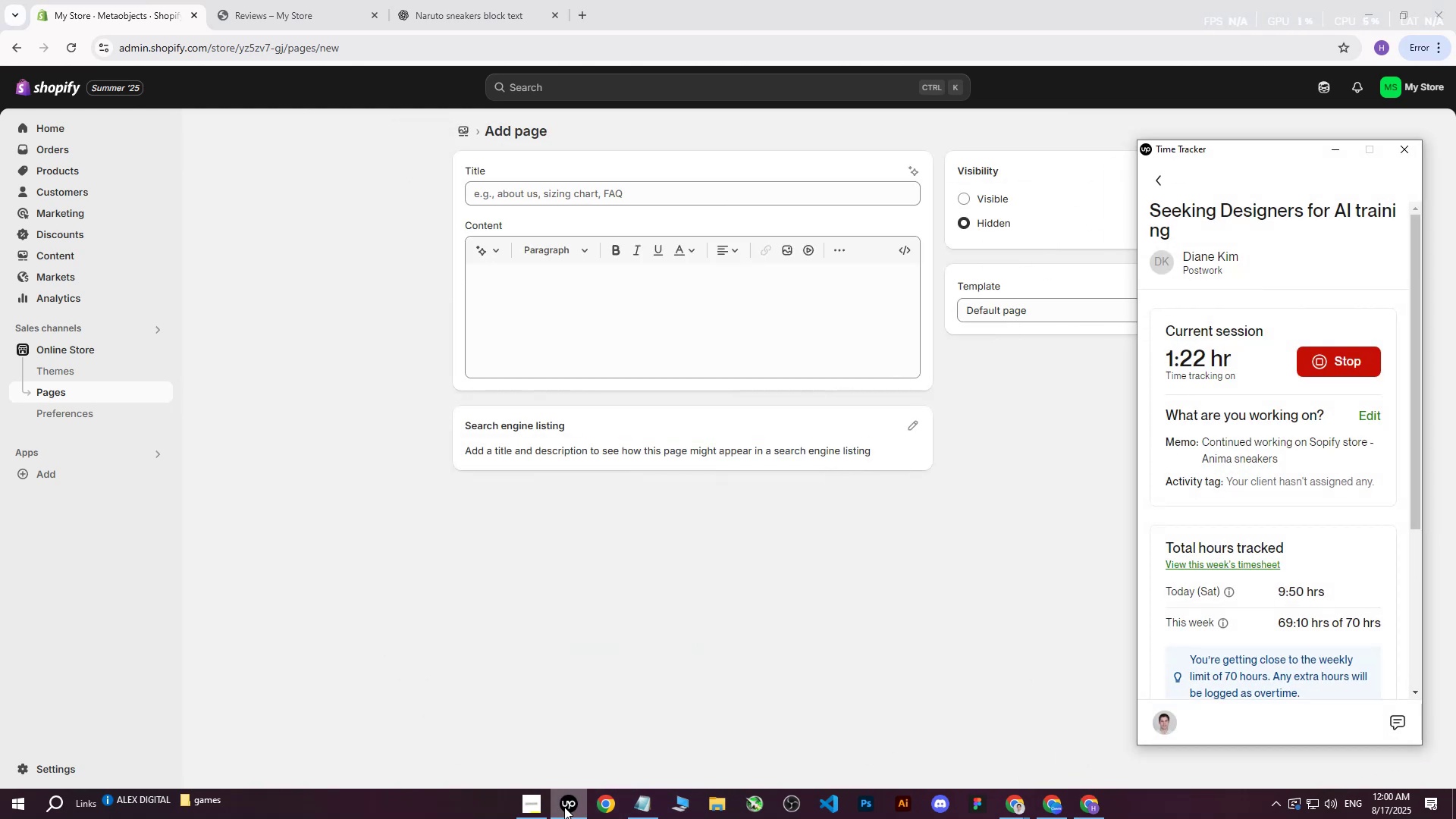 
wait(8.08)
 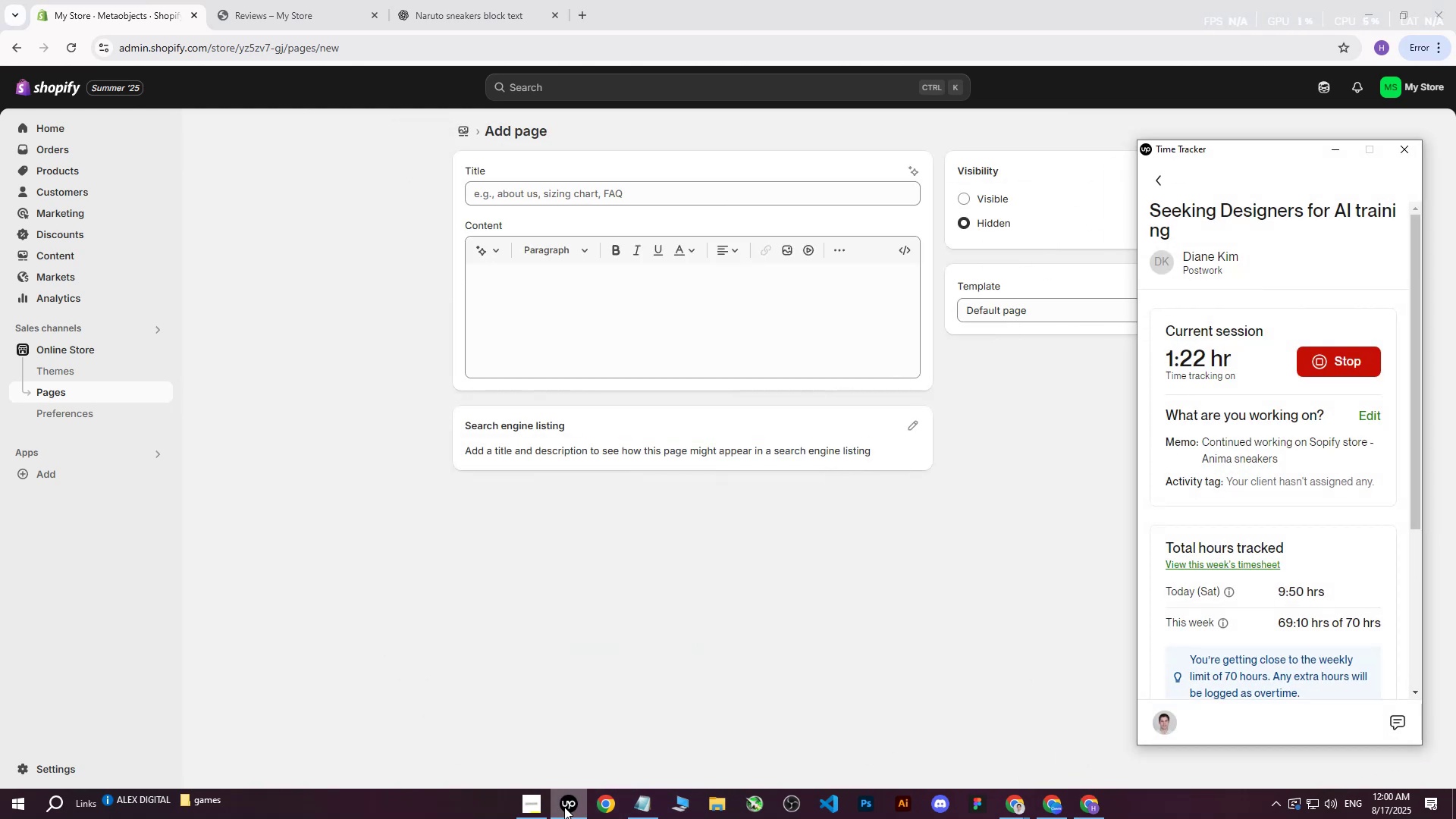 
left_click([564, 808])
 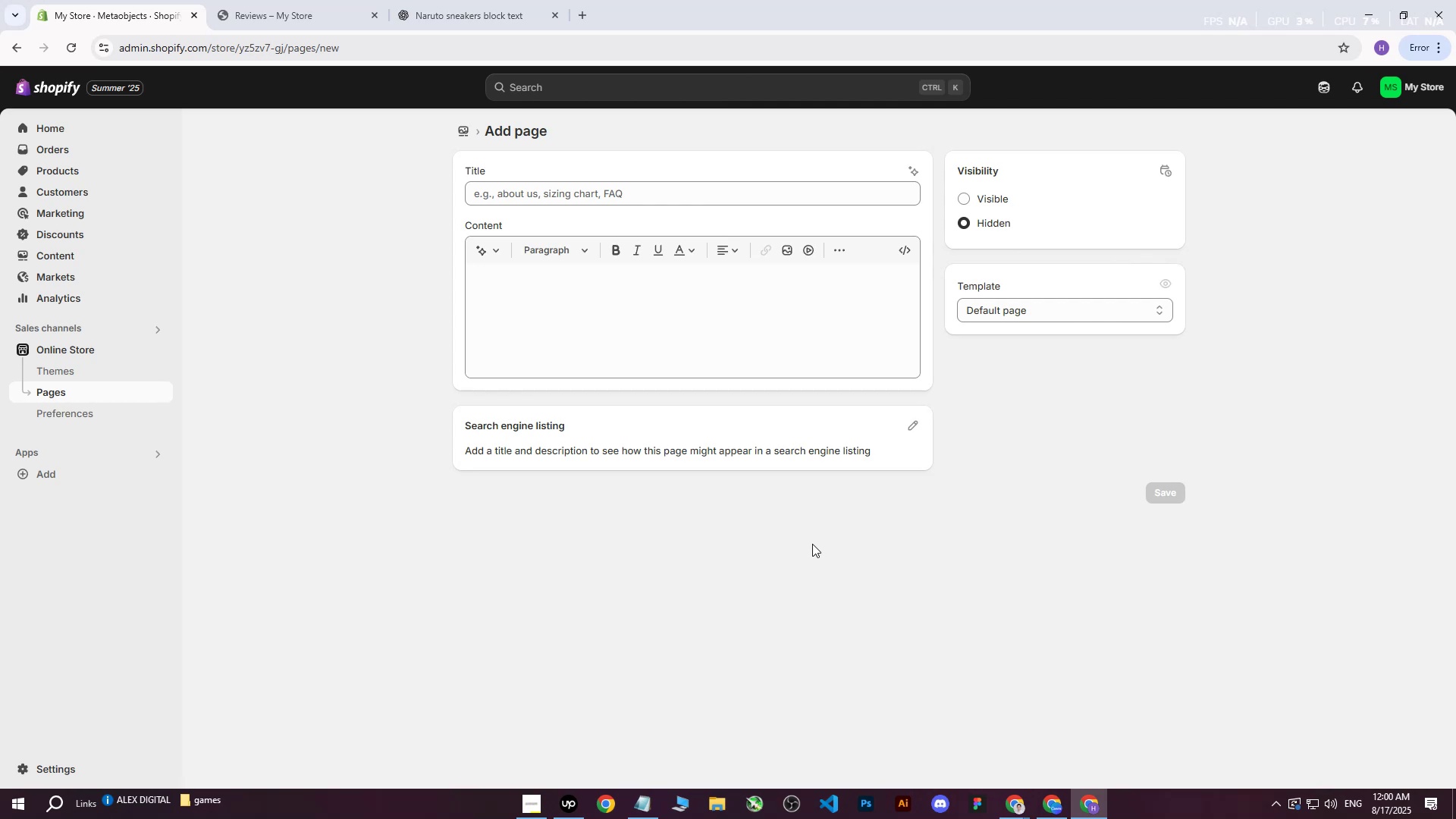 
left_click([579, 201])
 